 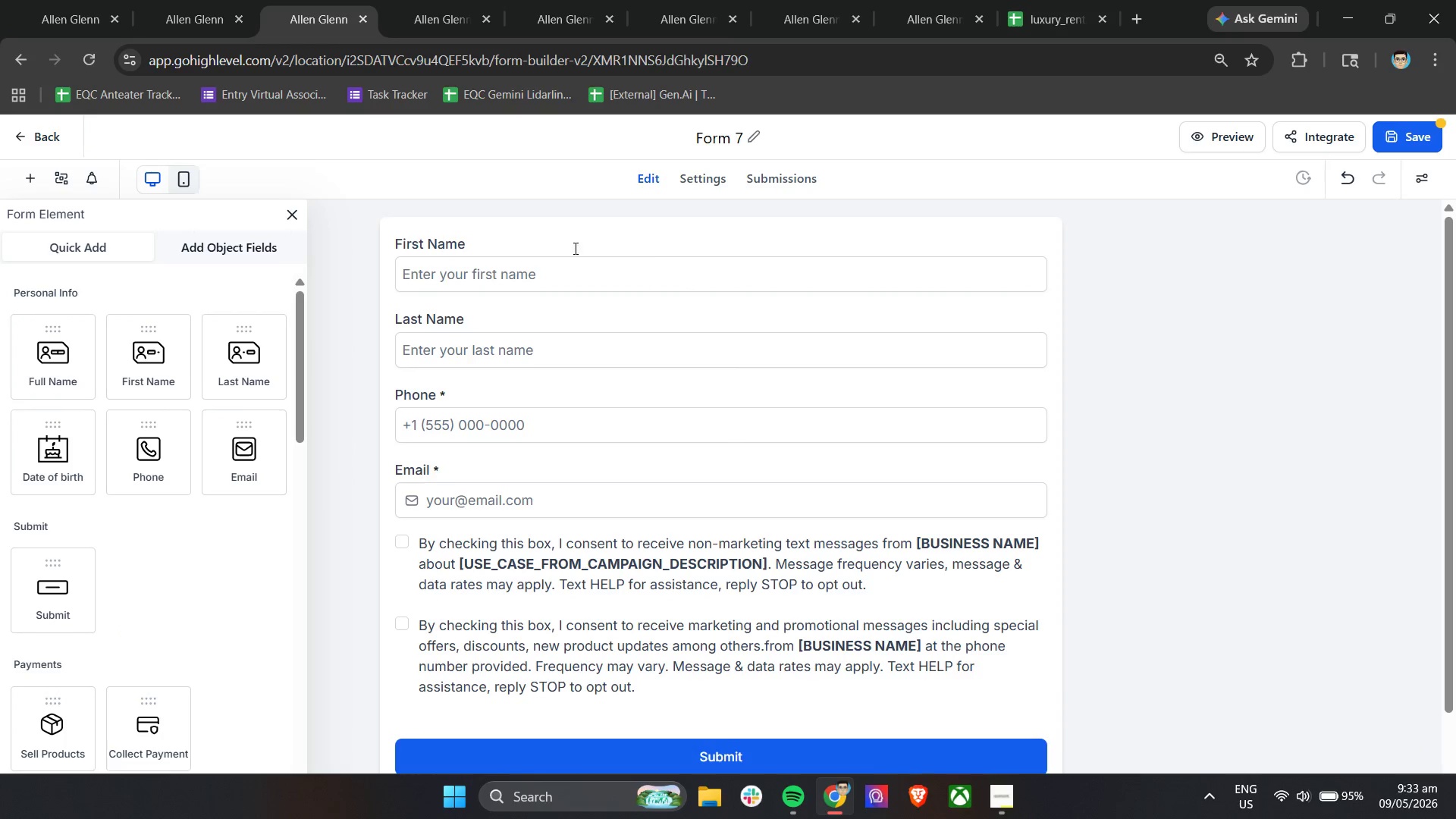 
left_click([699, 180])
 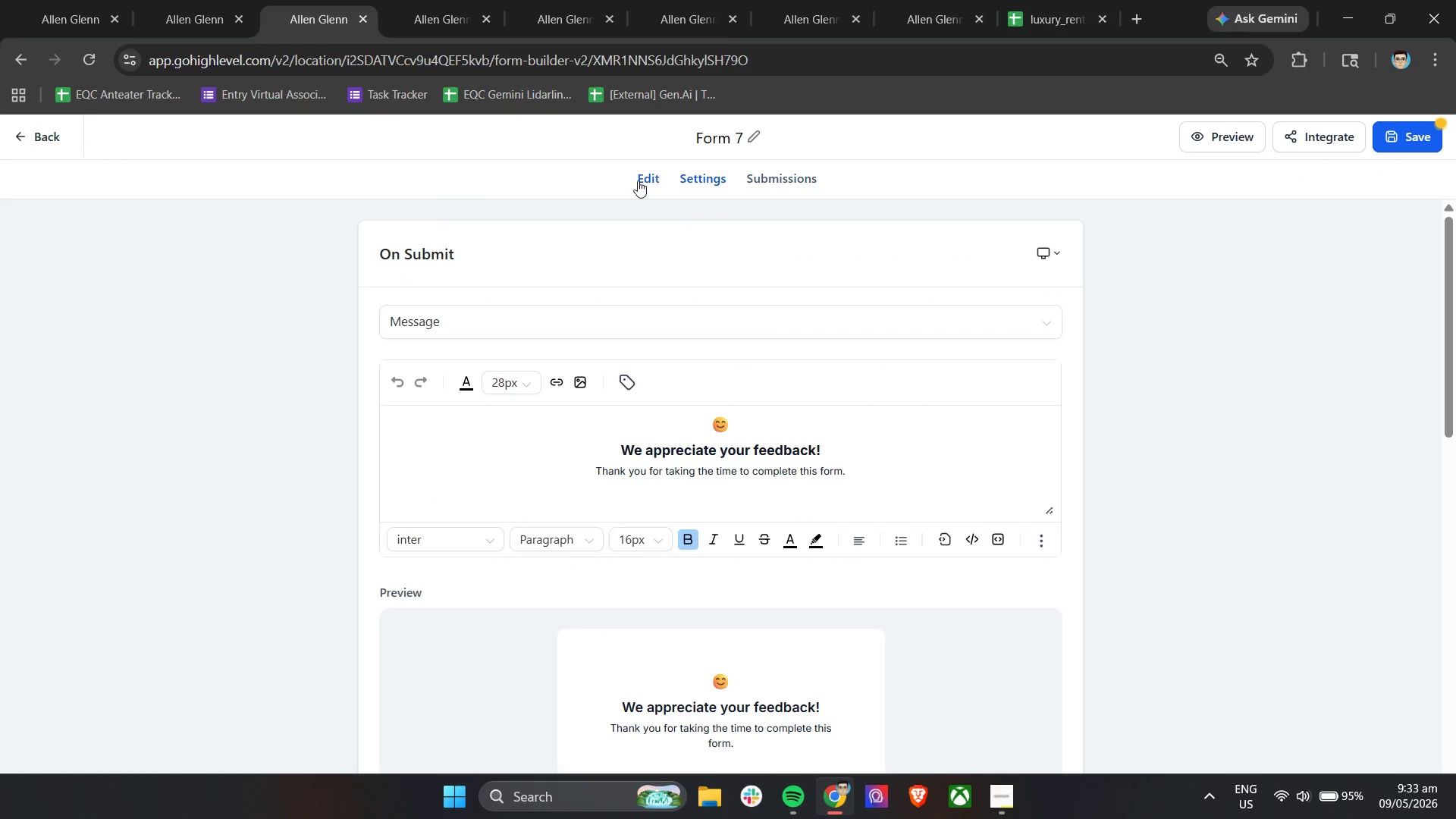 
left_click([635, 179])
 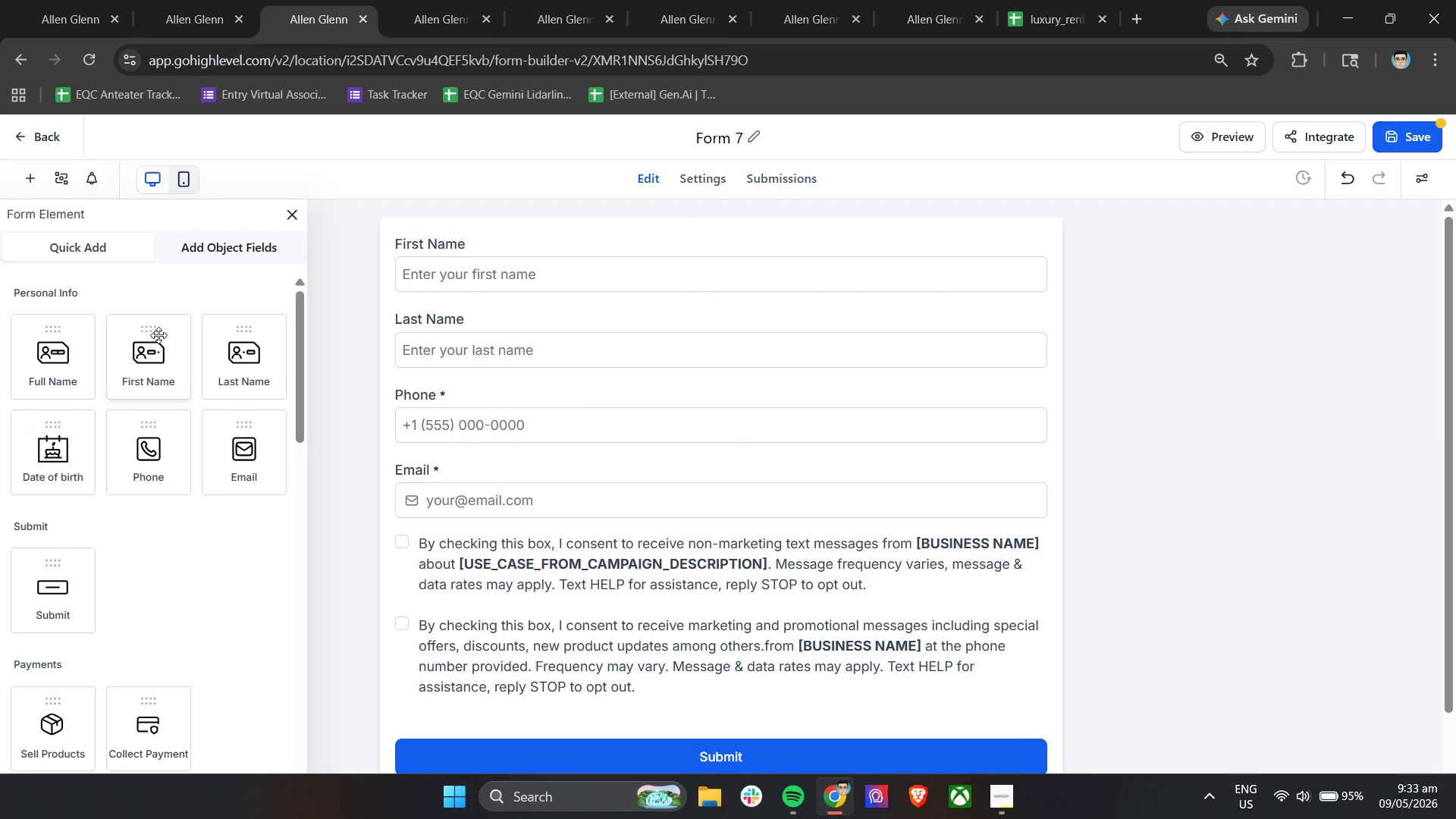 
scroll: coordinate [164, 381], scroll_direction: down, amount: 17.0
 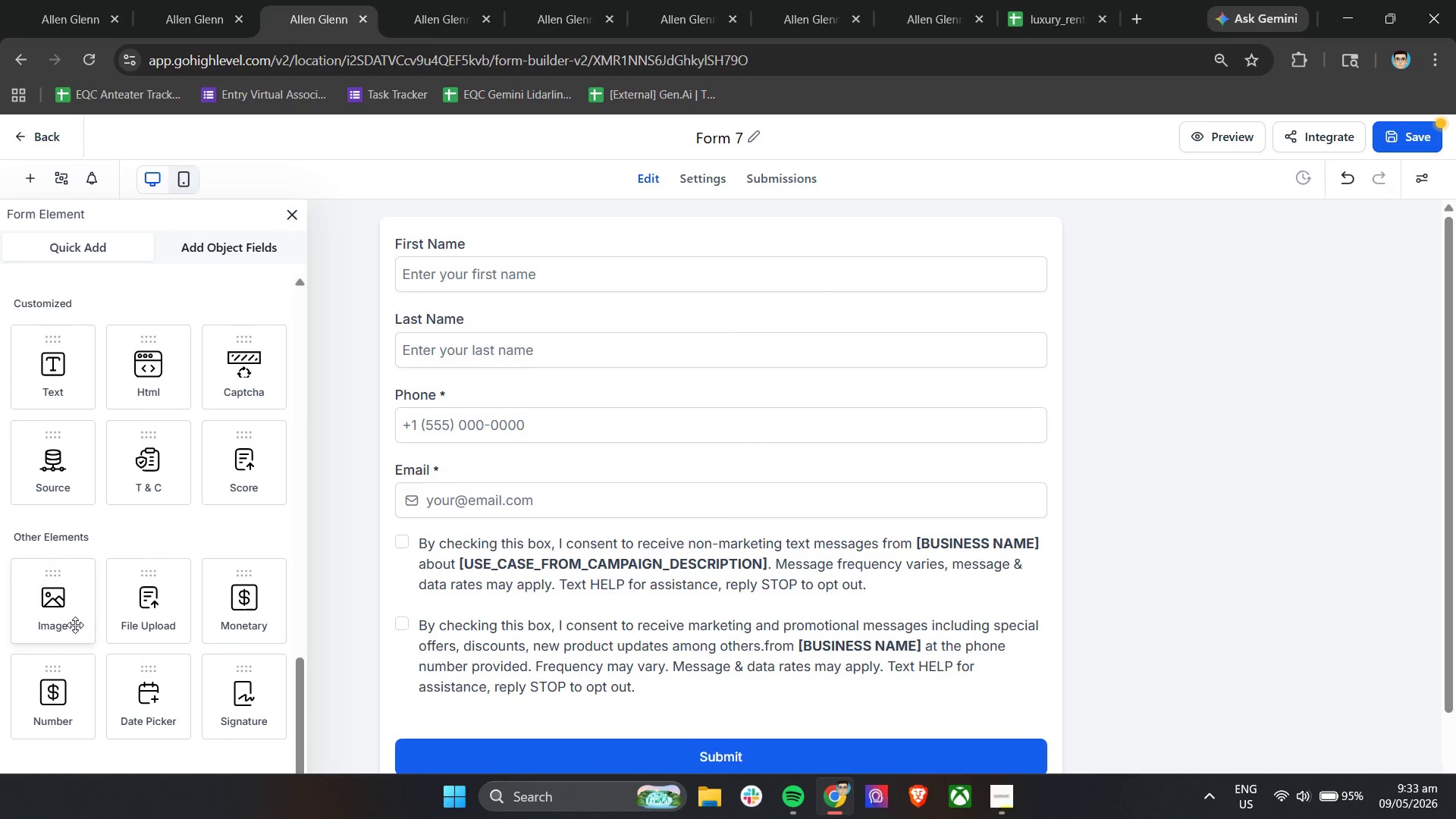 
left_click_drag(start_coordinate=[63, 625], to_coordinate=[650, 266])
 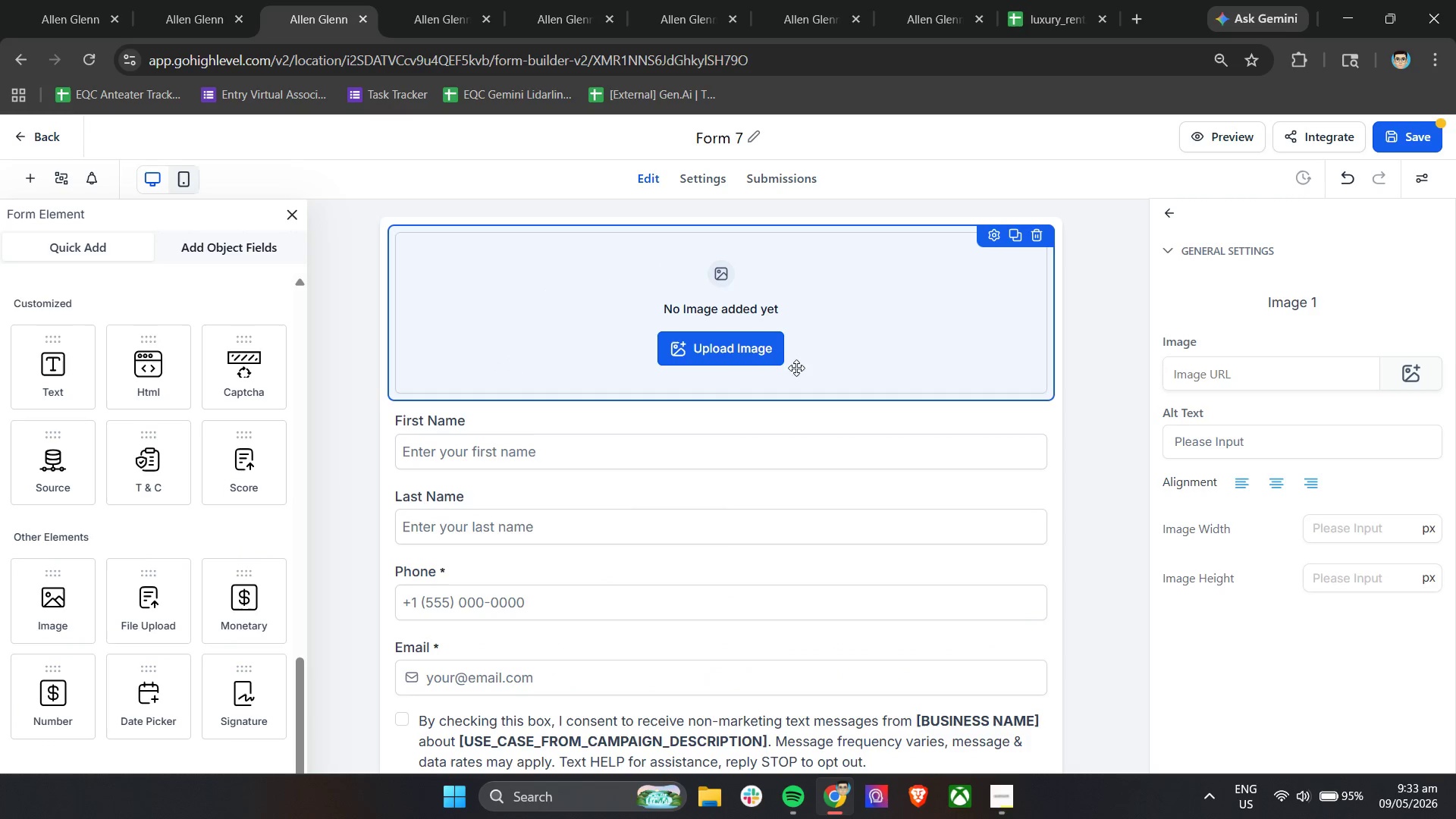 
left_click([718, 350])
 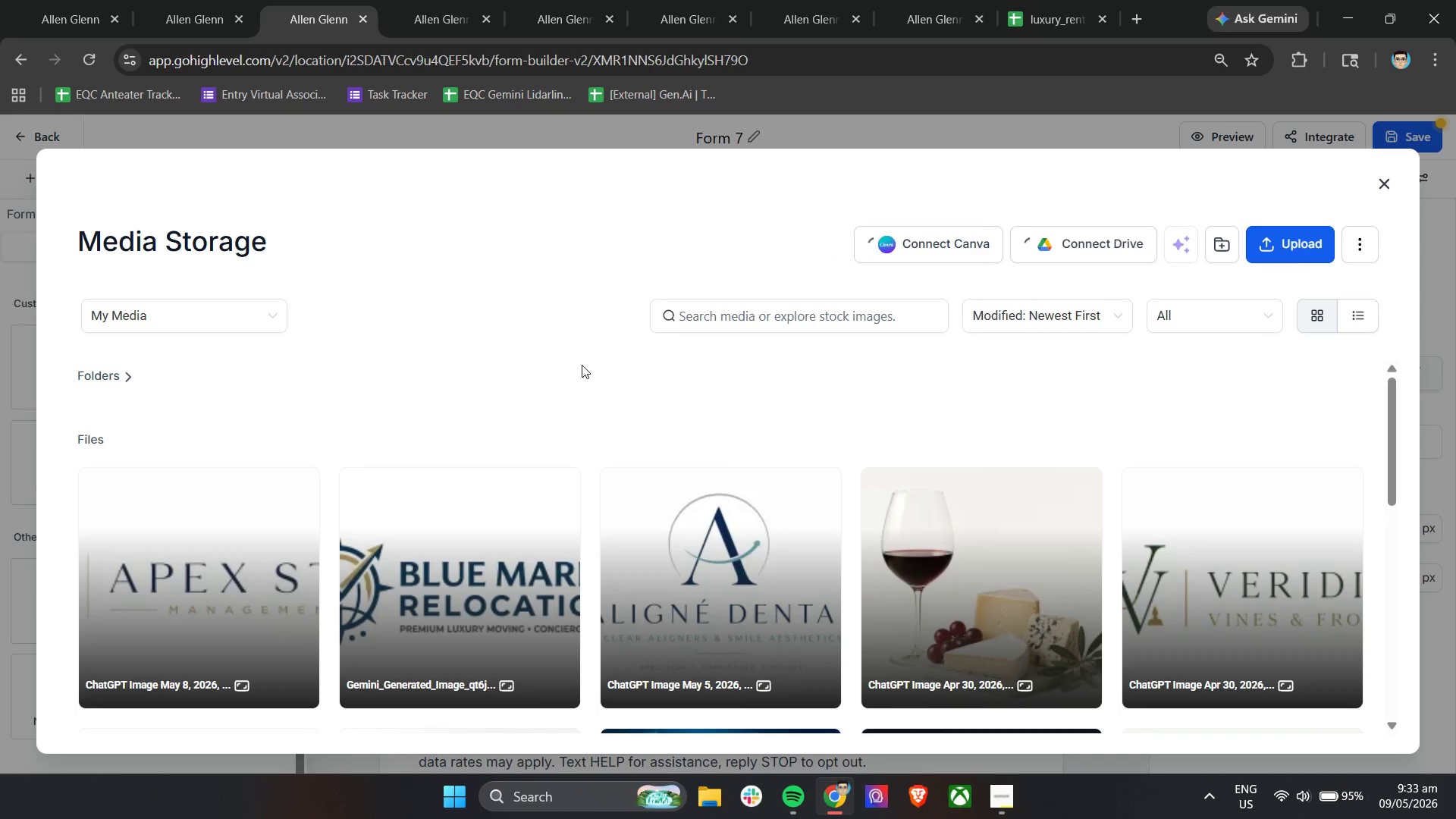 
left_click([243, 584])
 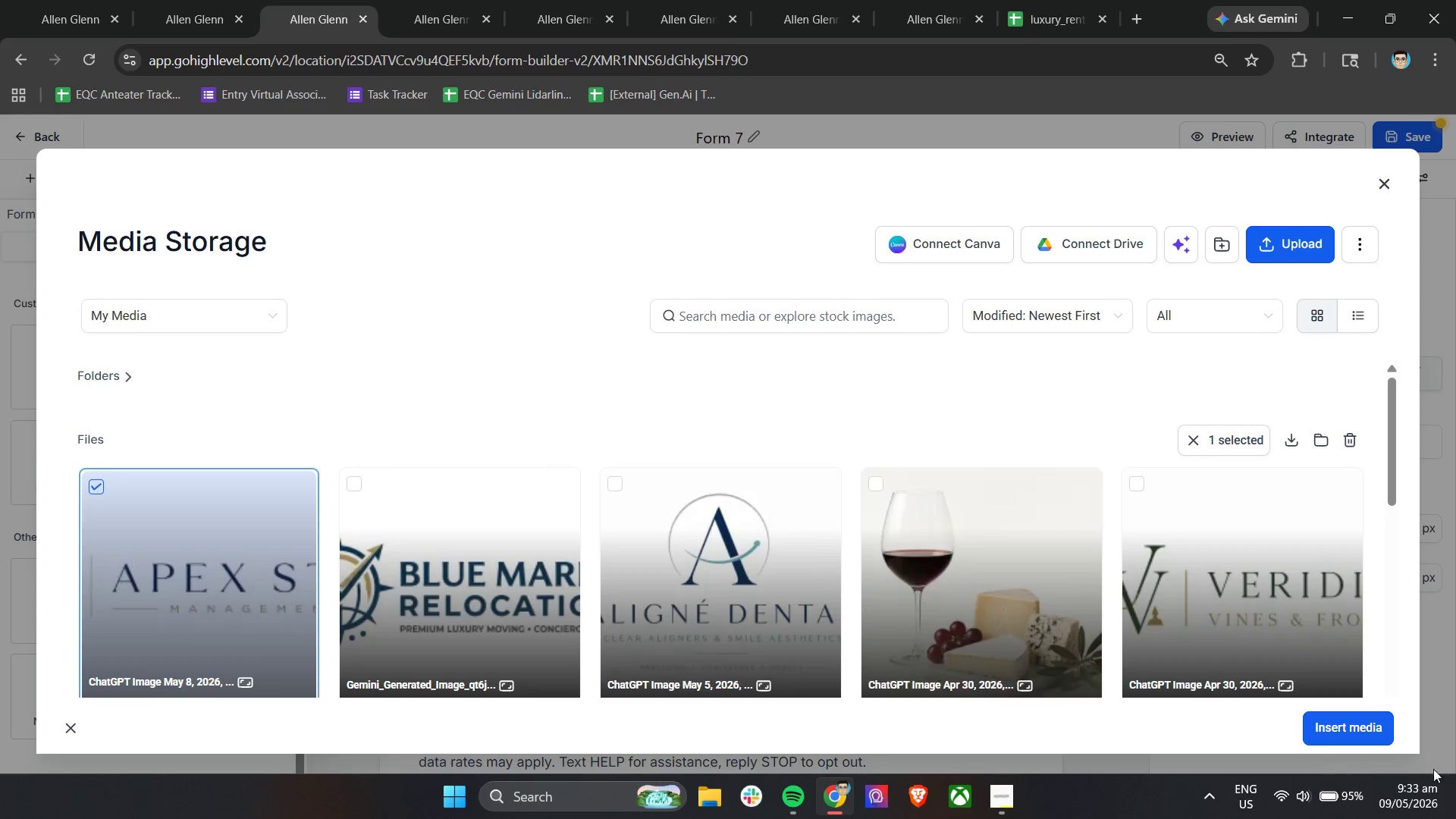 
left_click([1363, 721])
 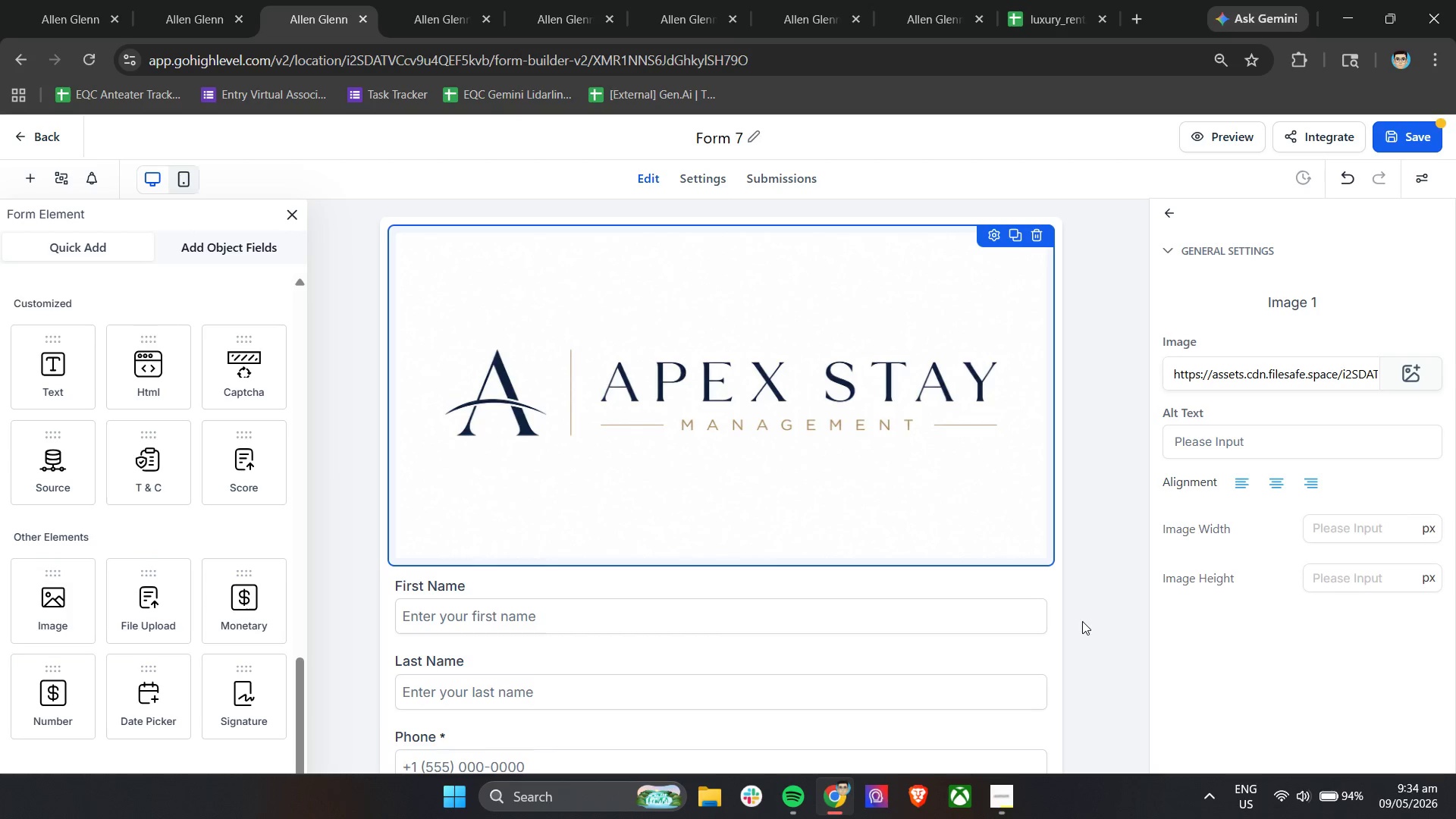 
wait(31.91)
 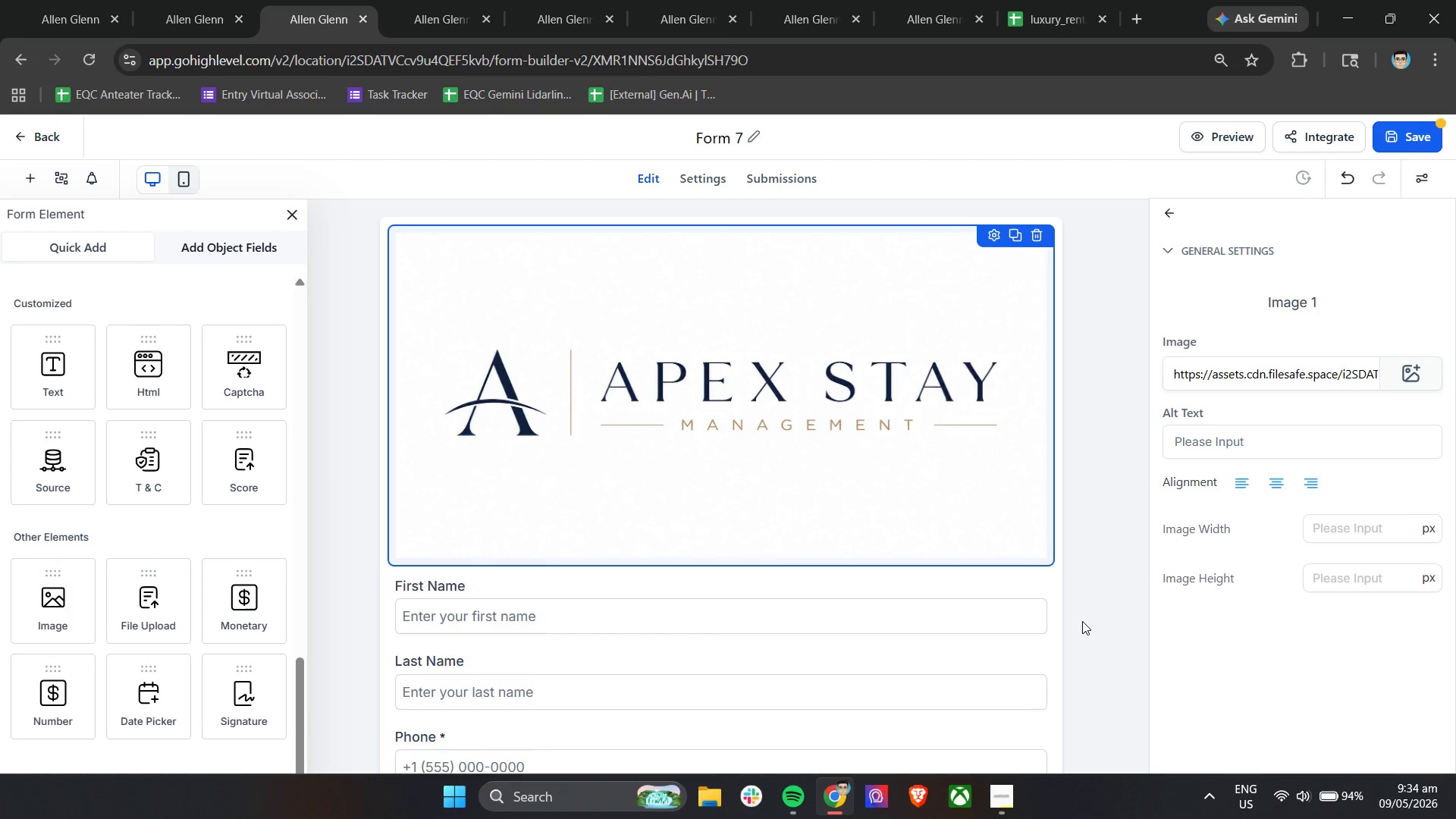 
left_click([909, 488])
 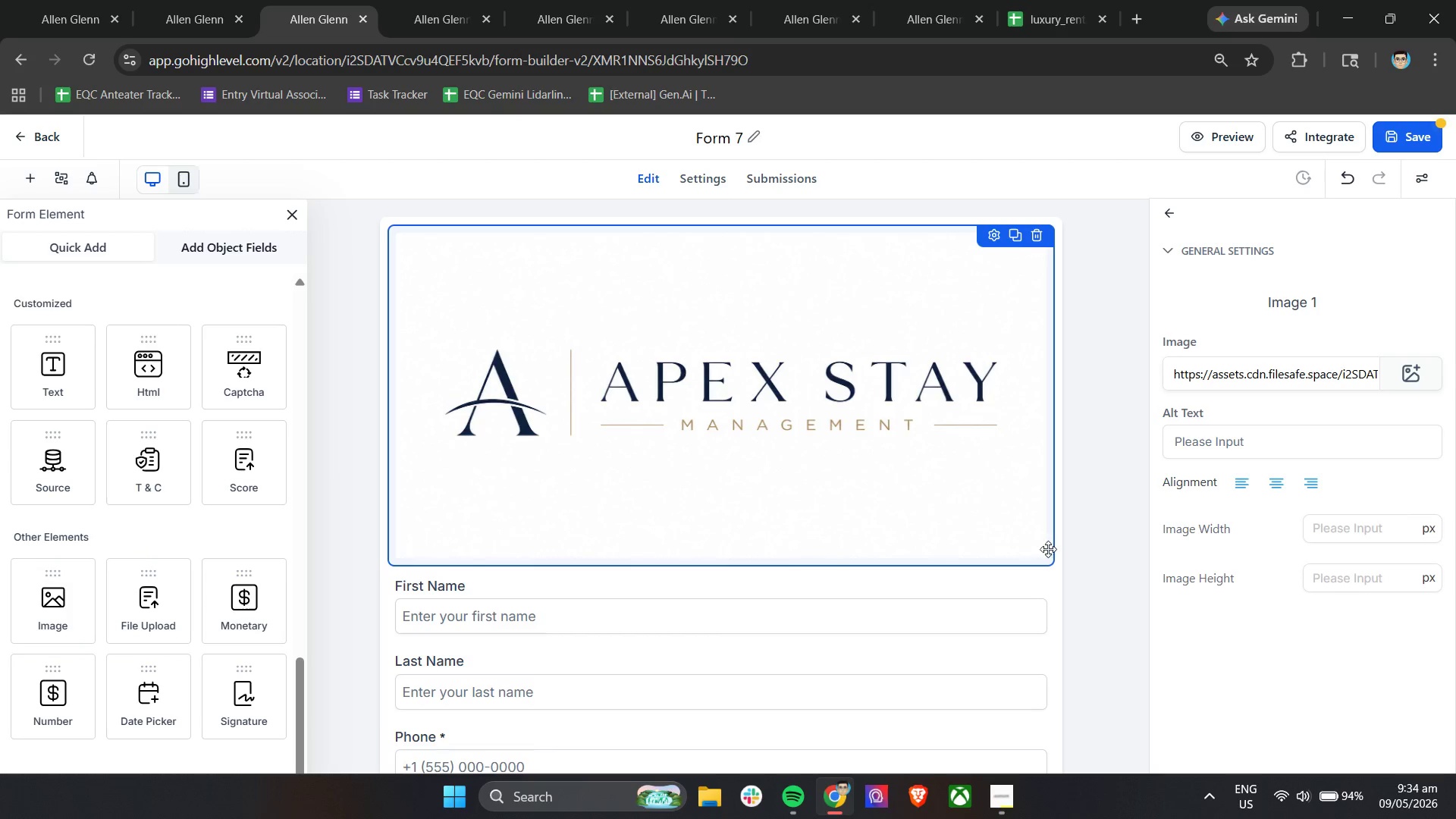 
left_click([976, 482])
 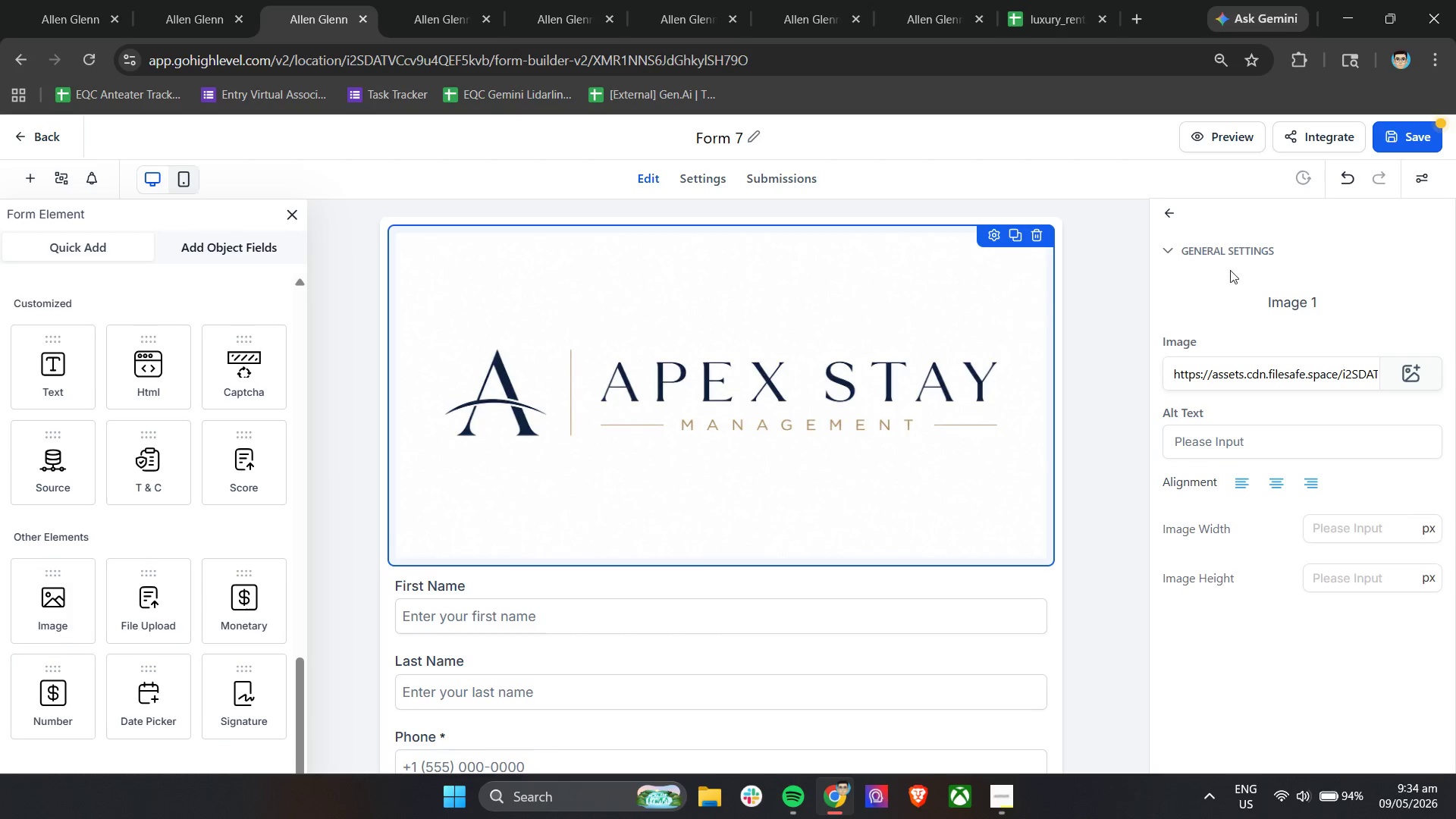 
left_click([1301, 307])
 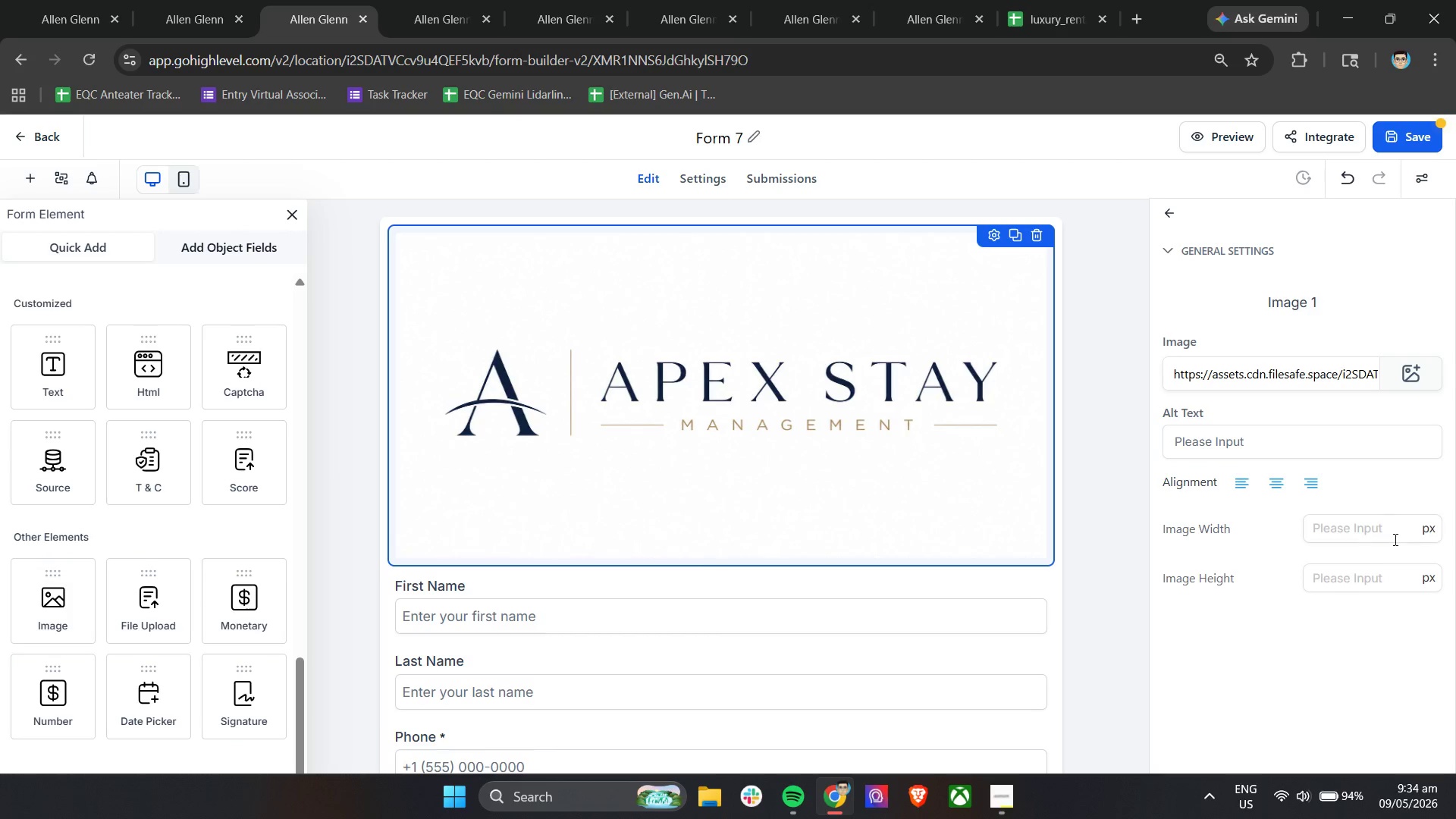 
scroll: coordinate [1404, 566], scroll_direction: down, amount: 3.0
 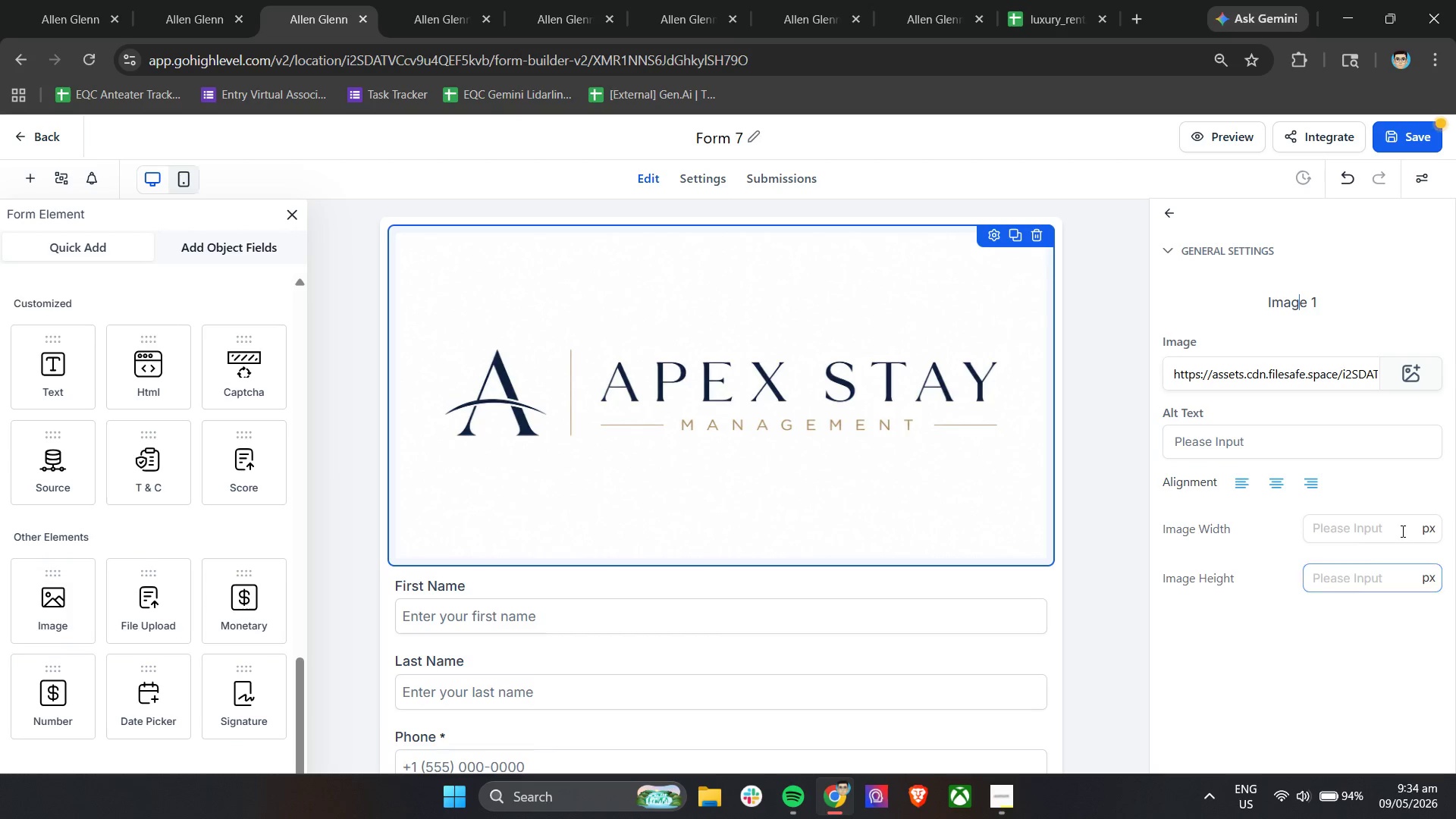 
left_click([1401, 529])
 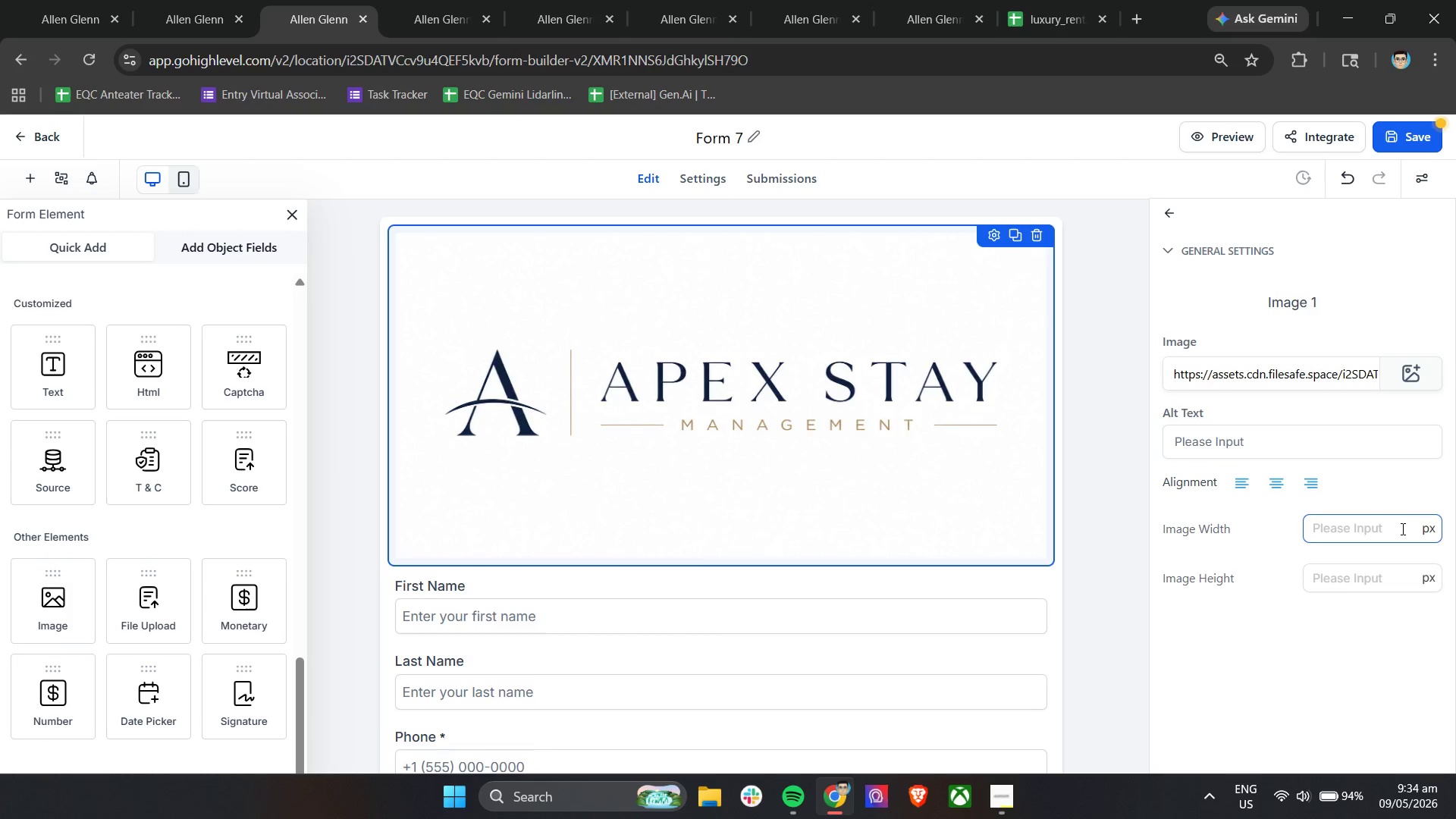 
wait(8.83)
 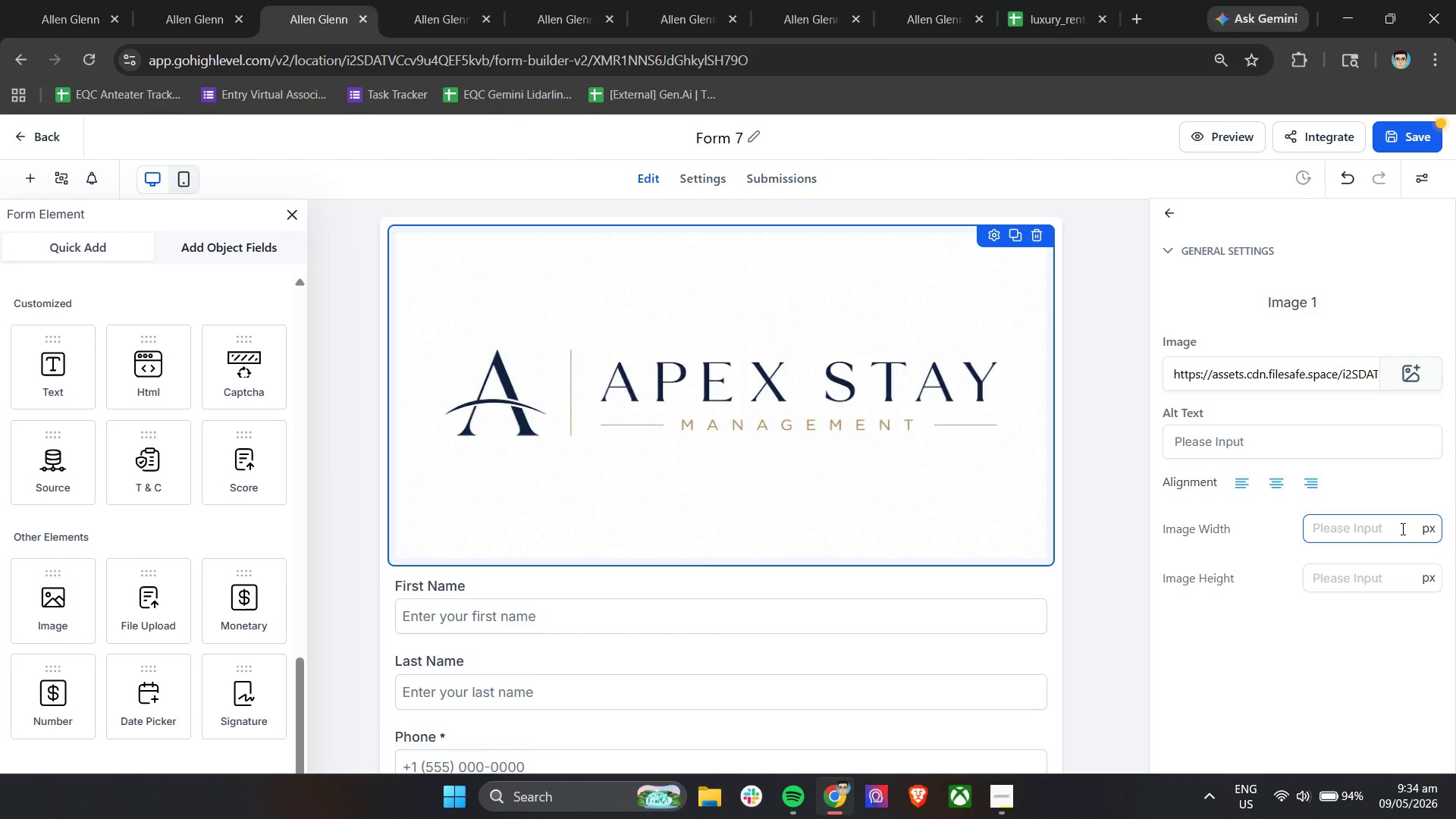 
type(400)
 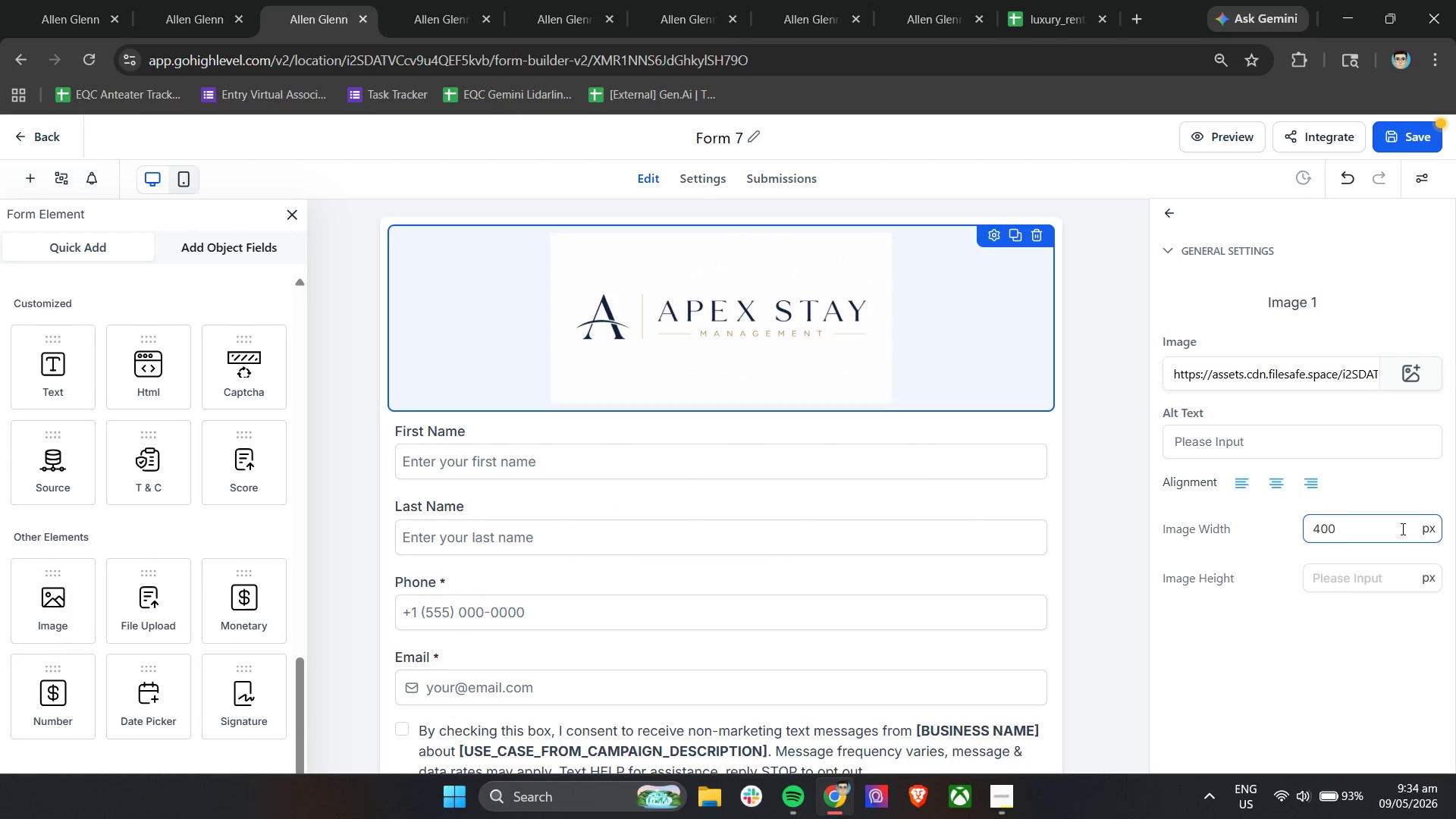 
left_click([1351, 576])
 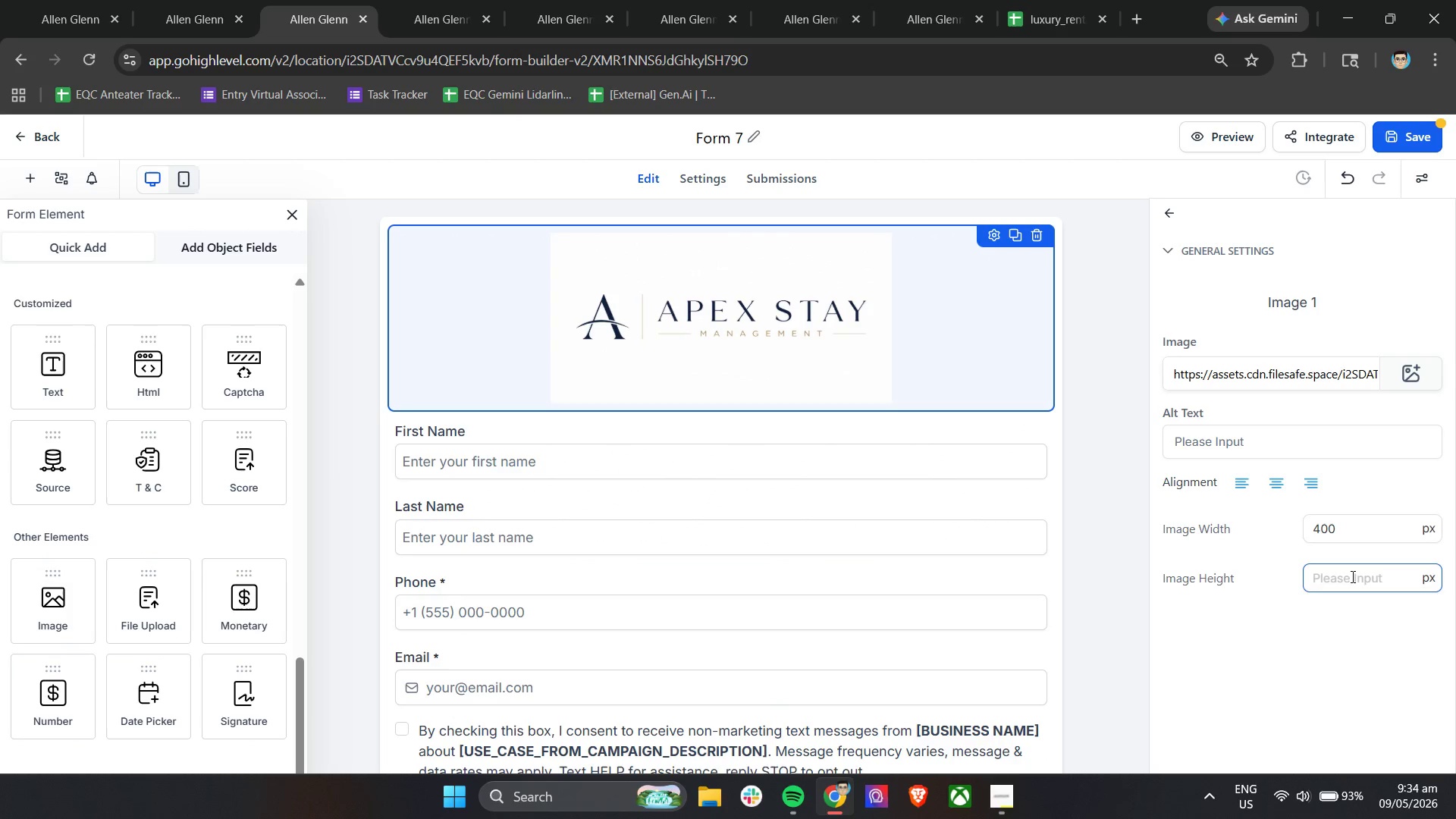 
type(250)
 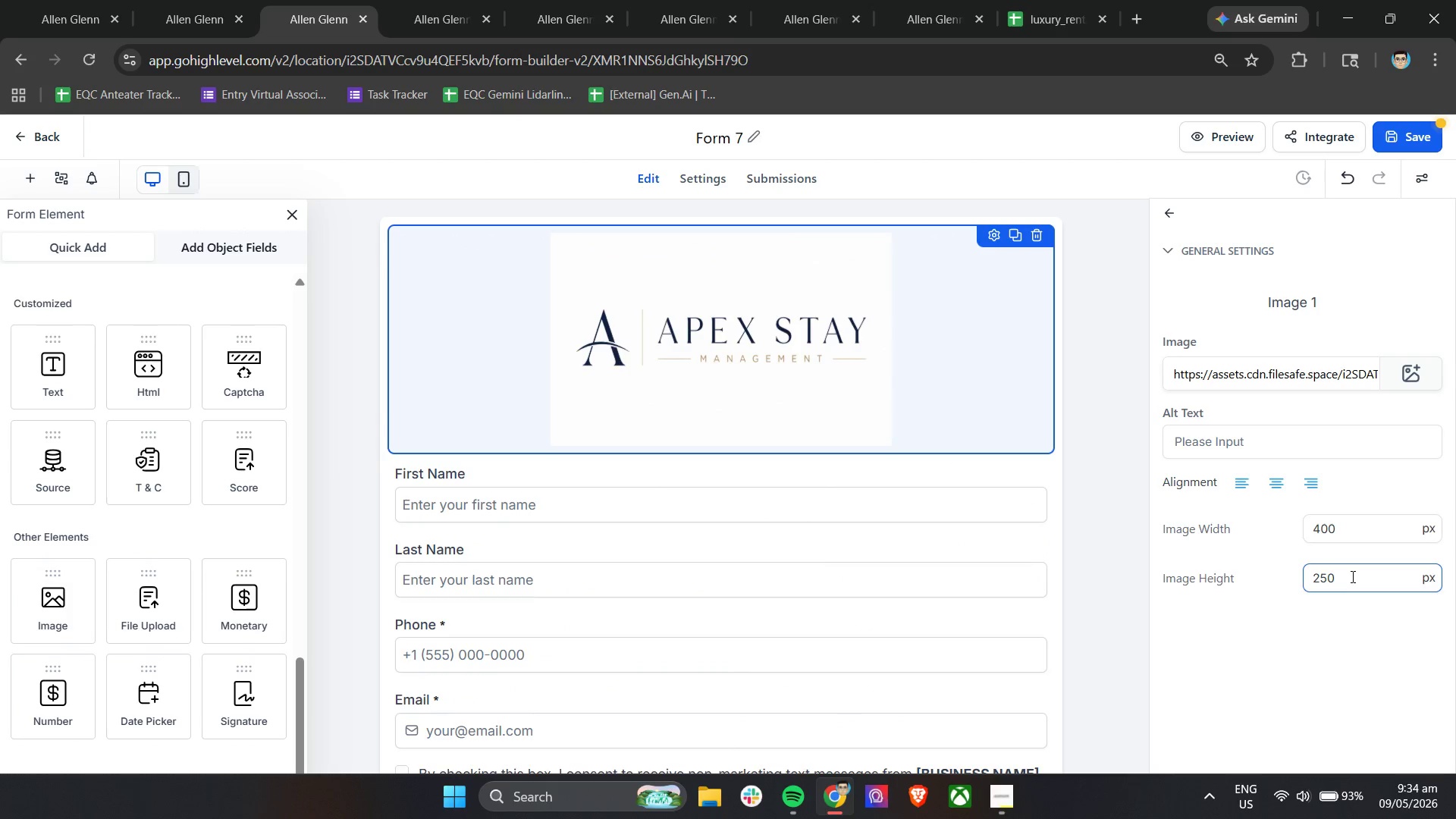 
key(Enter)
 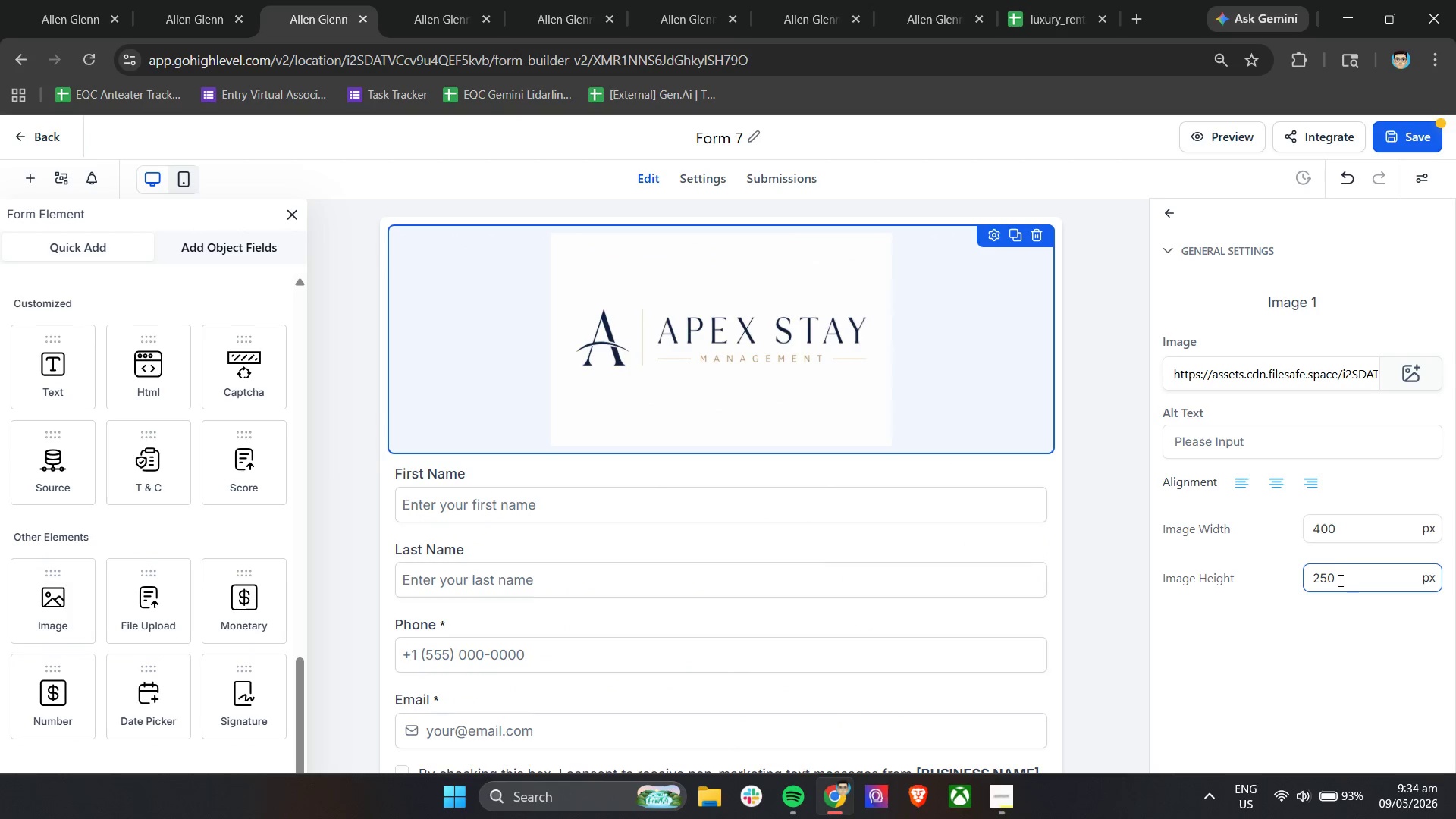 
left_click([1288, 627])
 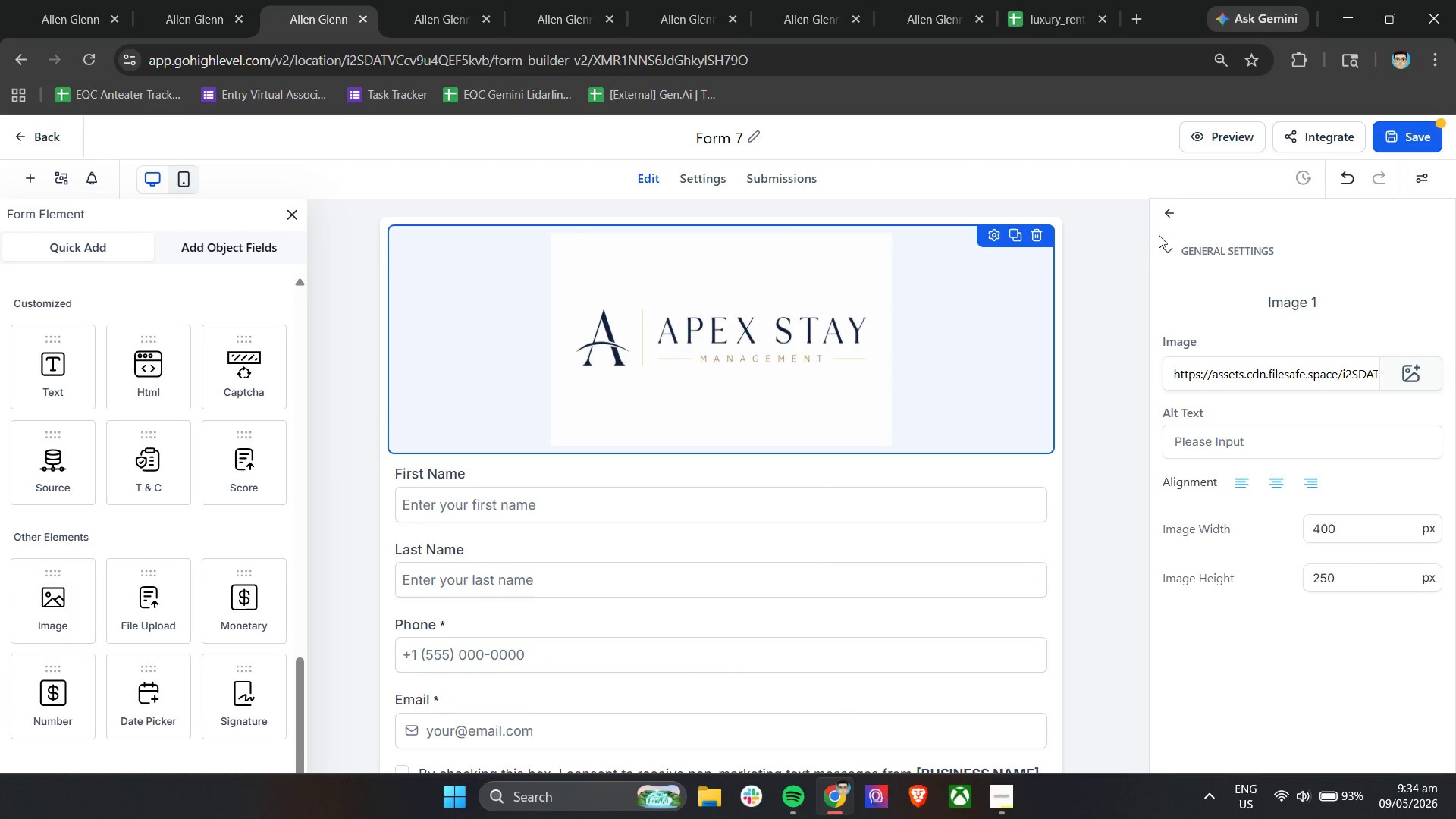 
left_click([1172, 206])
 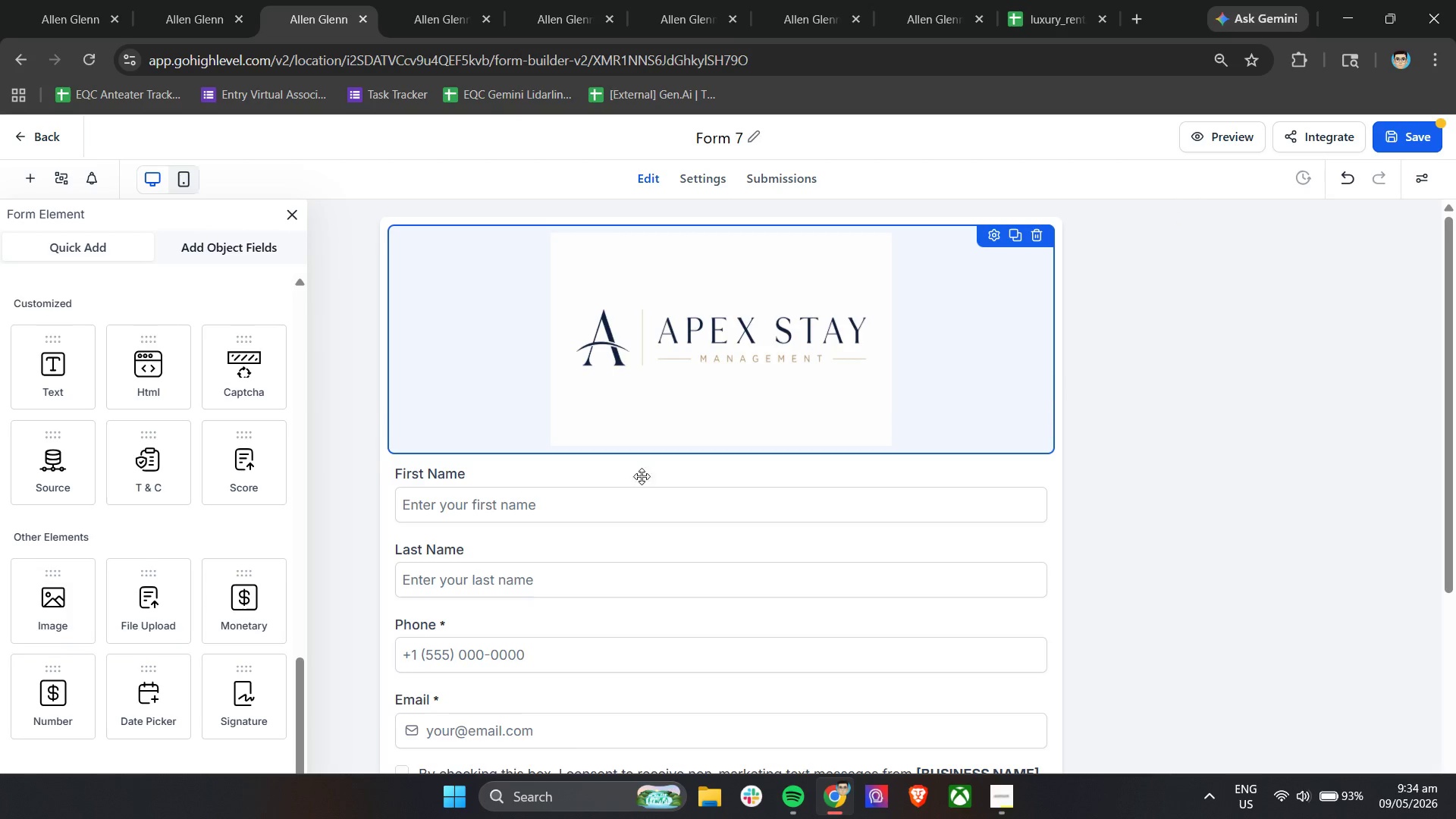 
scroll: coordinate [208, 538], scroll_direction: down, amount: 14.0
 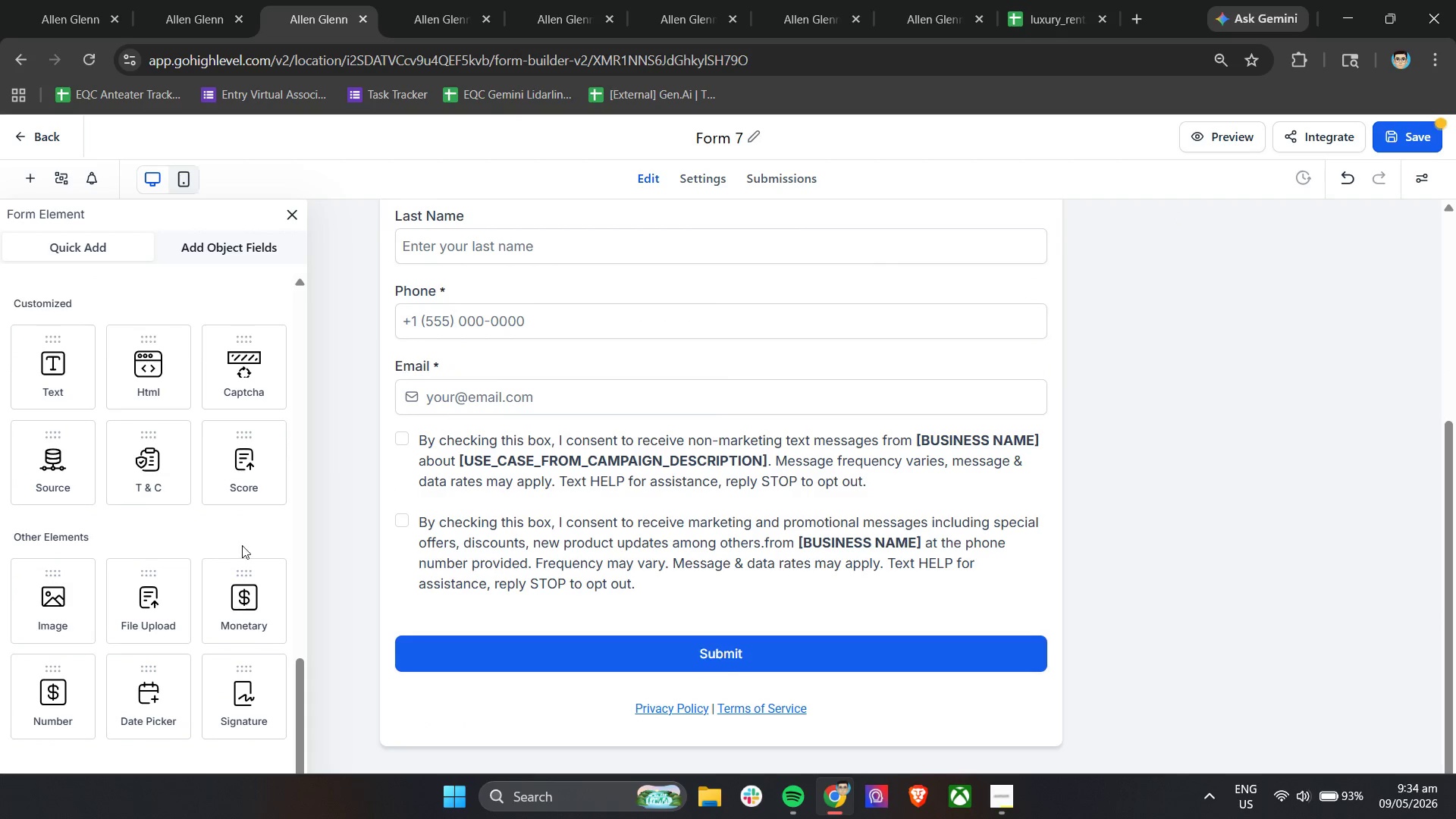 
scroll: coordinate [245, 526], scroll_direction: up, amount: 10.0
 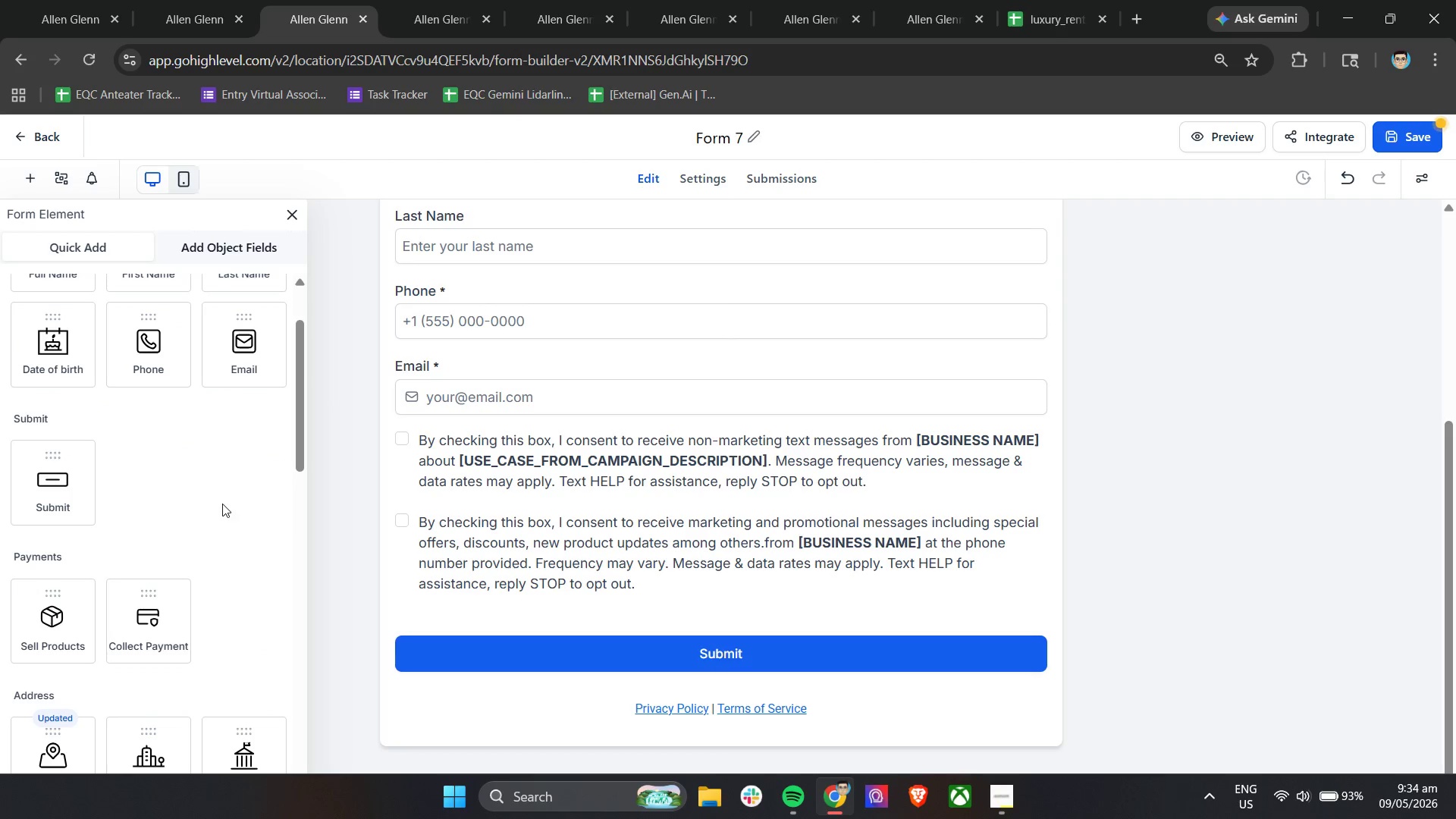 
scroll: coordinate [222, 504], scroll_direction: up, amount: 2.0
 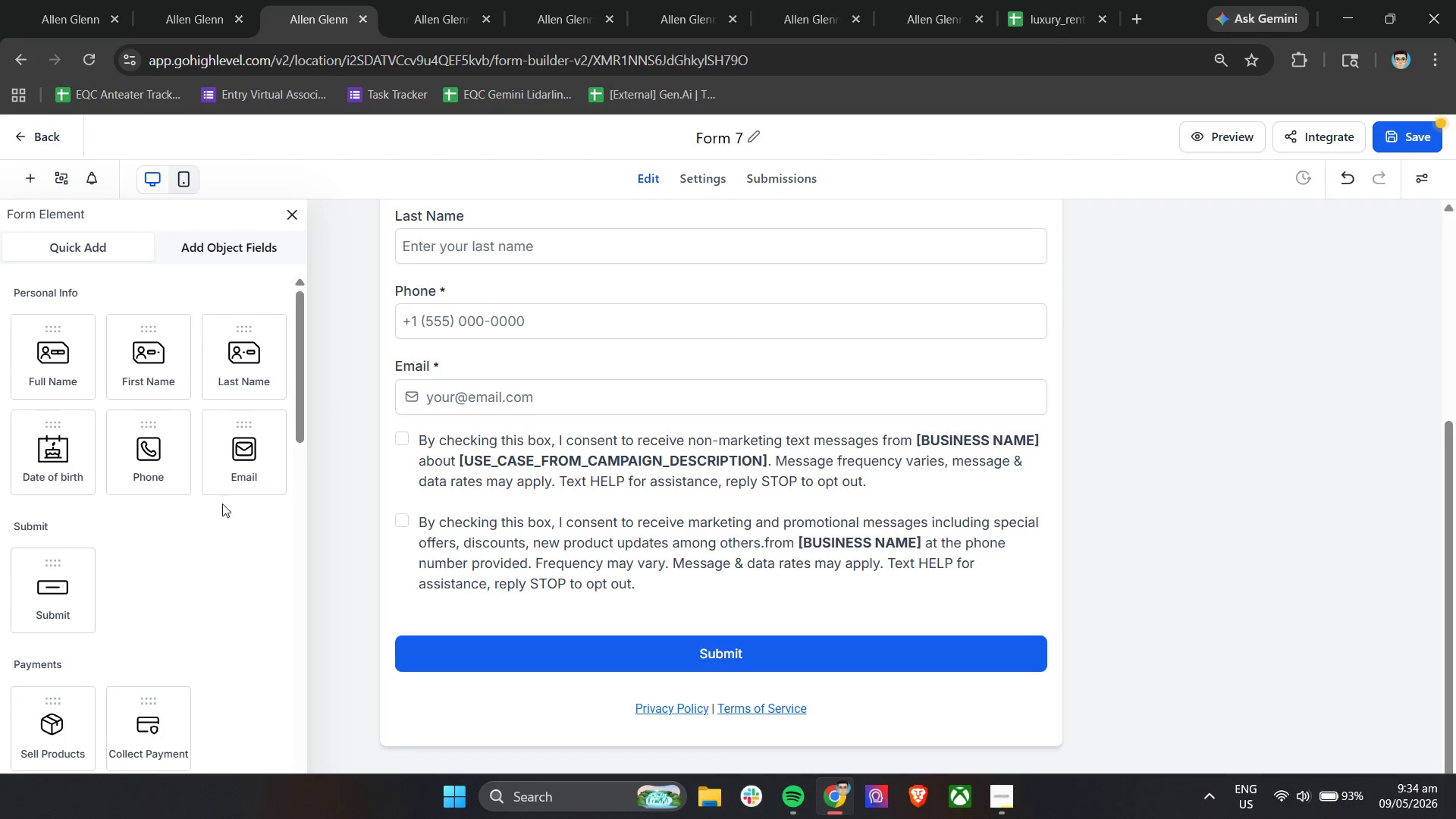 
wait(8.11)
 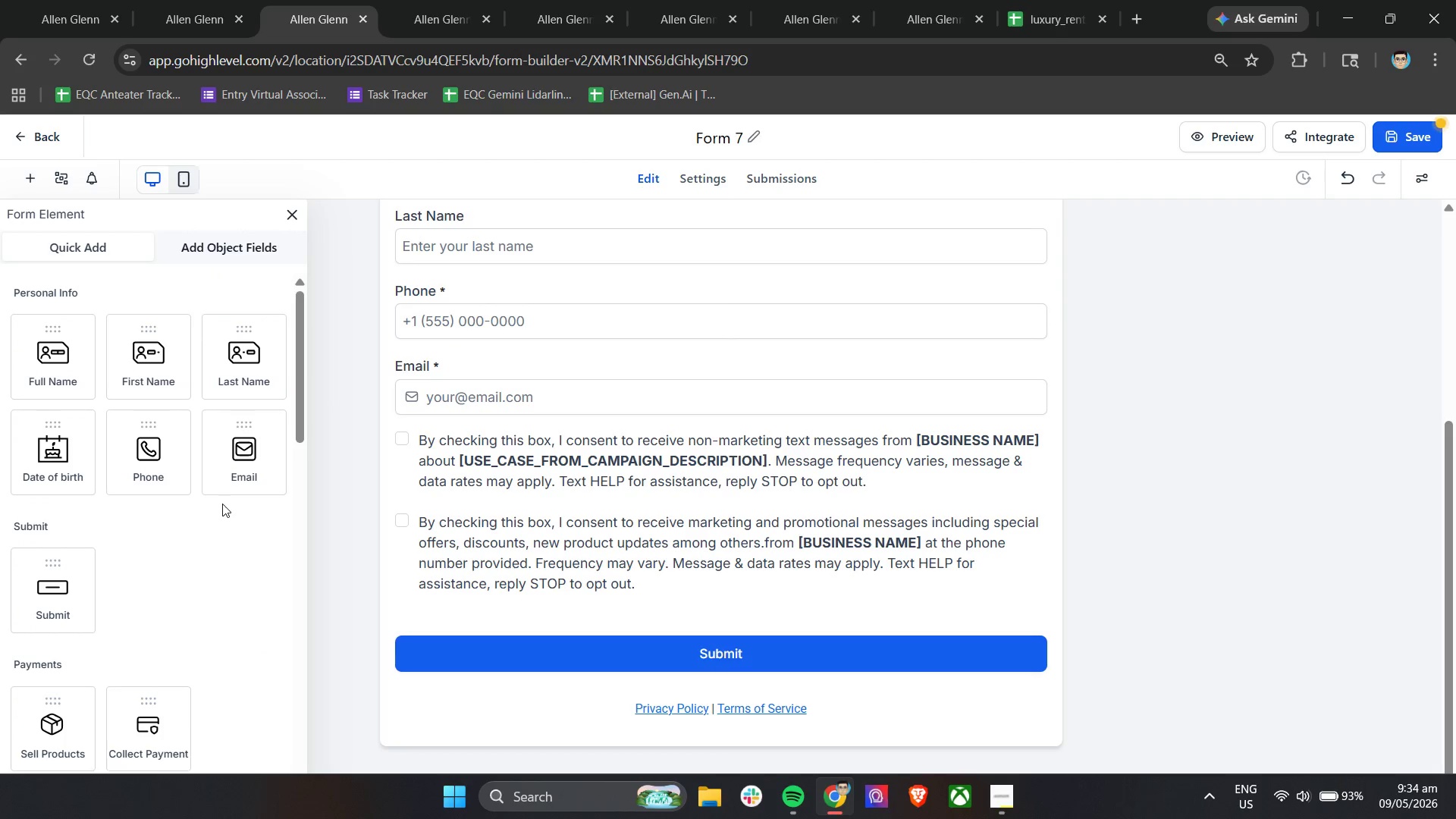 
scroll: coordinate [224, 447], scroll_direction: up, amount: 12.0
 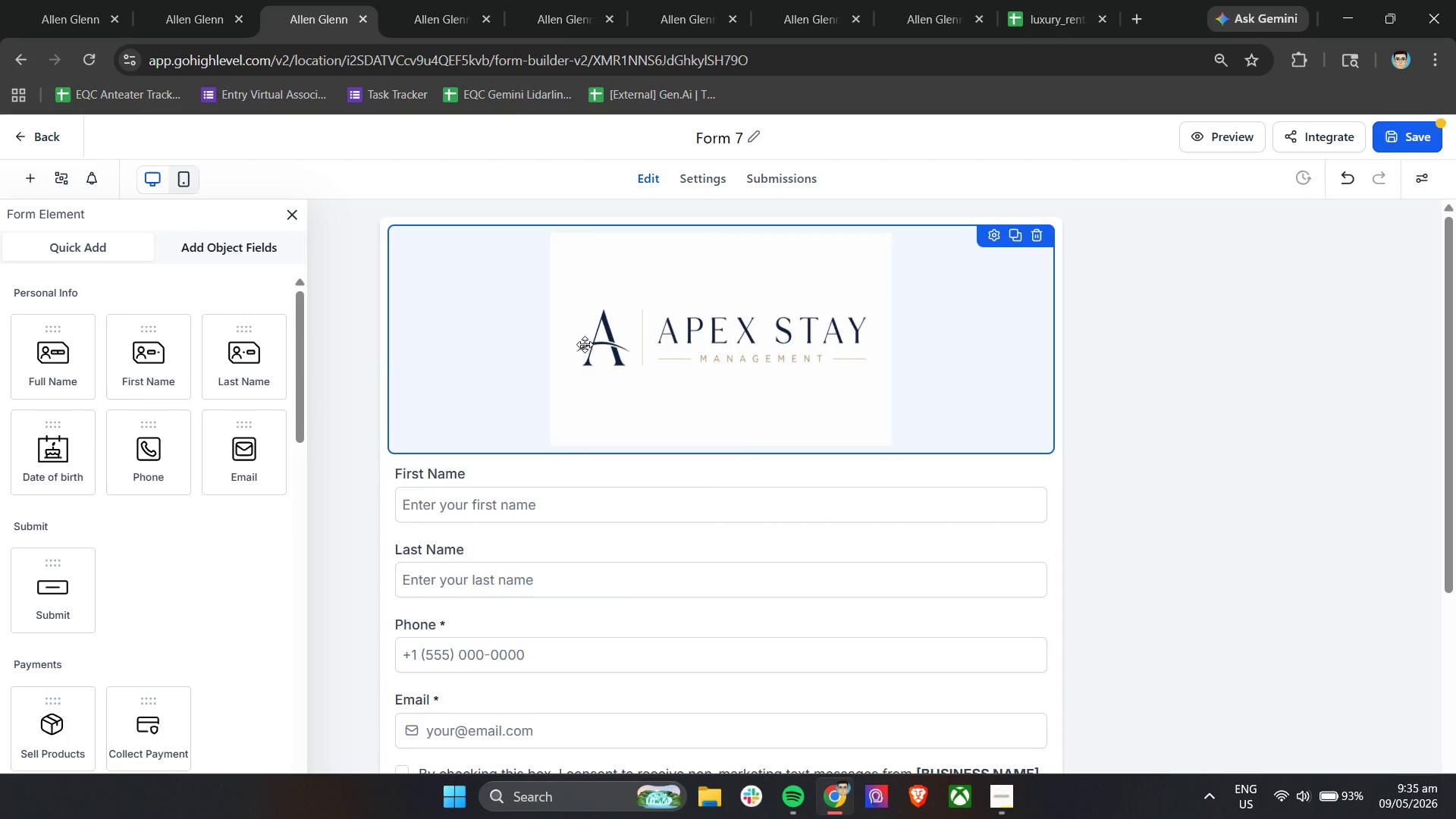 
left_click([640, 340])
 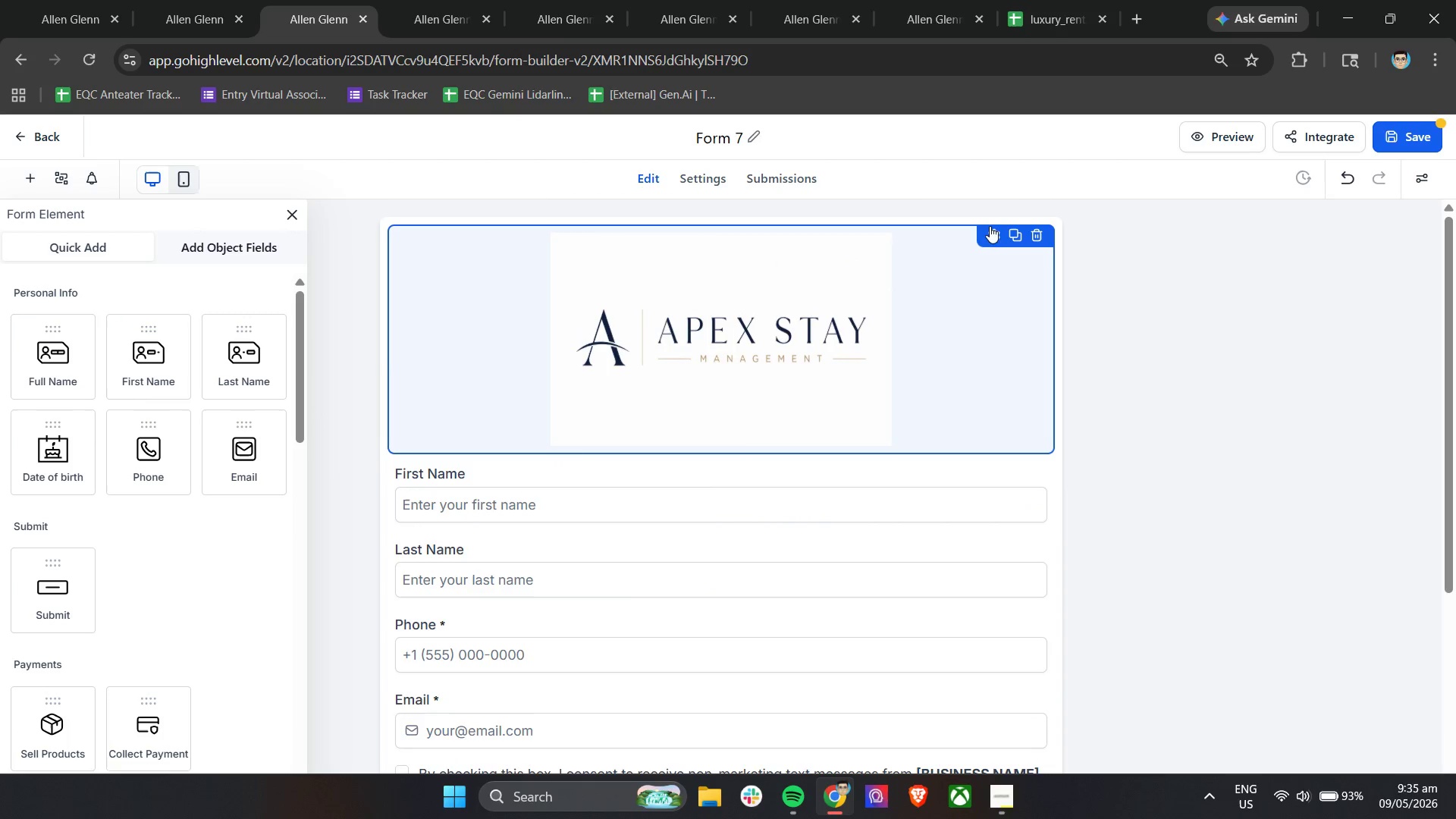 
left_click([992, 235])
 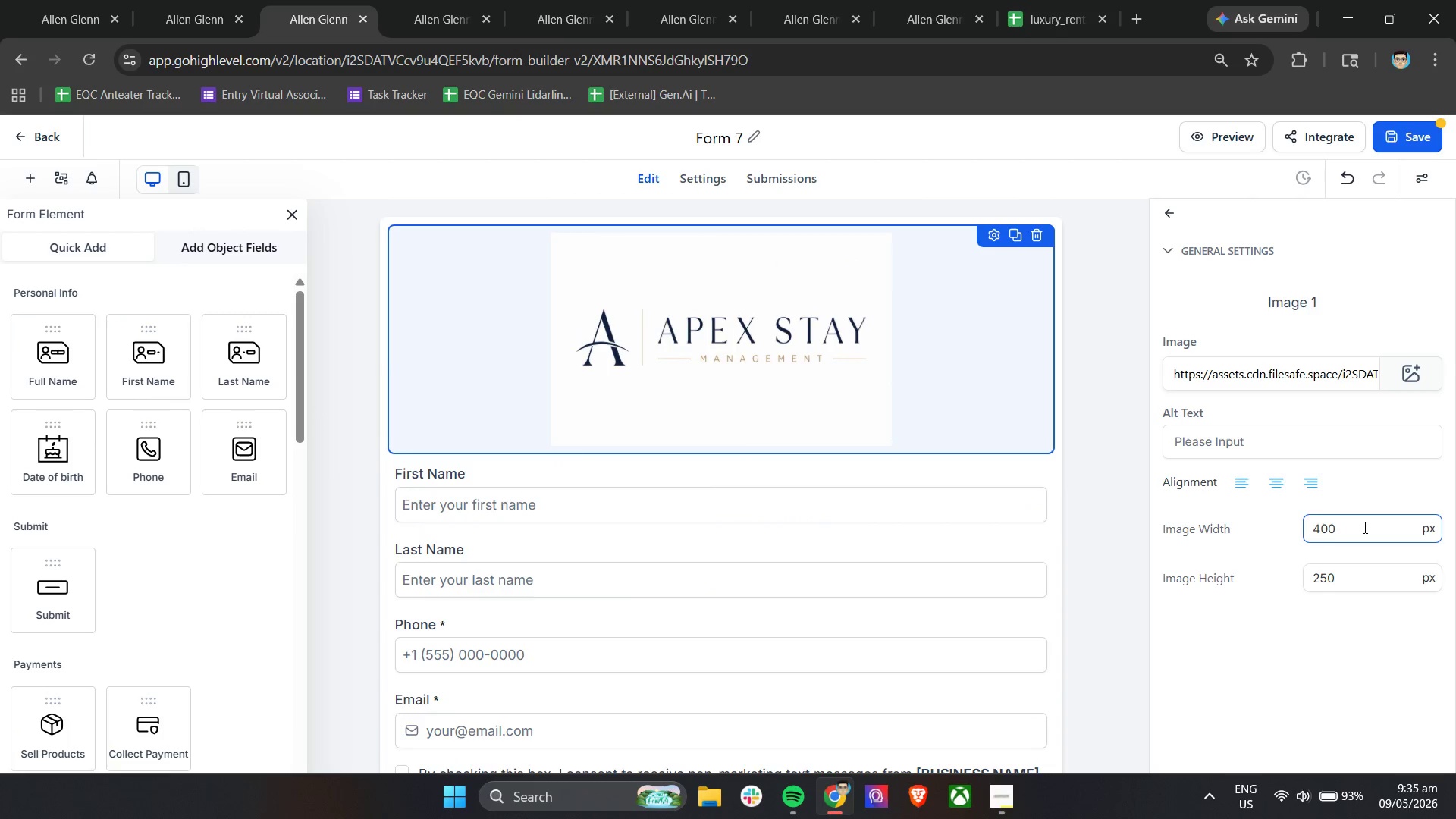 
left_click_drag(start_coordinate=[1363, 527], to_coordinate=[1282, 528])
 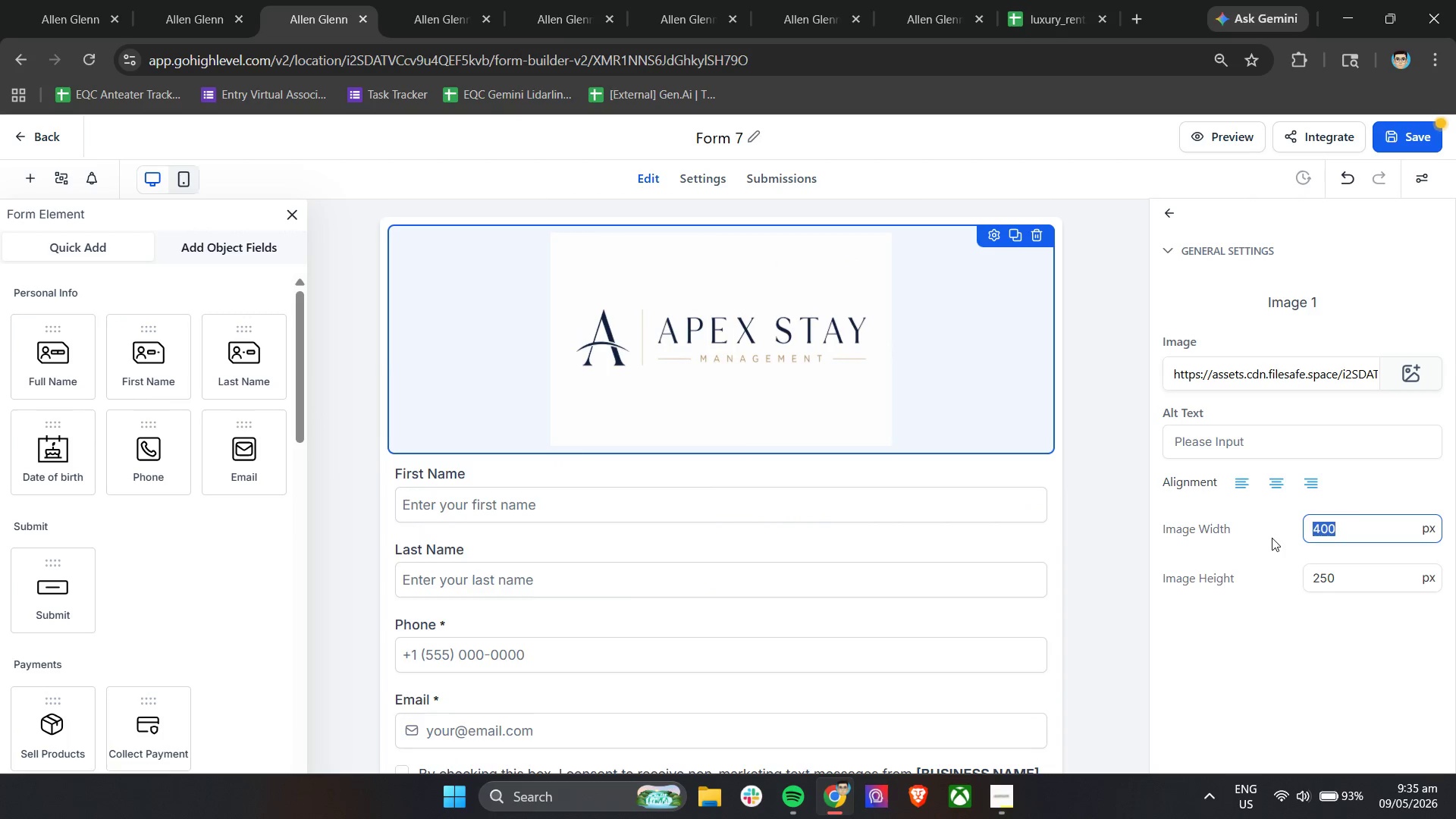 
type(180)
 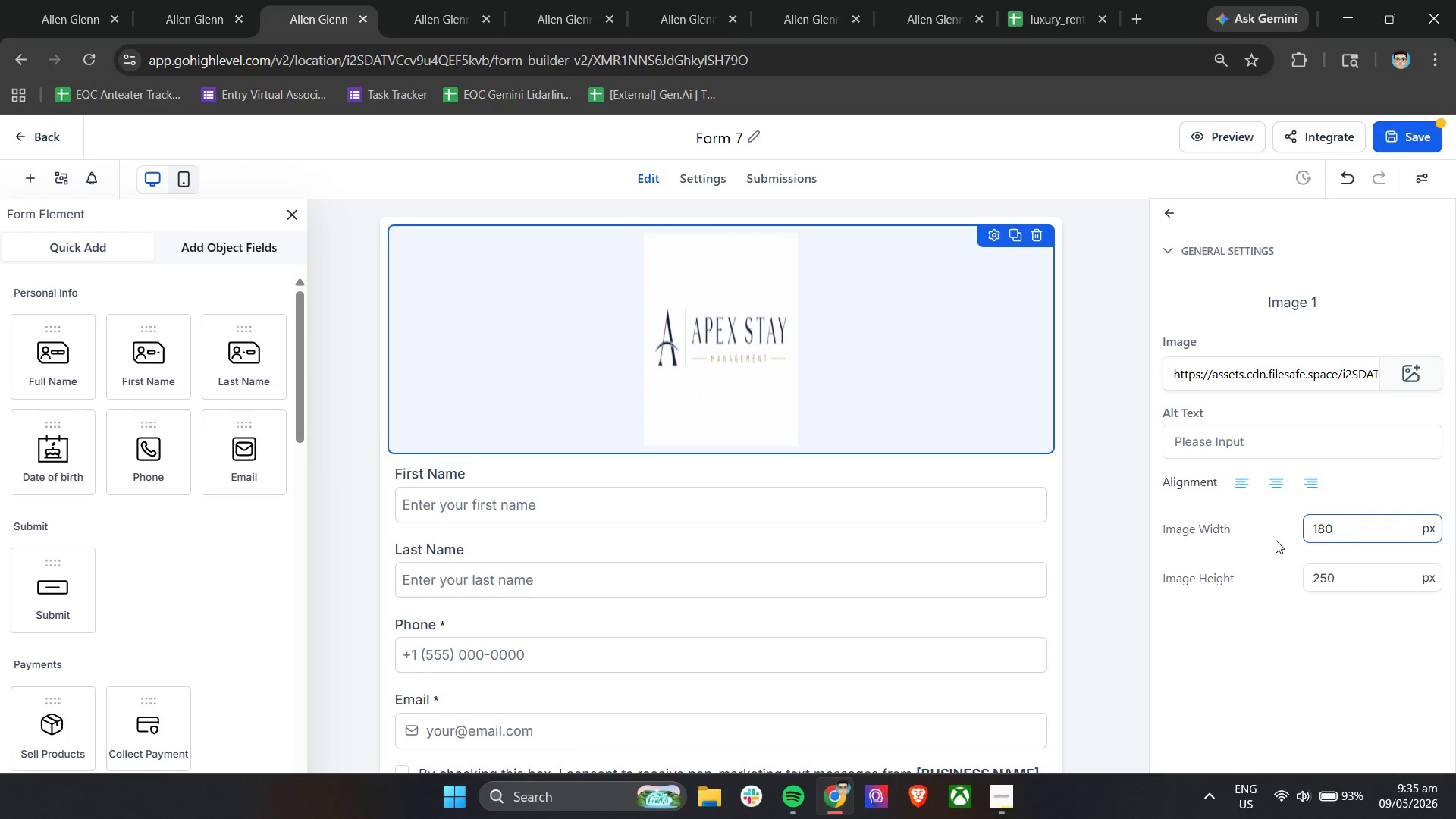 
left_click_drag(start_coordinate=[1347, 524], to_coordinate=[1305, 524])
 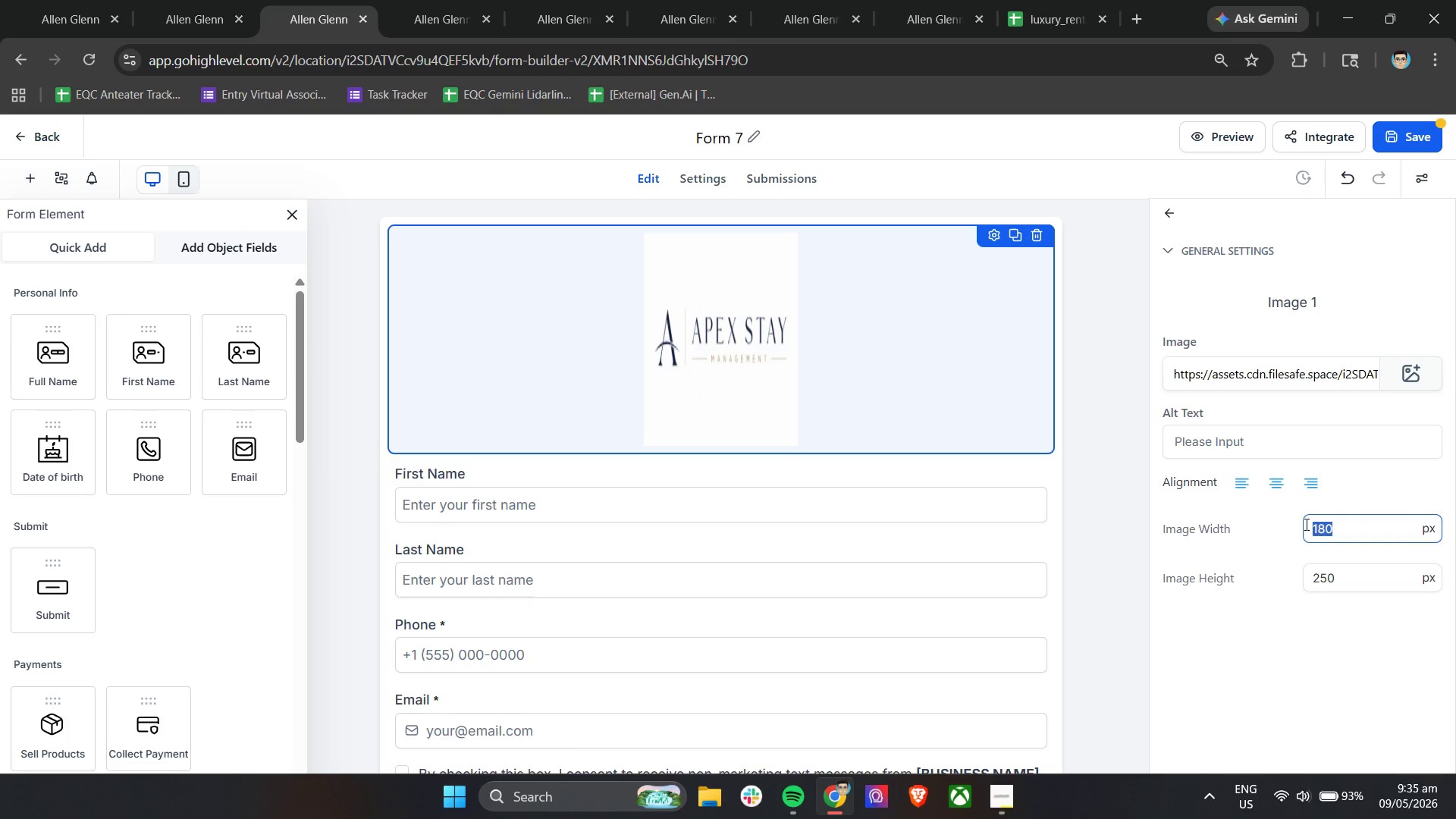 
type(220)
 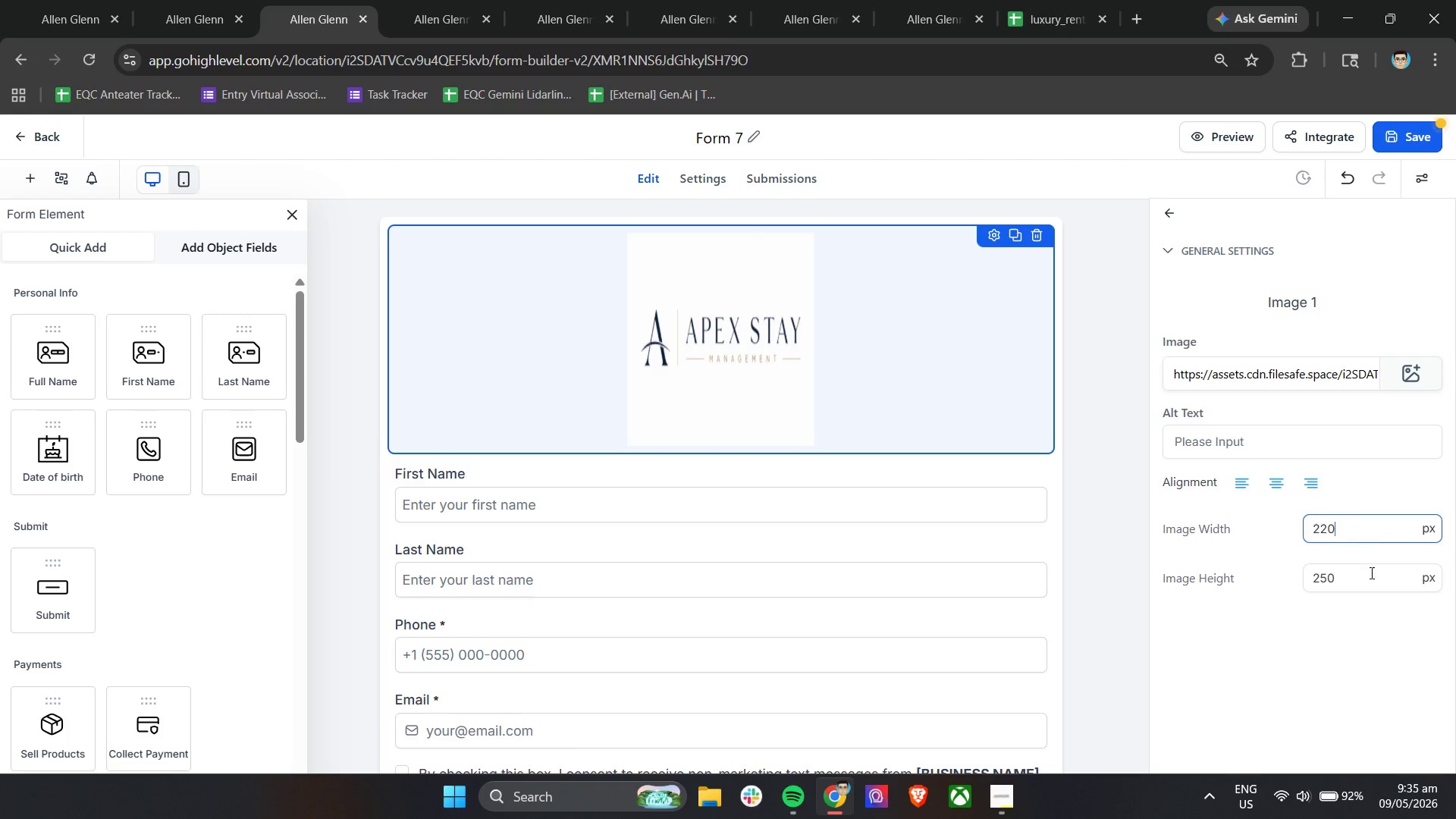 
double_click([1368, 585])
 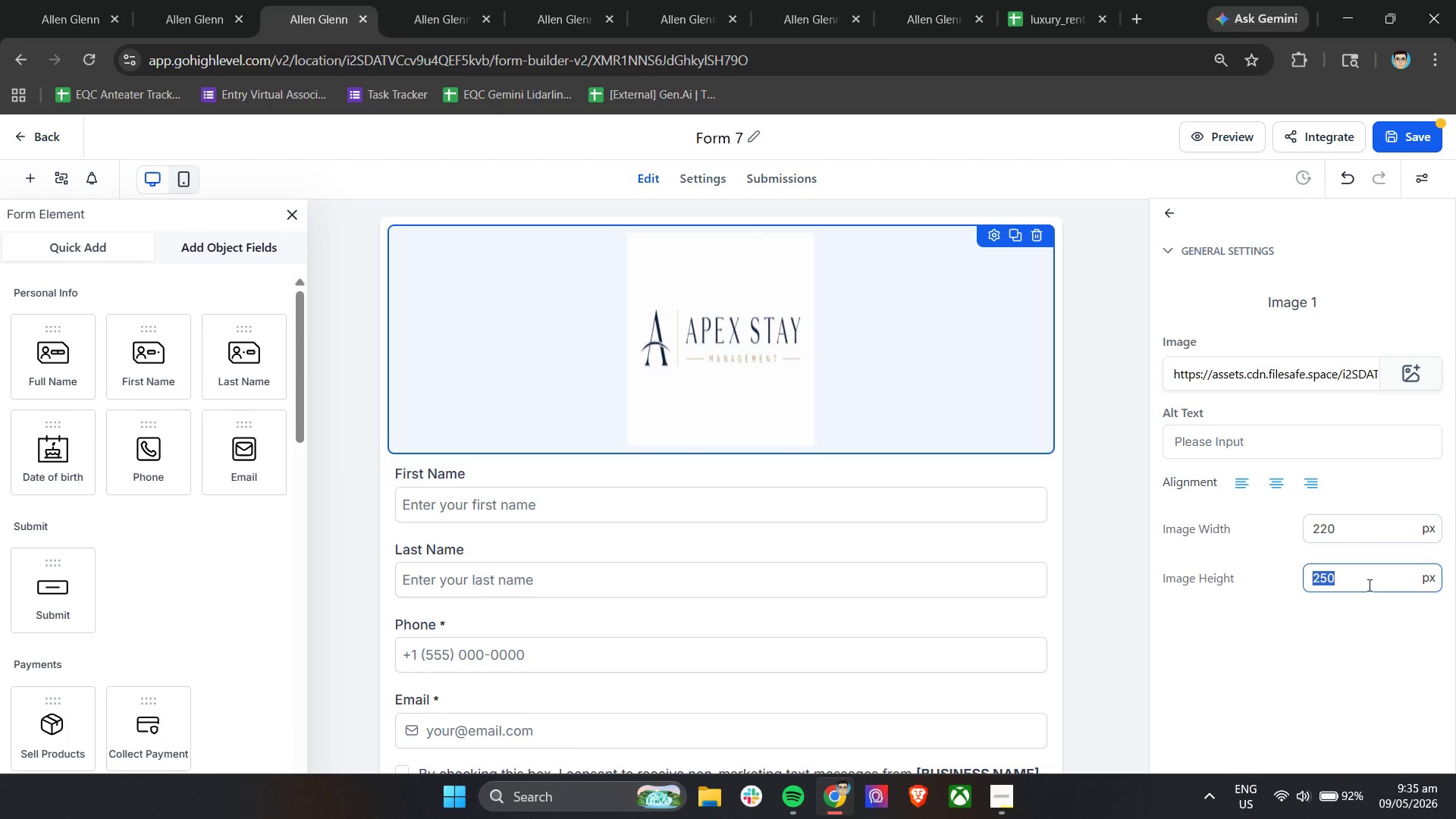 
triple_click([1368, 585])
 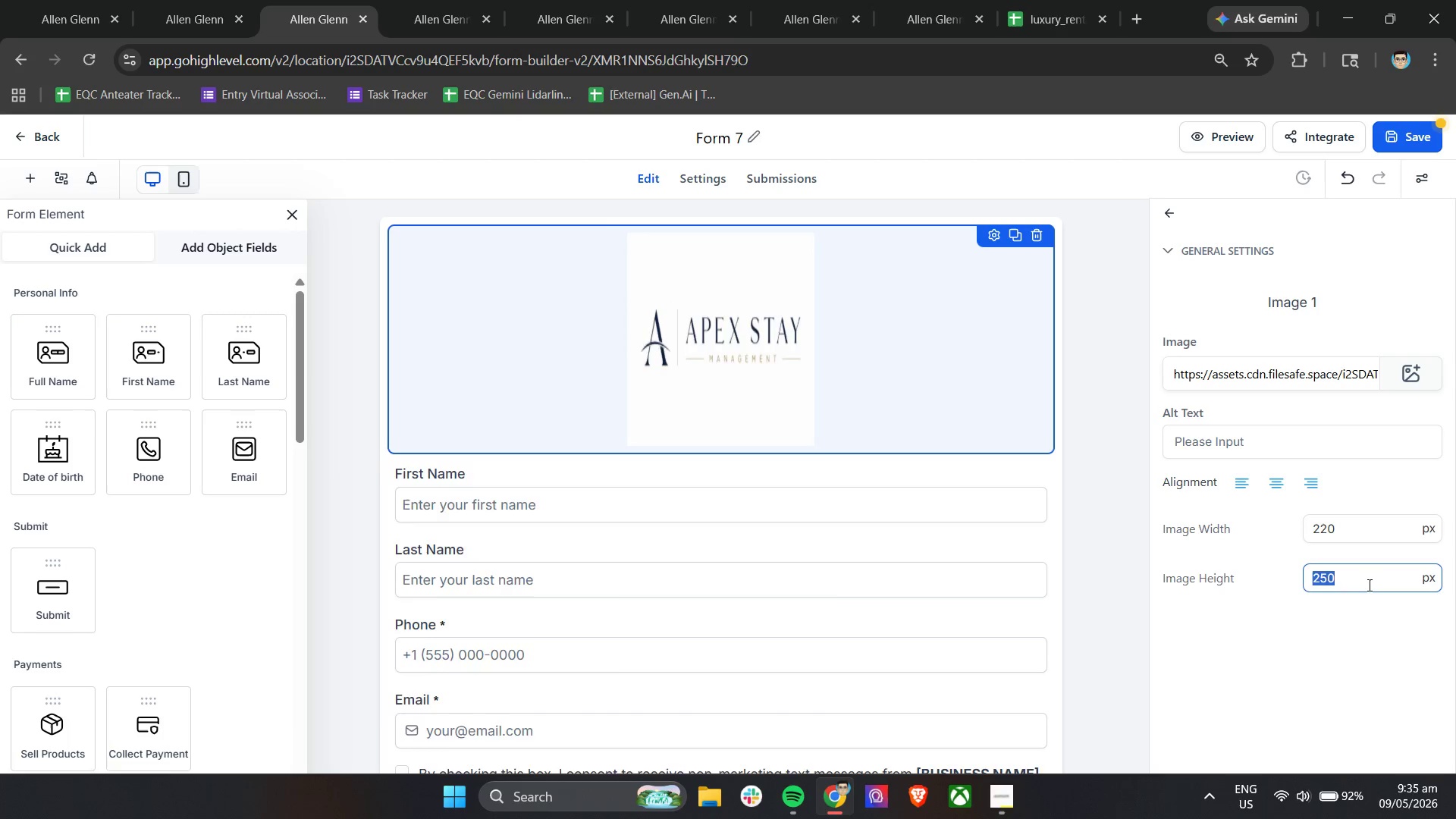 
type(180)
 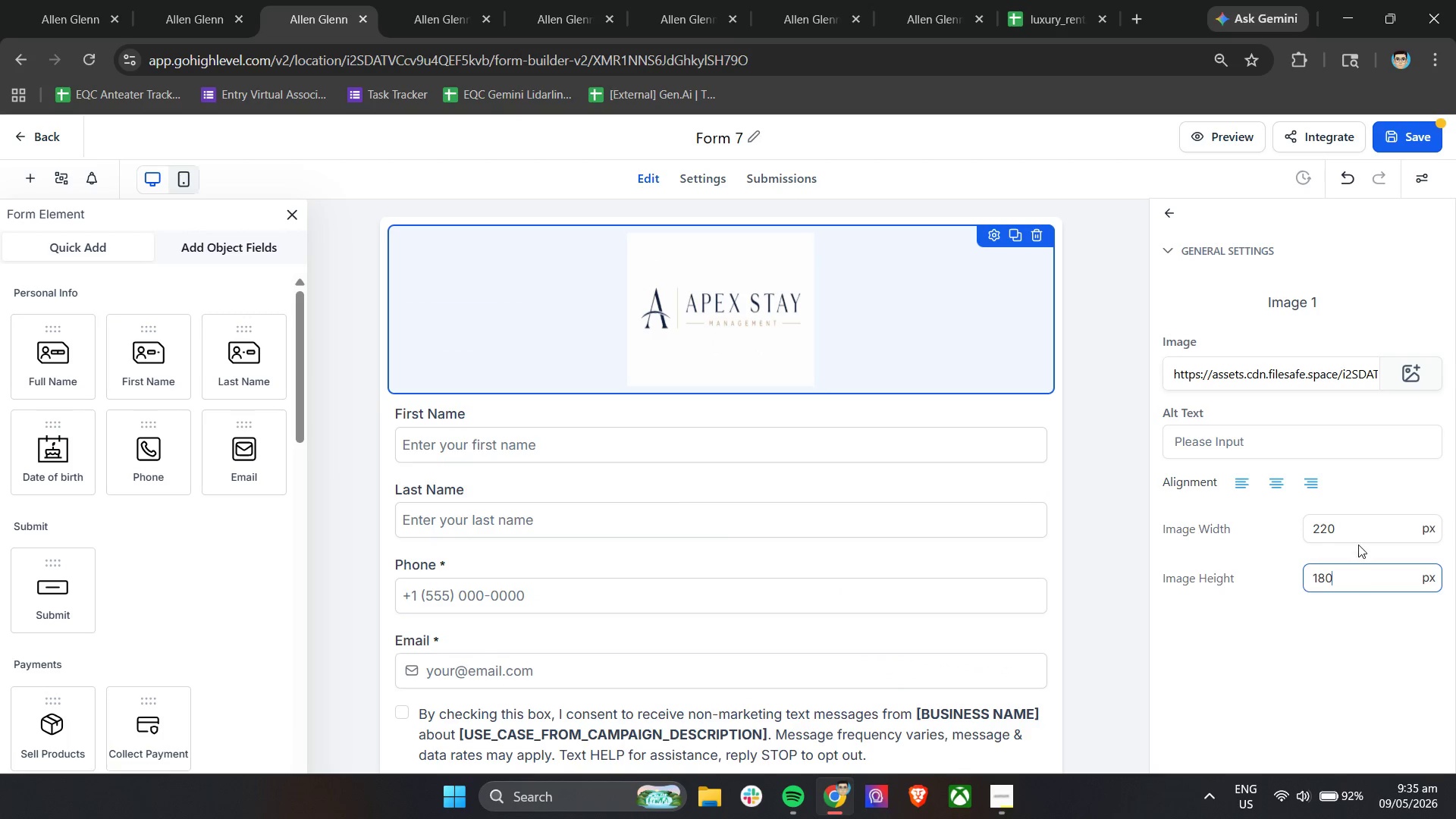 
double_click([1358, 527])
 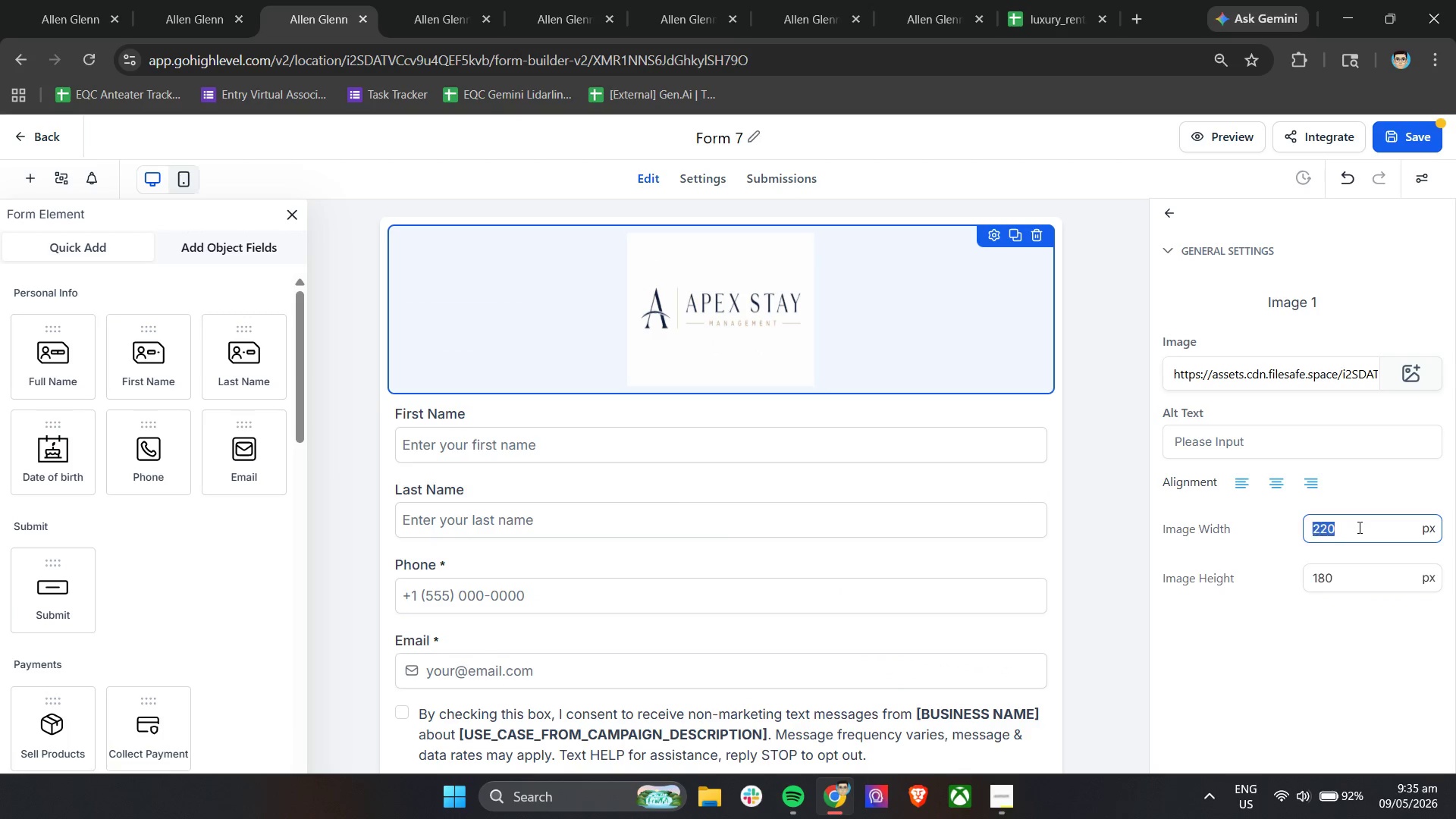 
triple_click([1358, 527])
 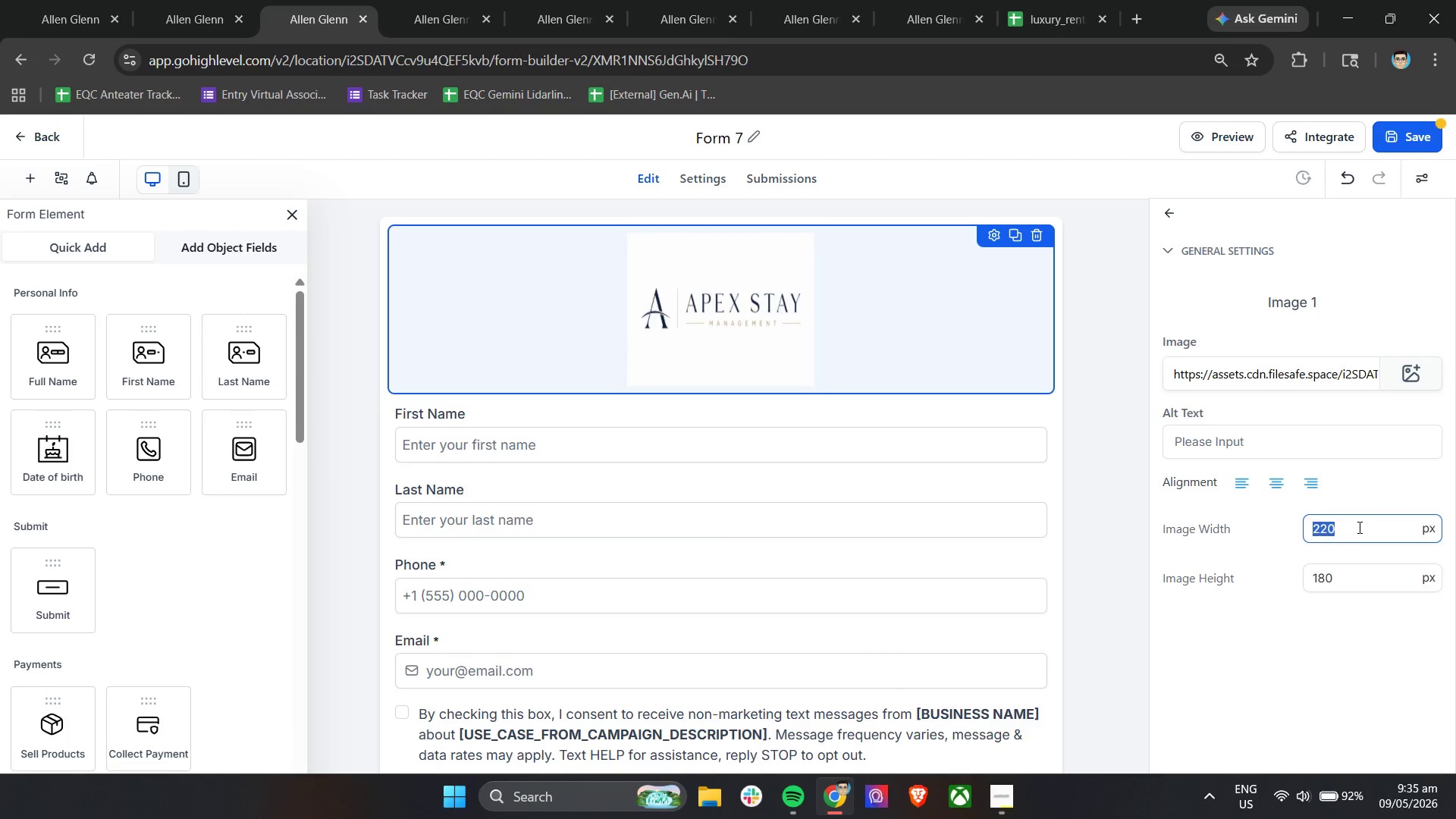 
type(180)
 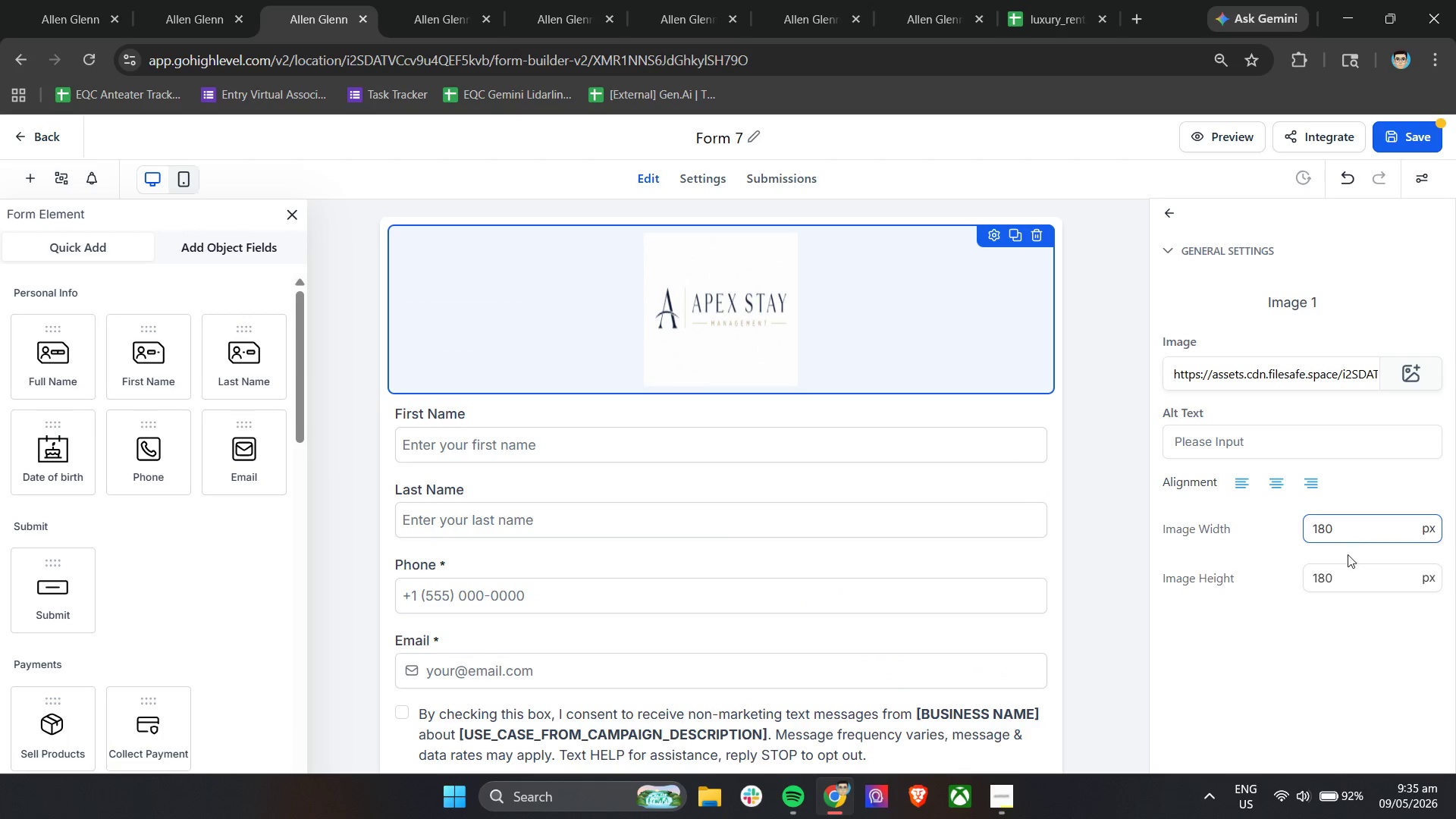 
double_click([1351, 579])
 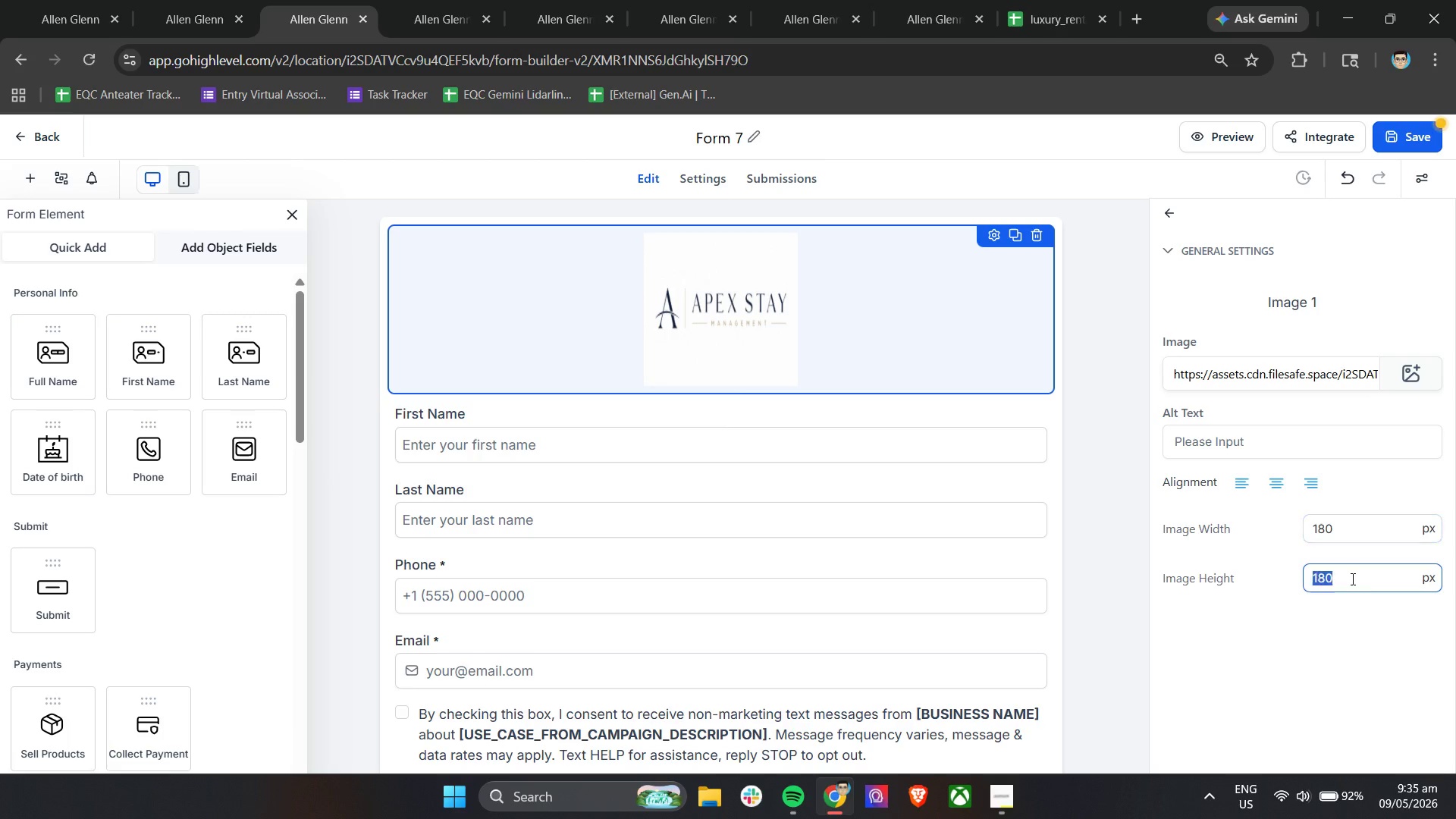 
triple_click([1351, 579])
 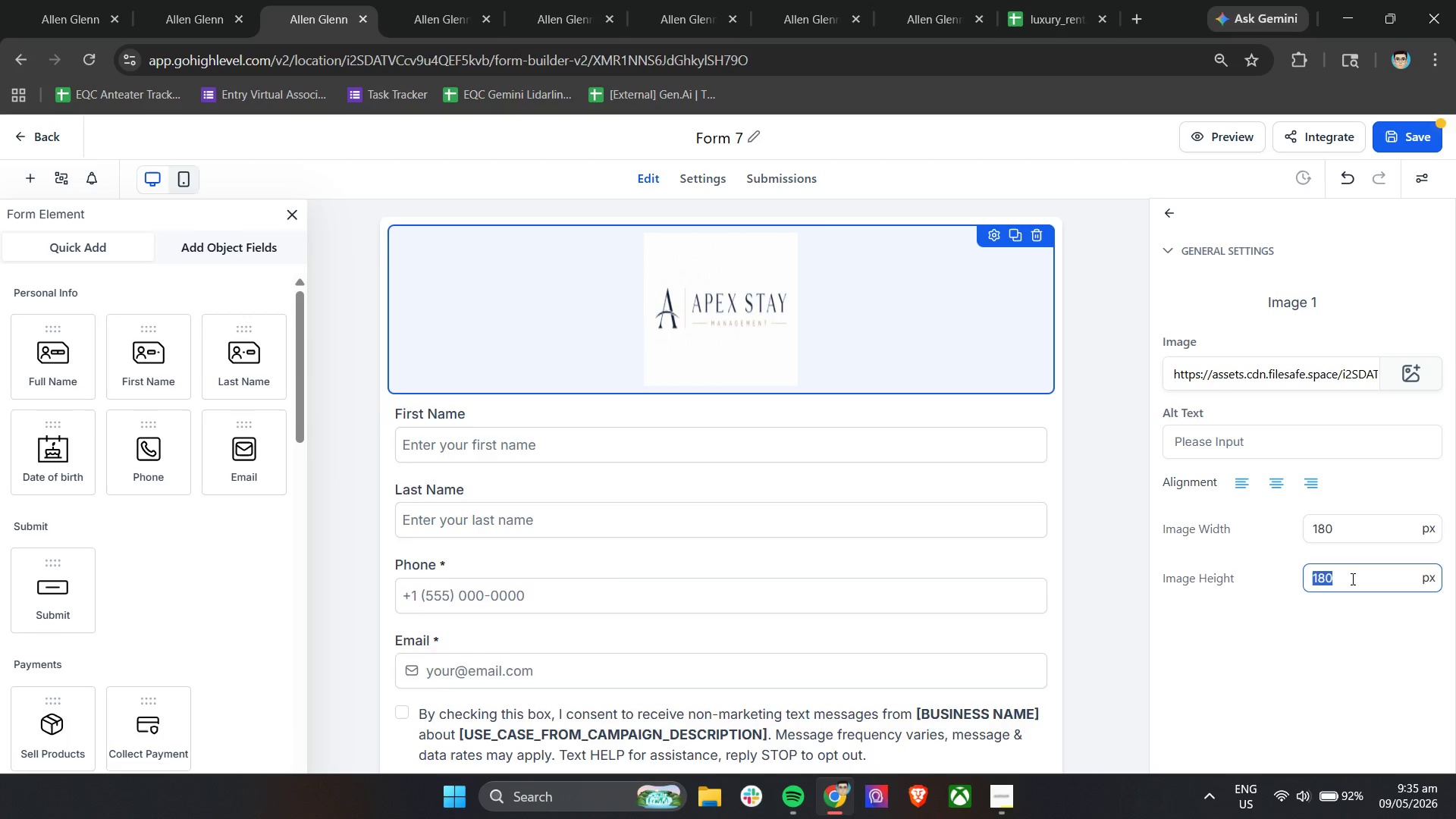 
type(220)
 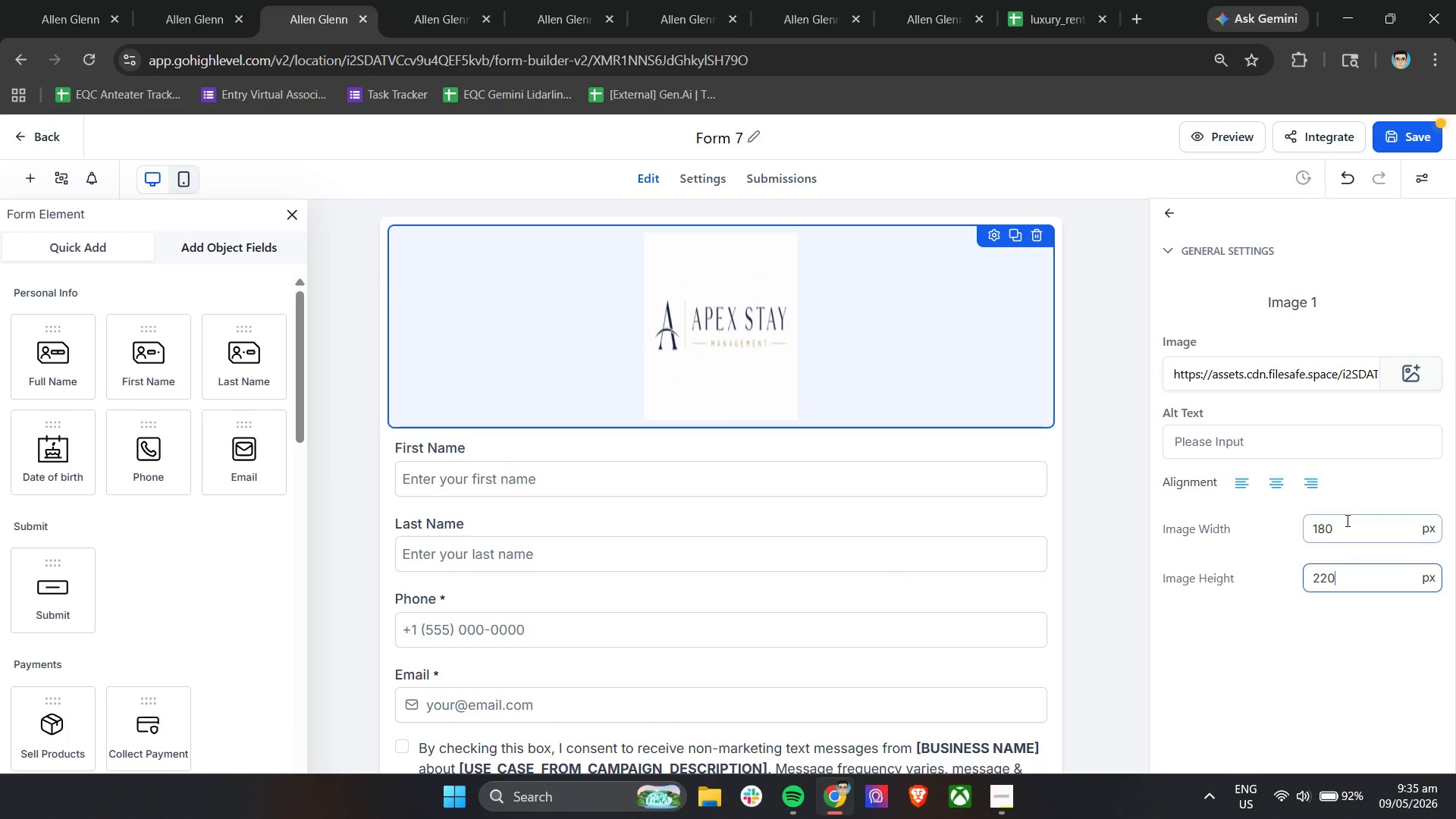 
double_click([1346, 520])
 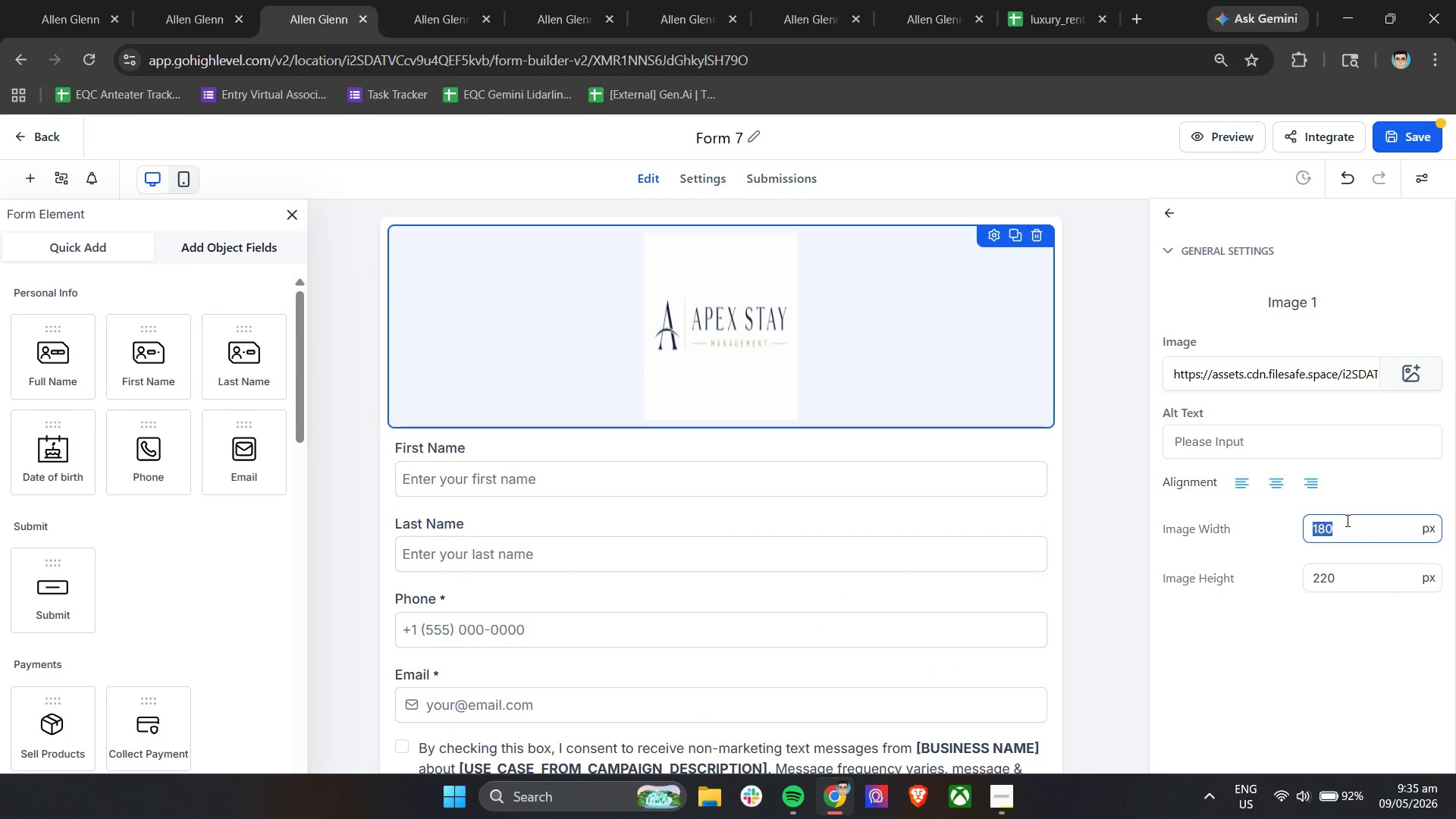 
triple_click([1346, 520])
 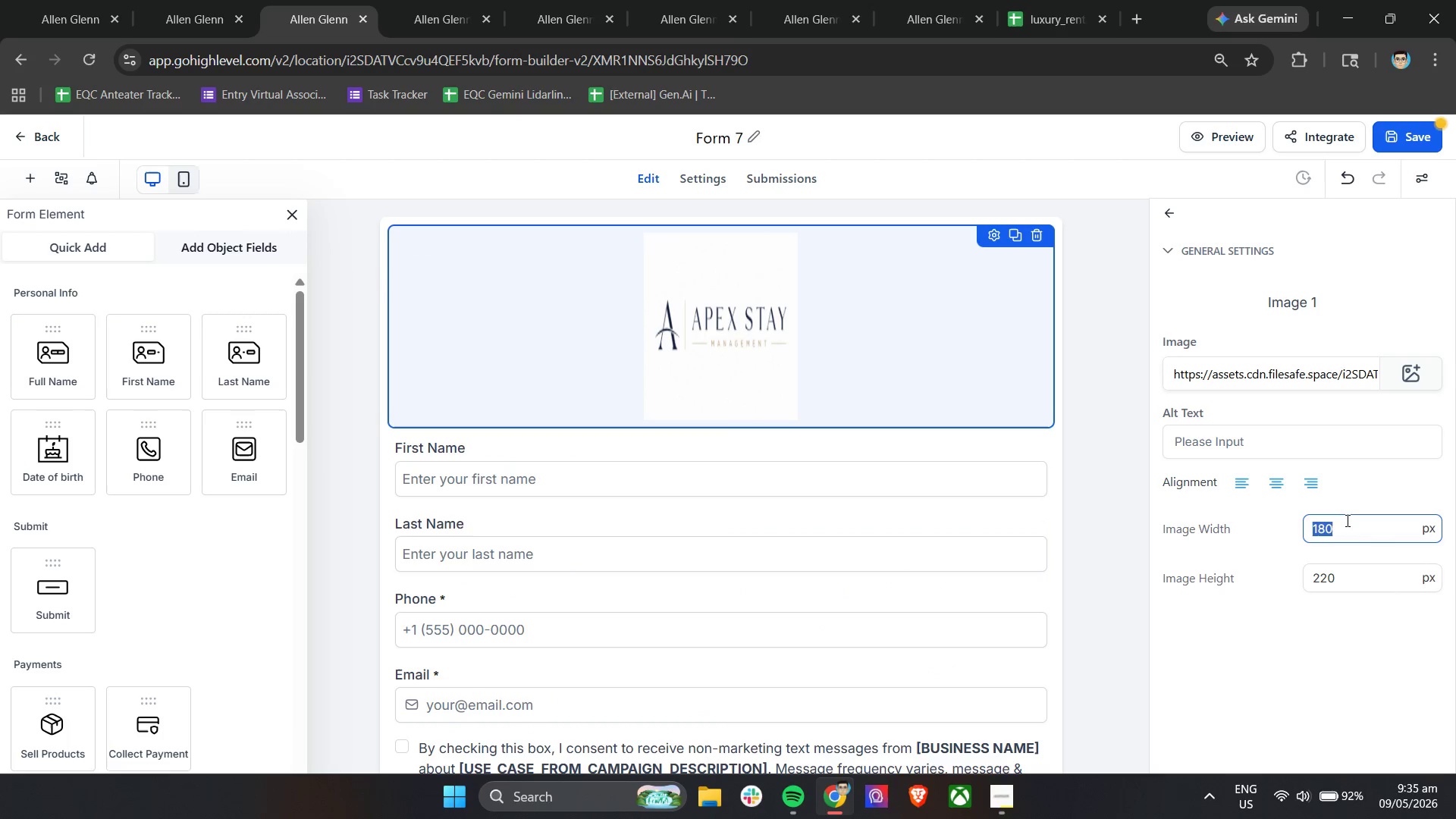 
triple_click([1346, 520])
 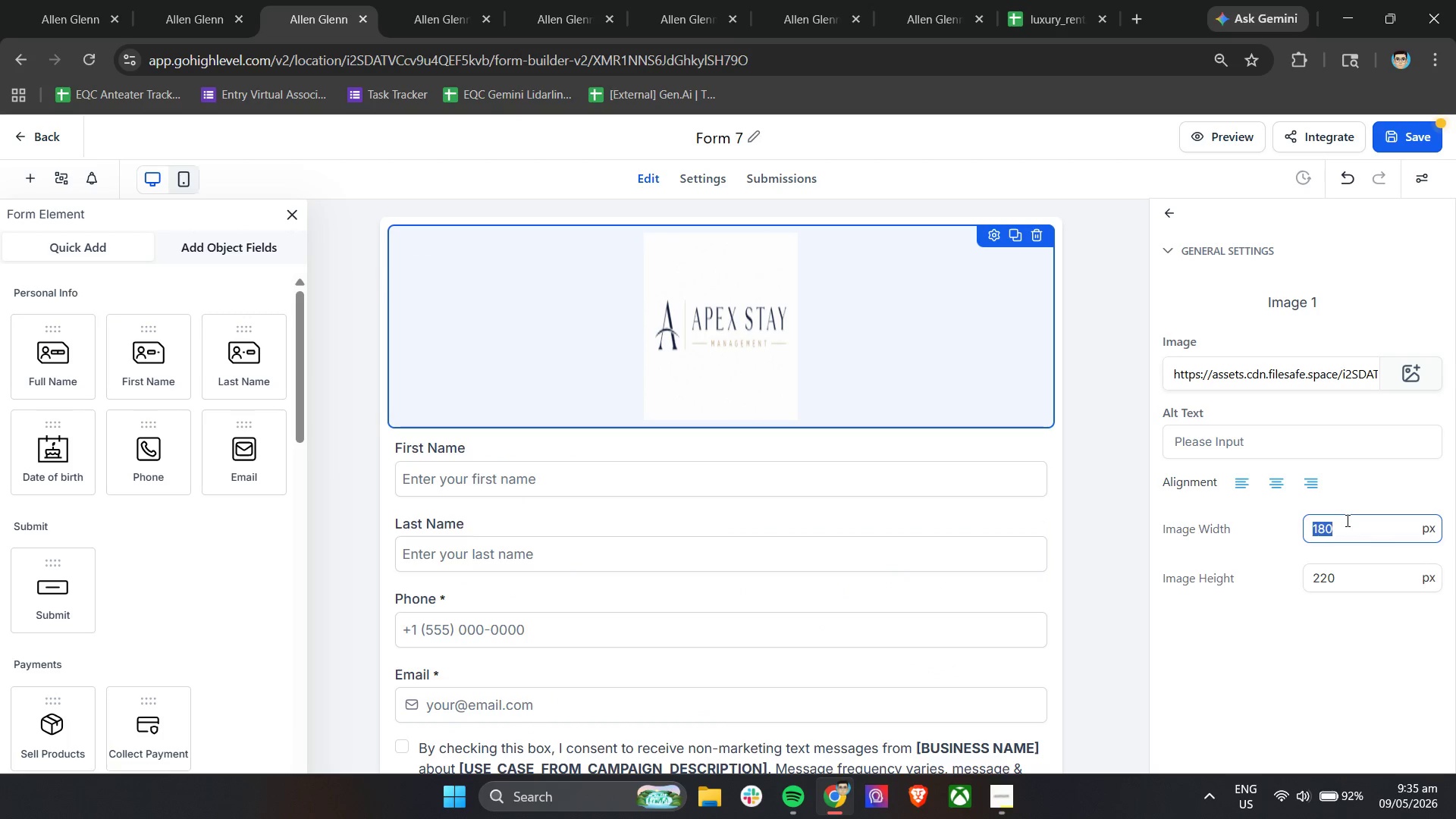 
type(300)
 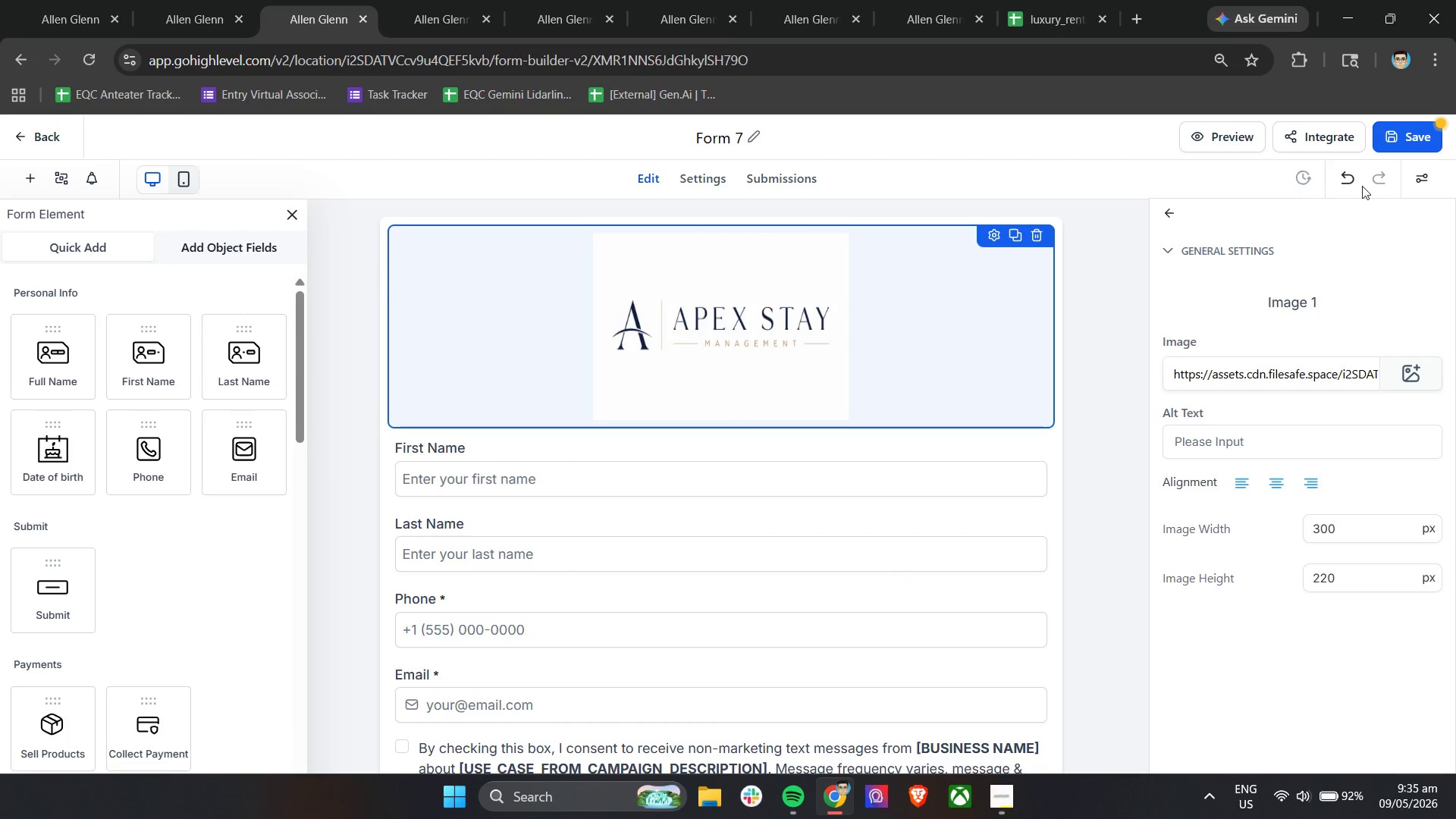 
left_click([862, 180])
 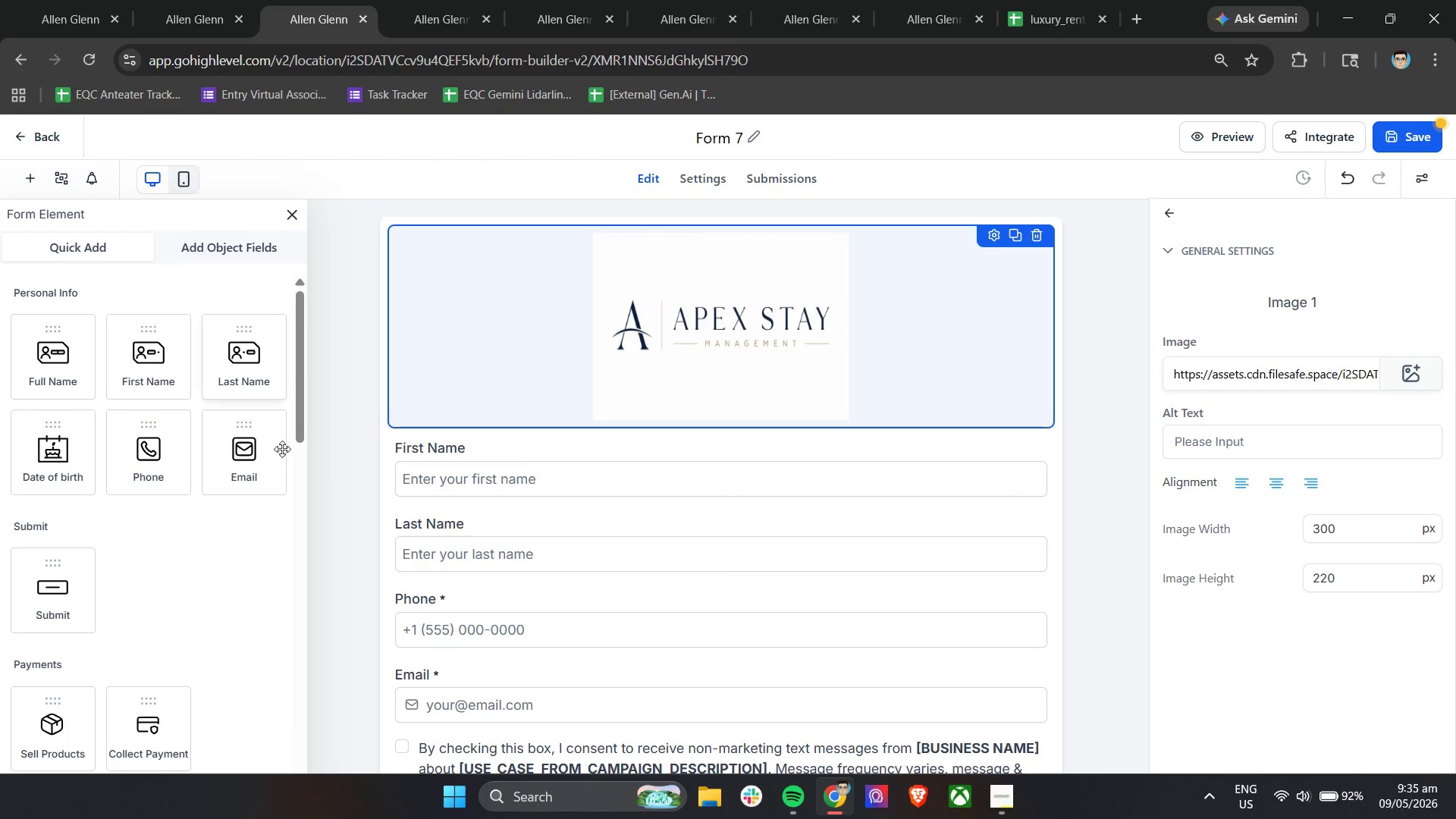 
scroll: coordinate [718, 607], scroll_direction: up, amount: 5.0
 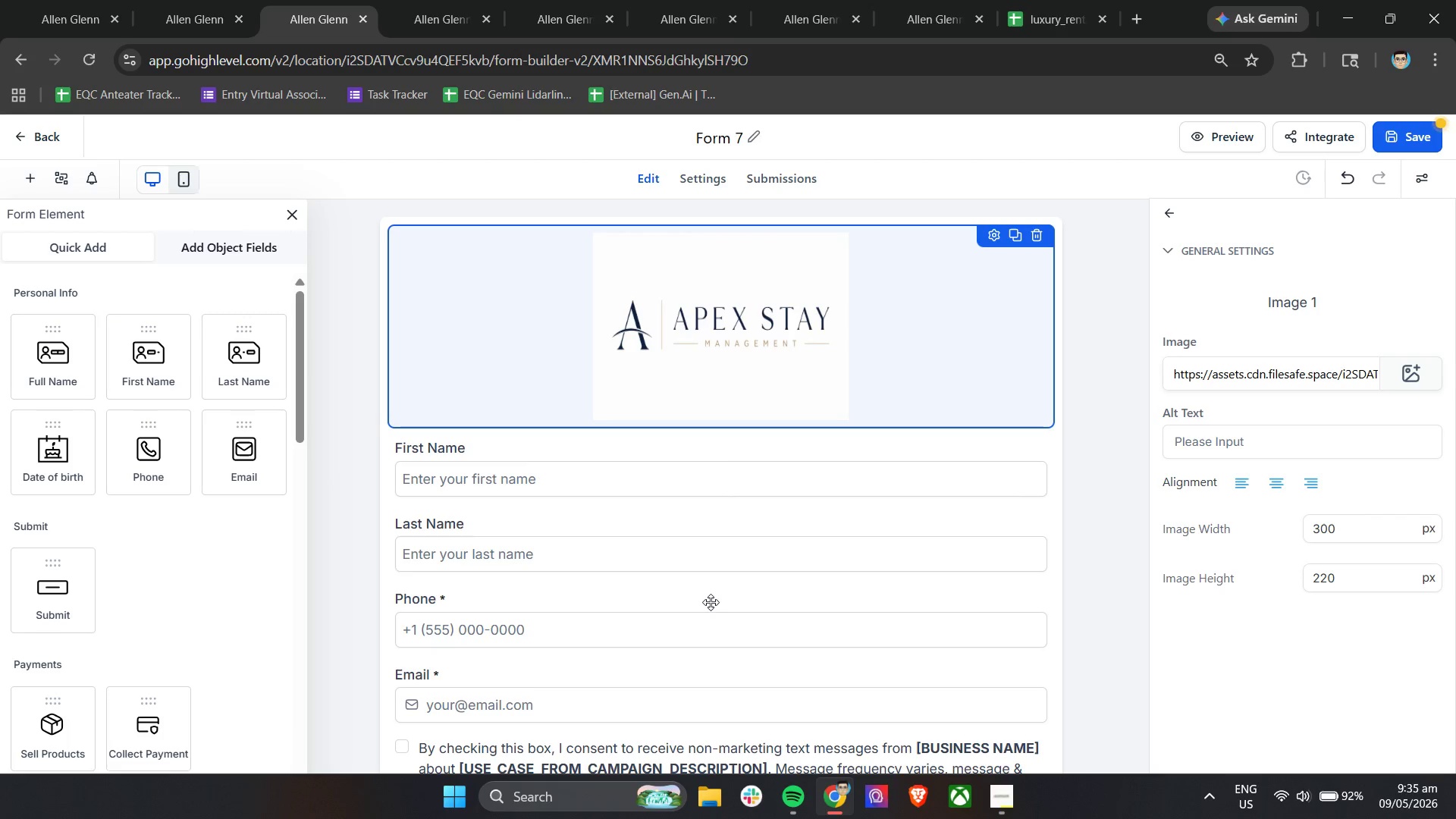 
wait(15.97)
 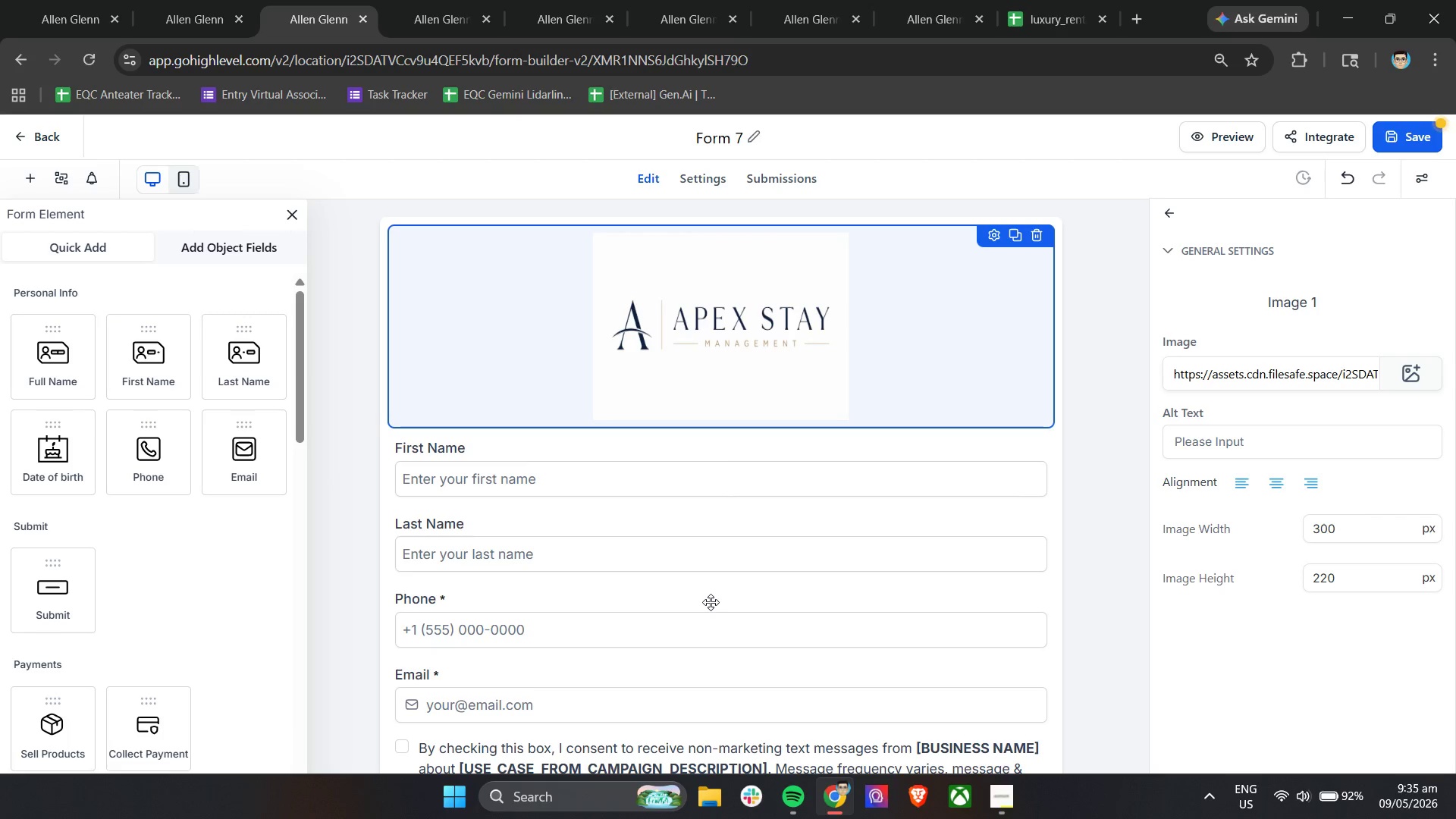 
left_click([510, 446])
 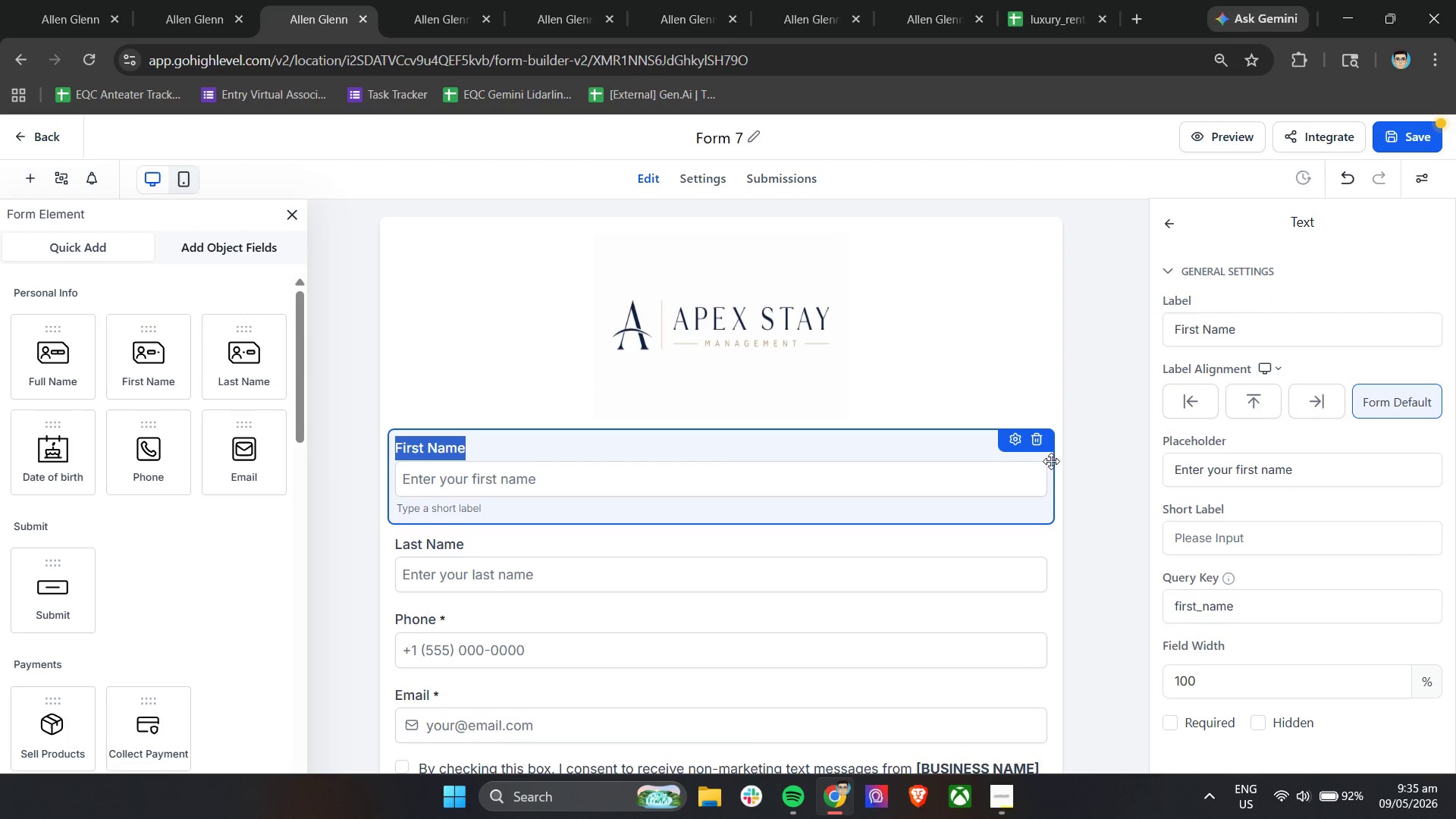 
left_click([1039, 439])
 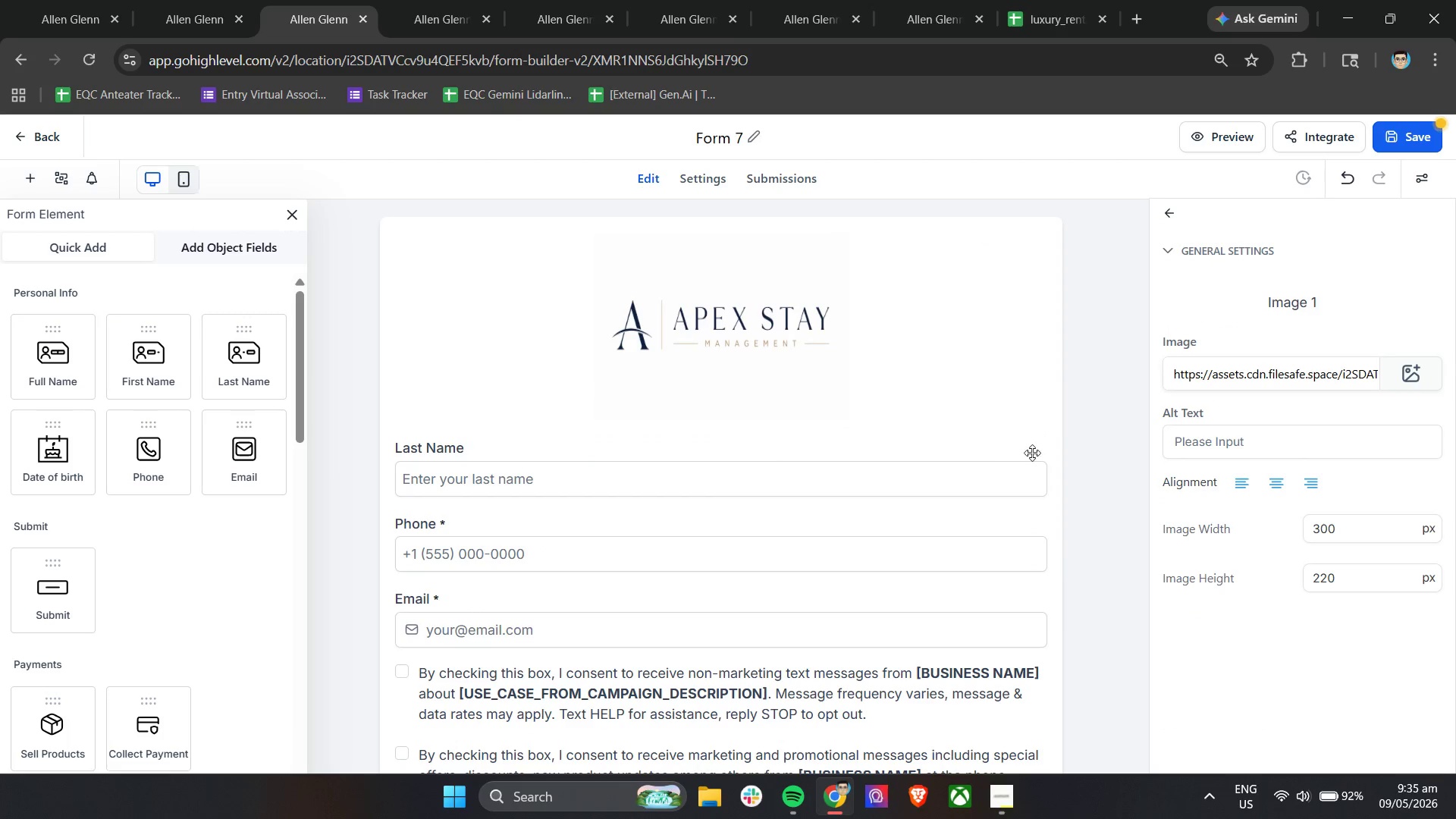 
left_click([1032, 453])
 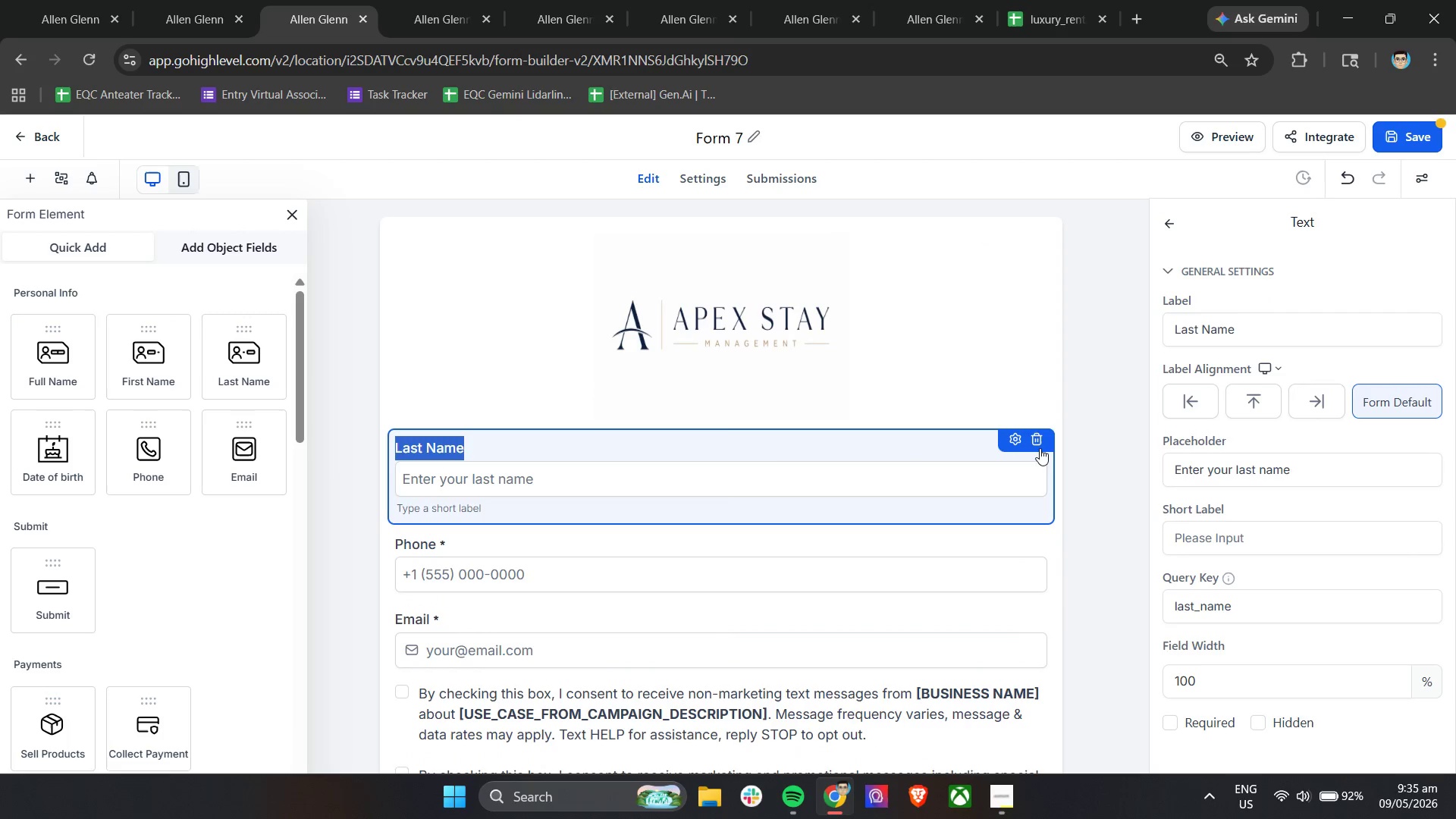 
left_click([1041, 438])
 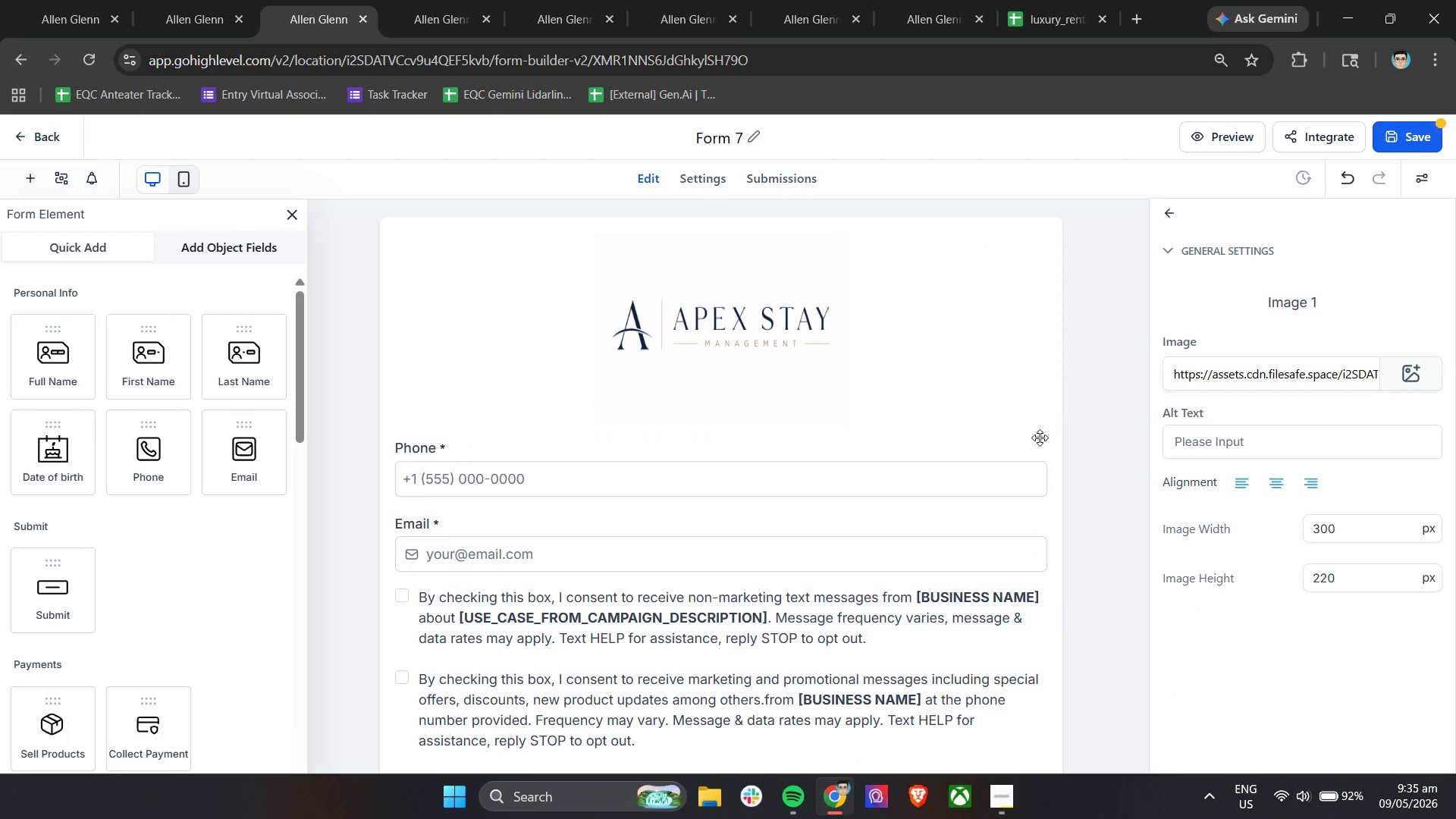 
left_click([1031, 447])
 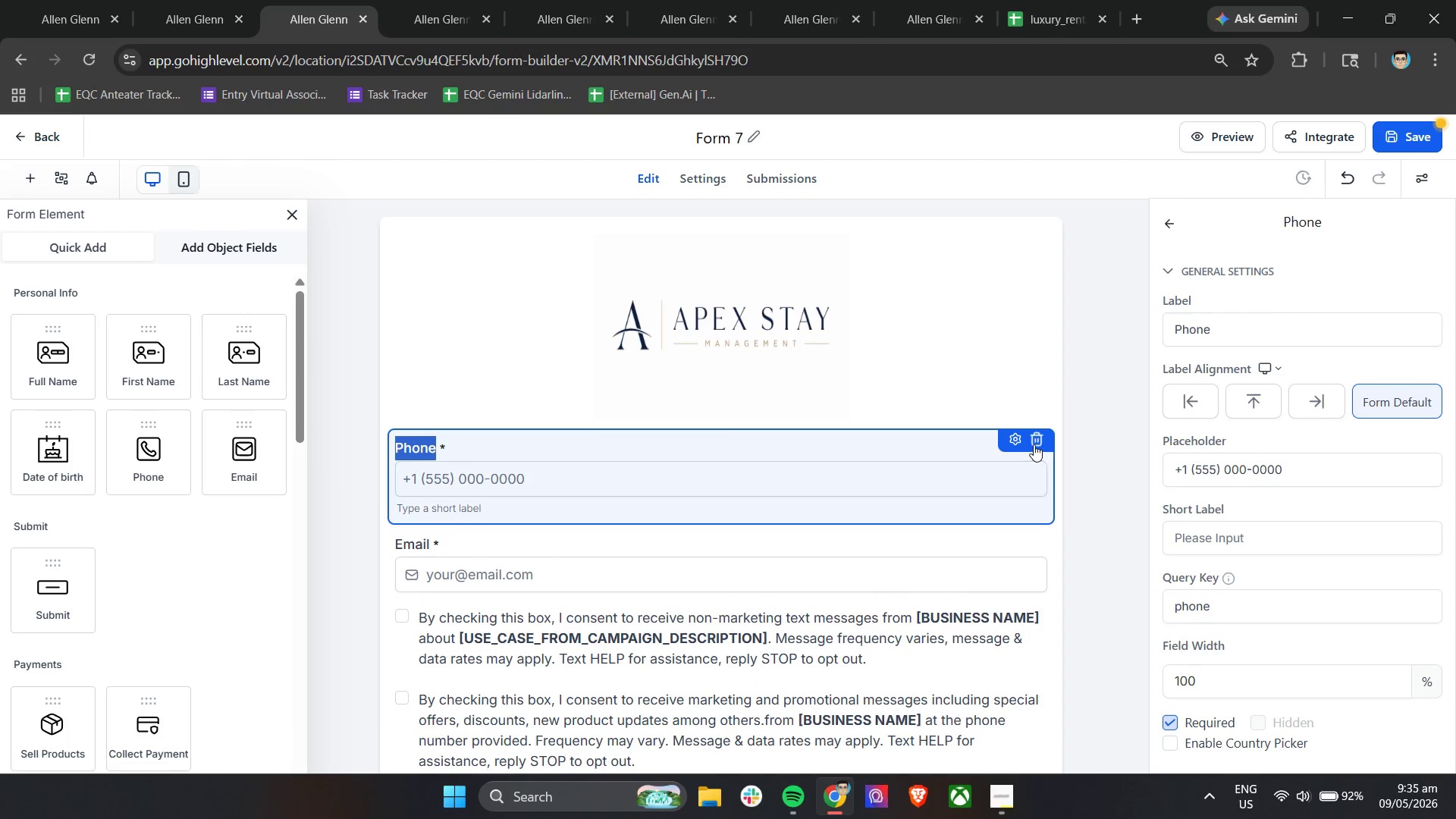 
left_click([1038, 438])
 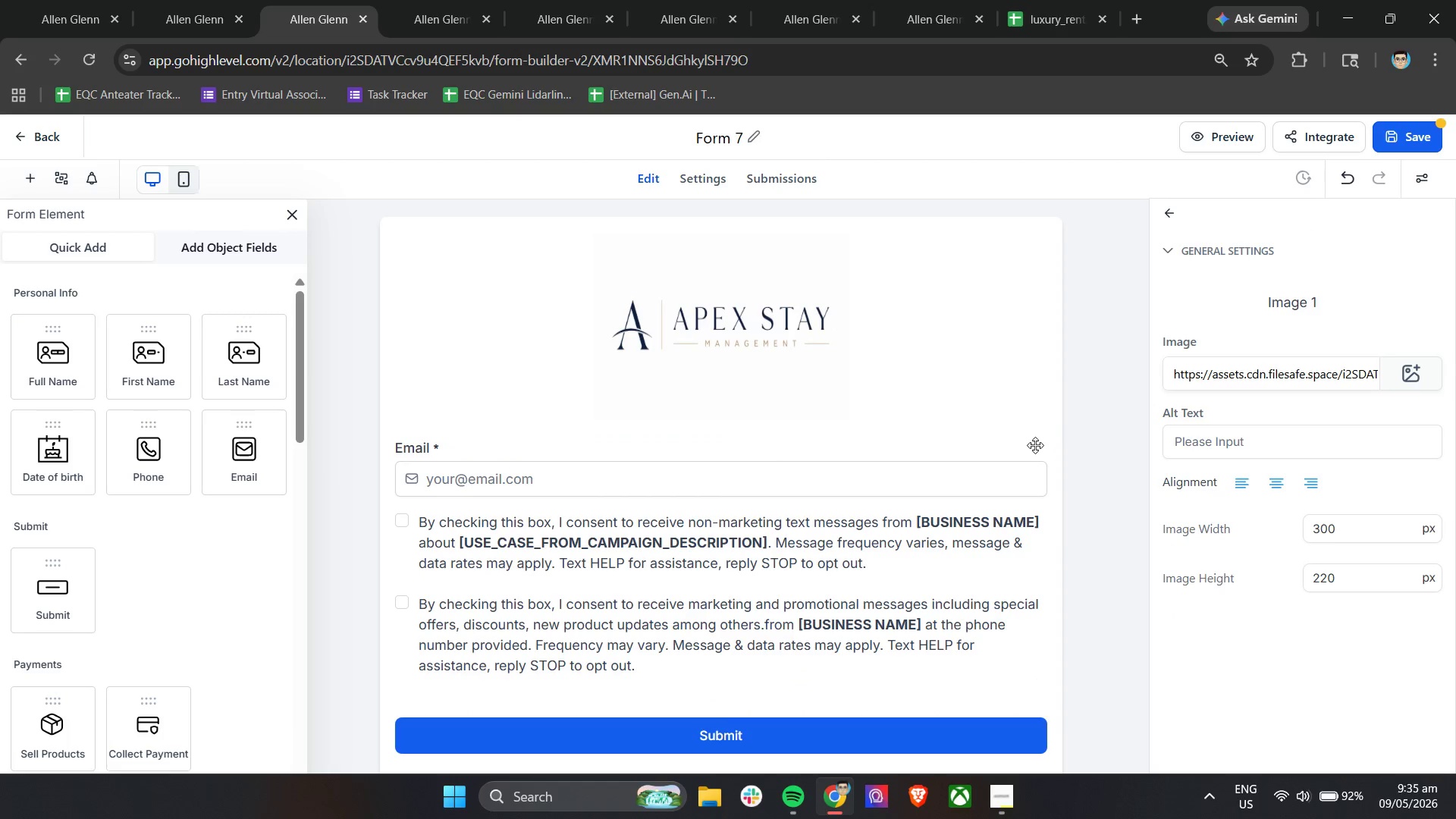 
left_click([1035, 445])
 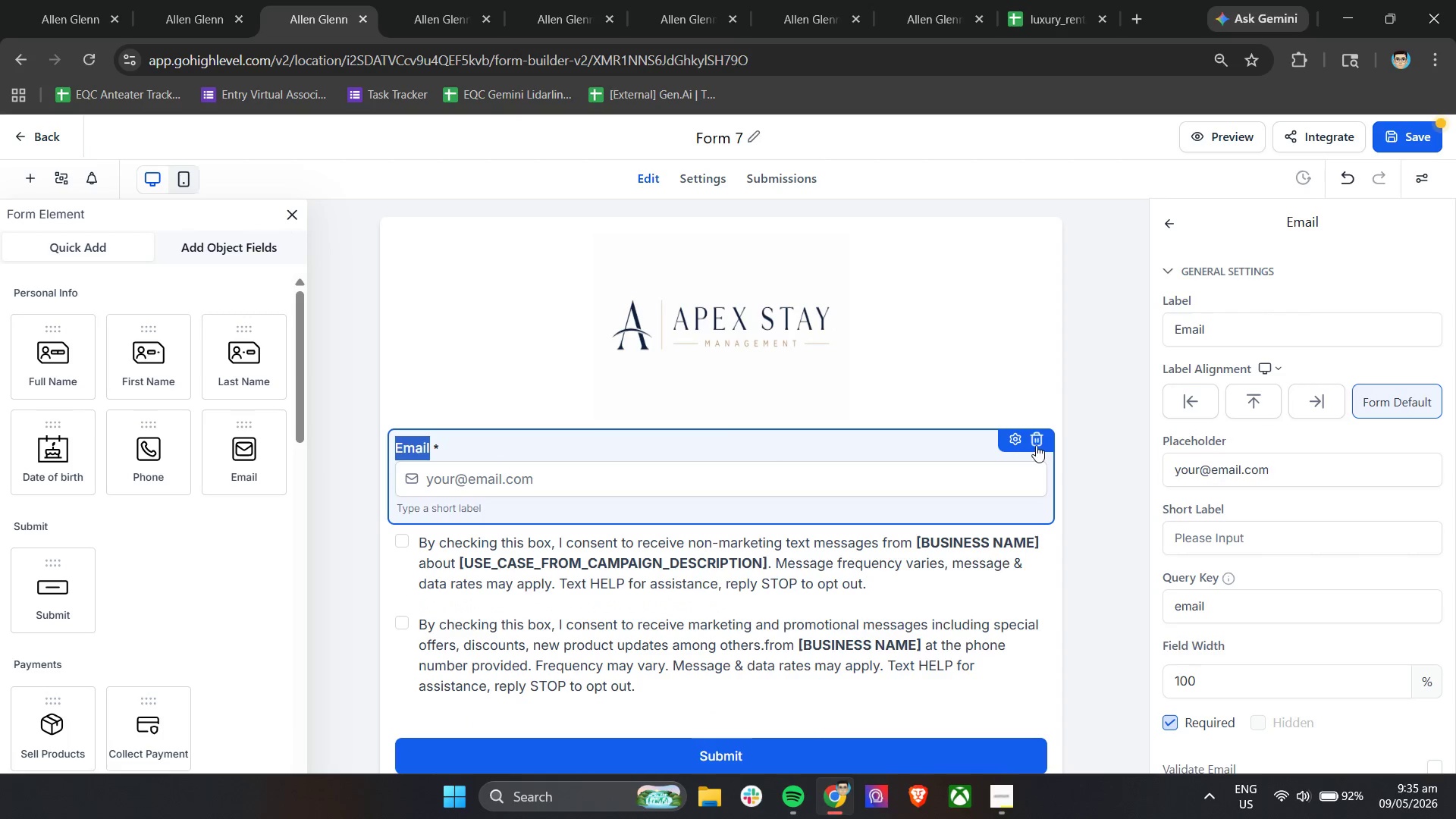 
left_click([1040, 445])
 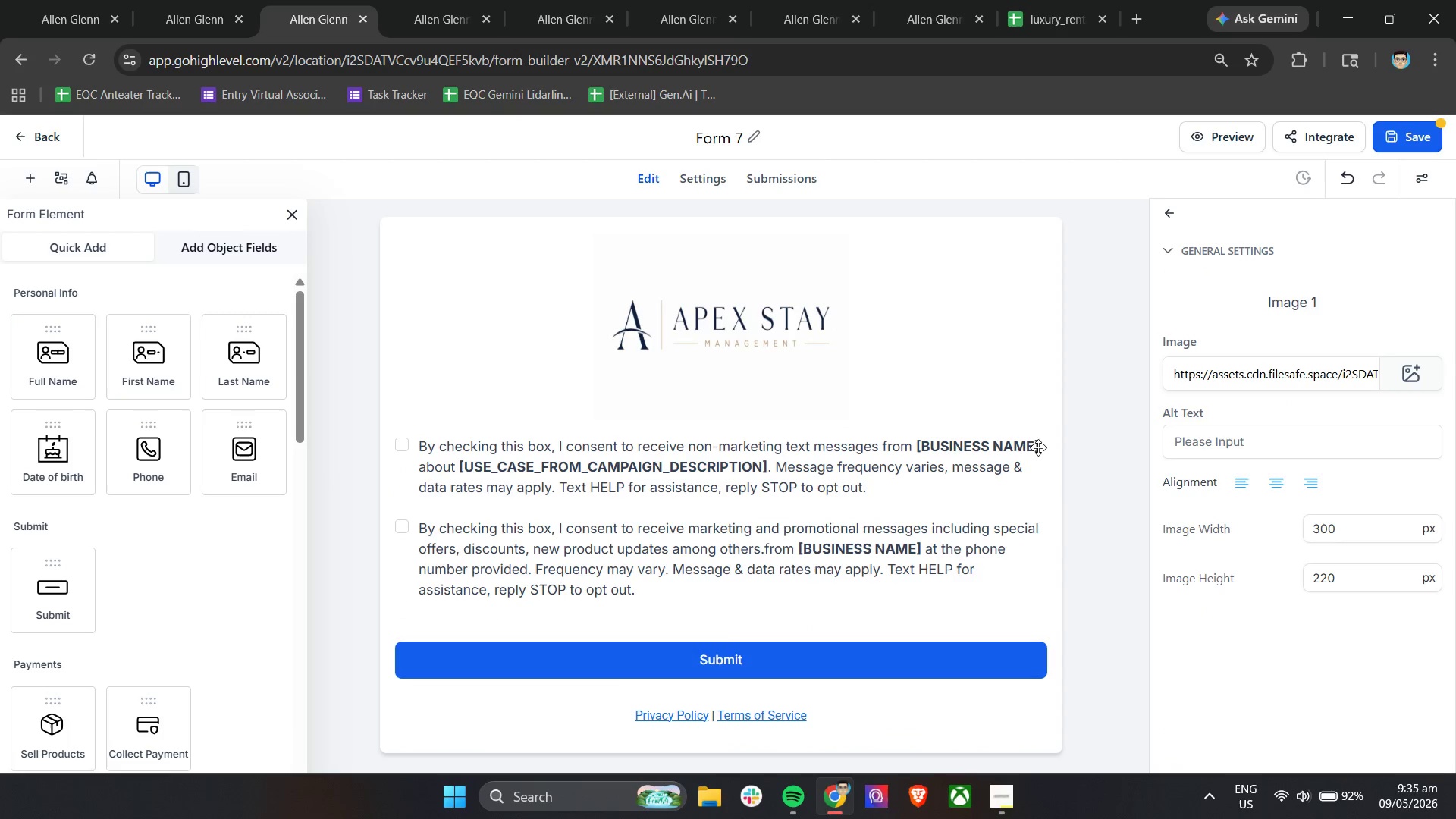 
left_click([1036, 450])
 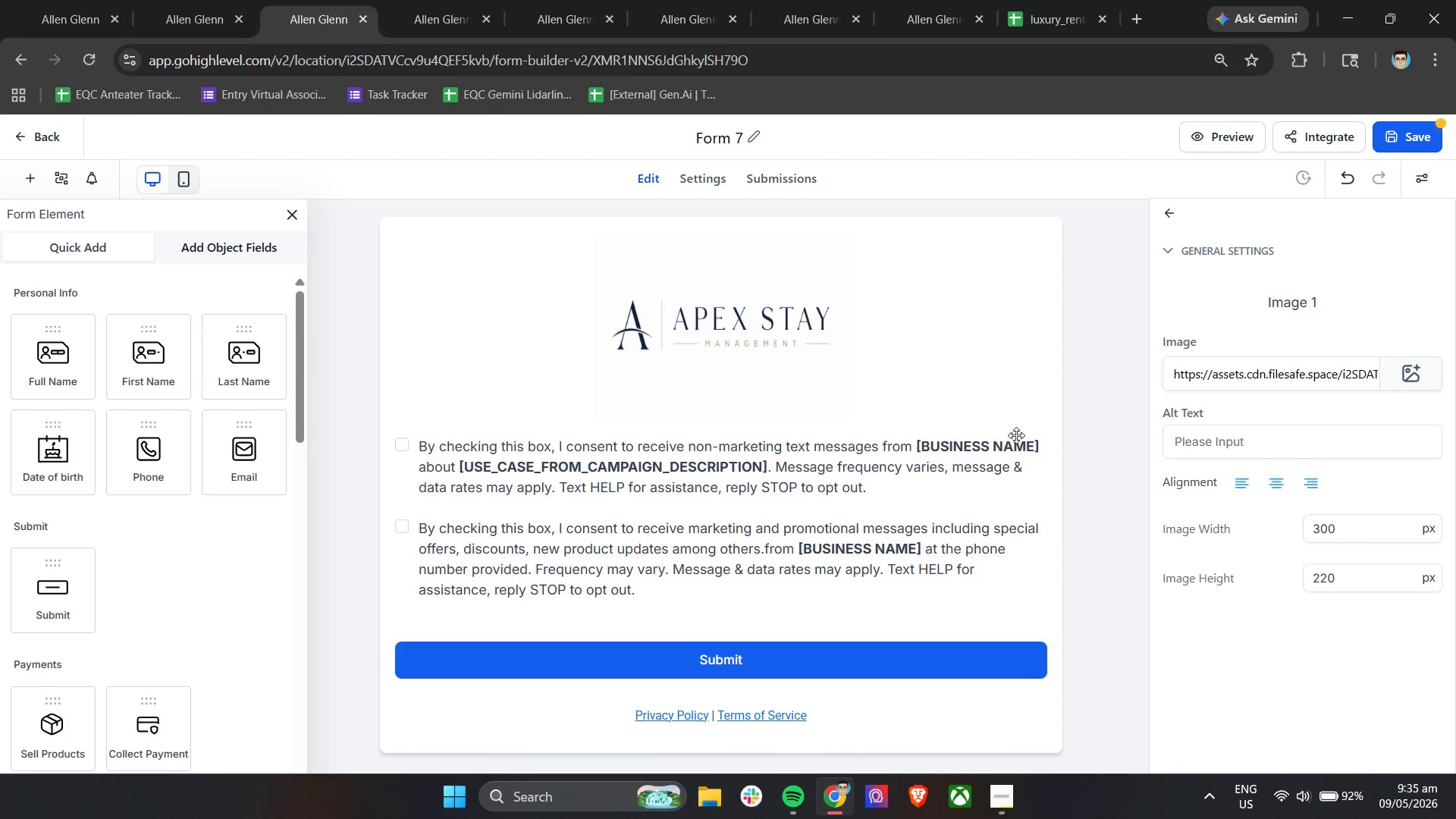 
left_click([1011, 428])
 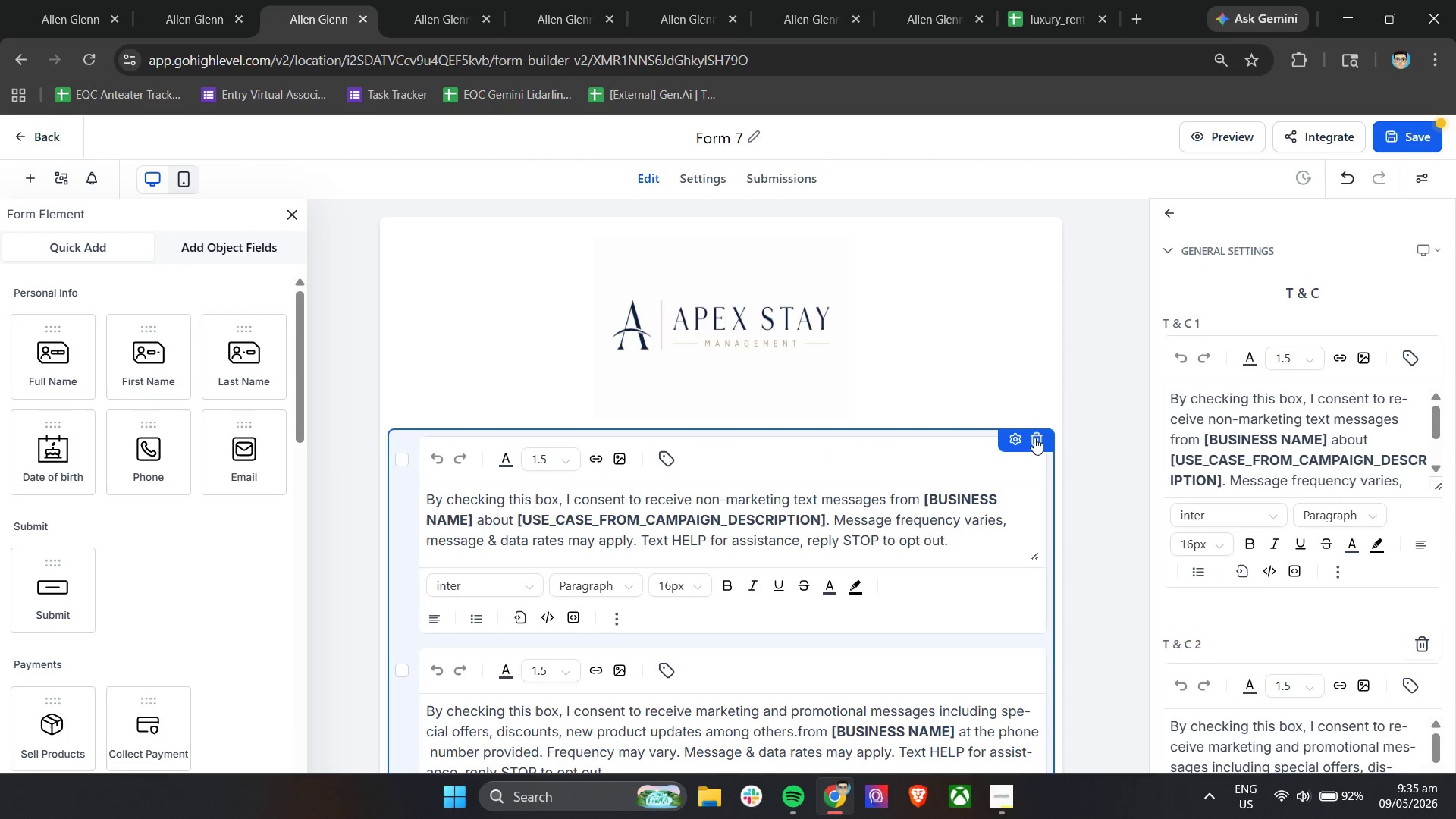 
left_click([1036, 438])
 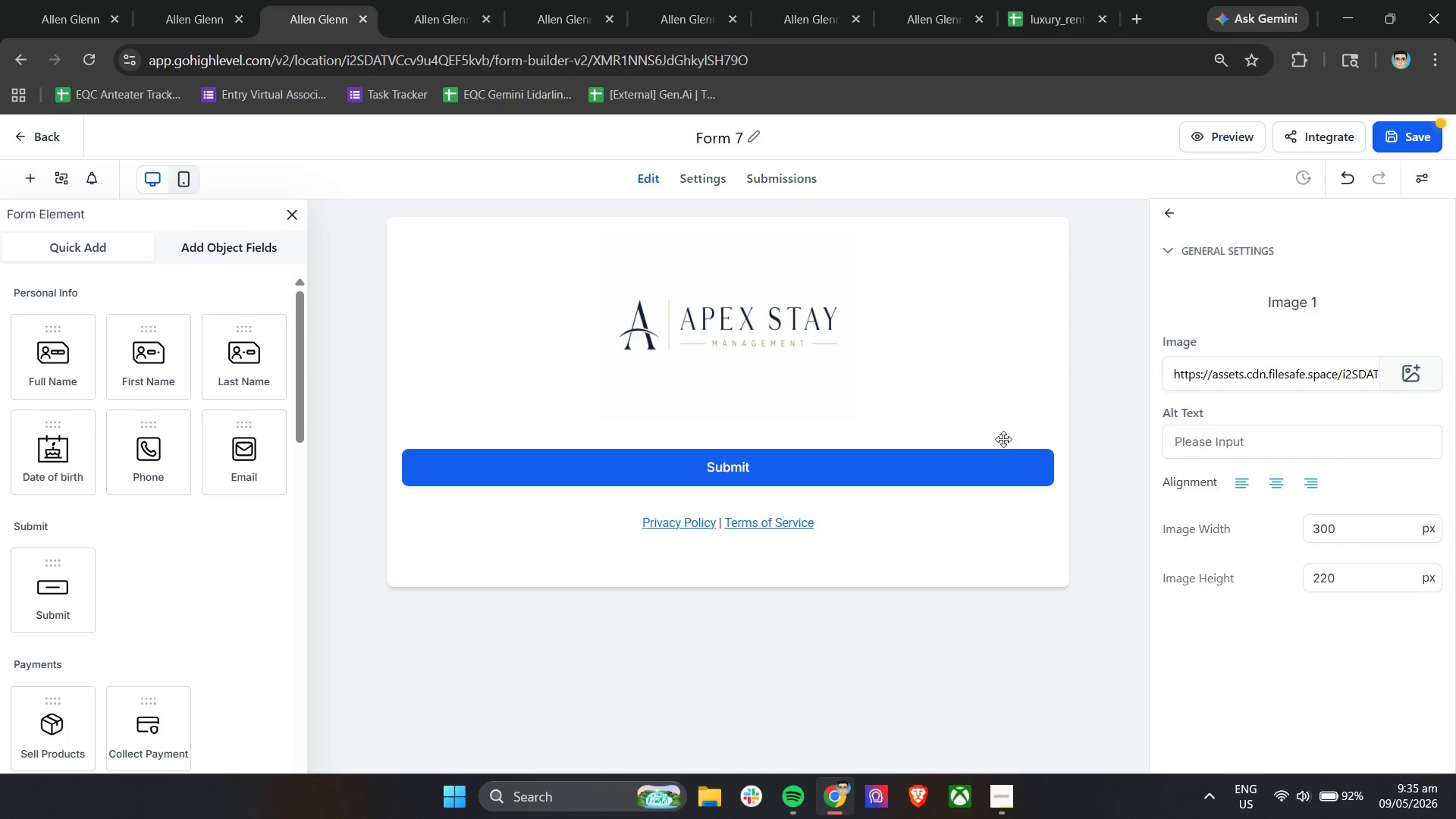 
left_click([1006, 437])
 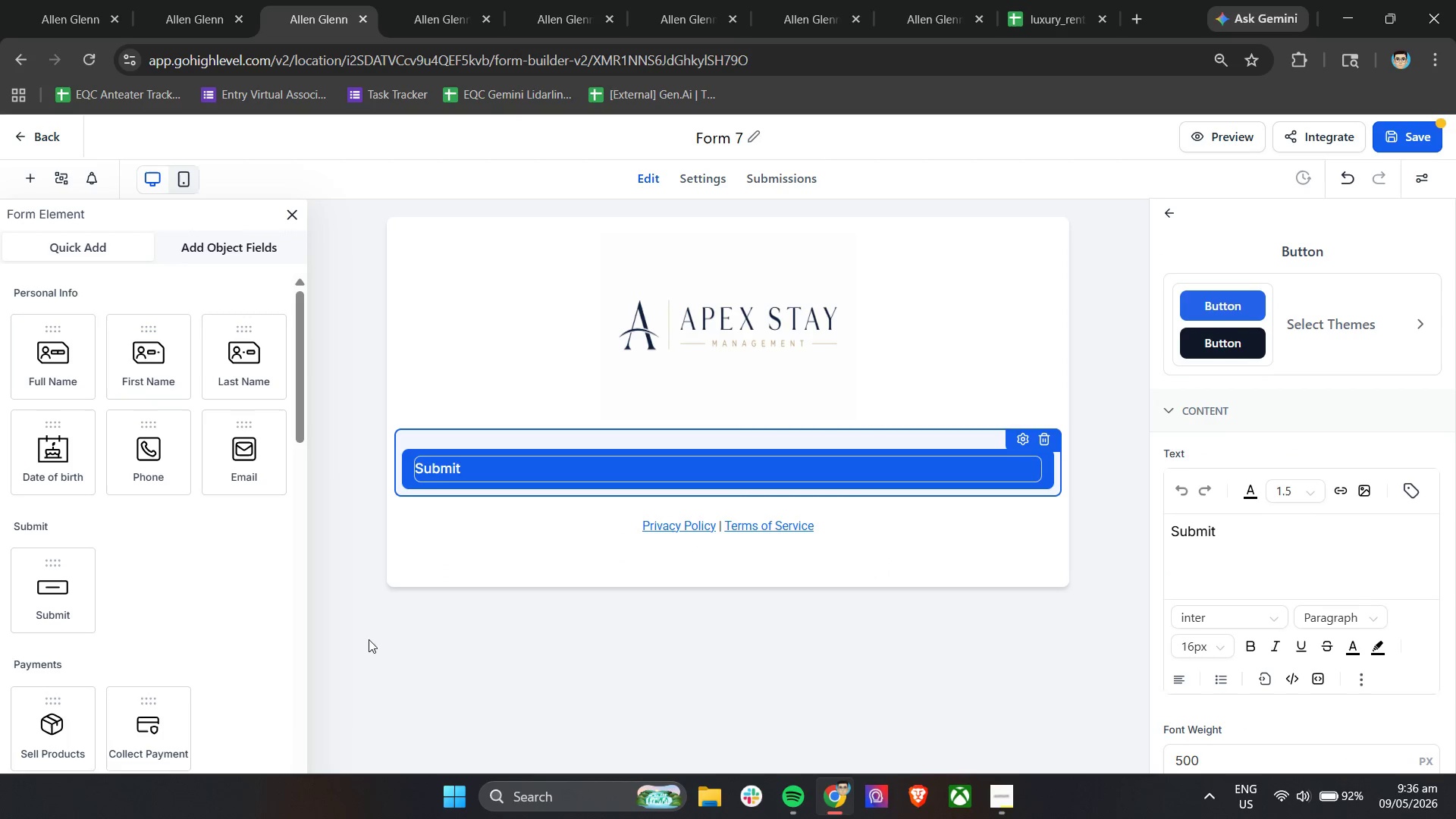 
scroll: coordinate [123, 492], scroll_direction: up, amount: 8.0
 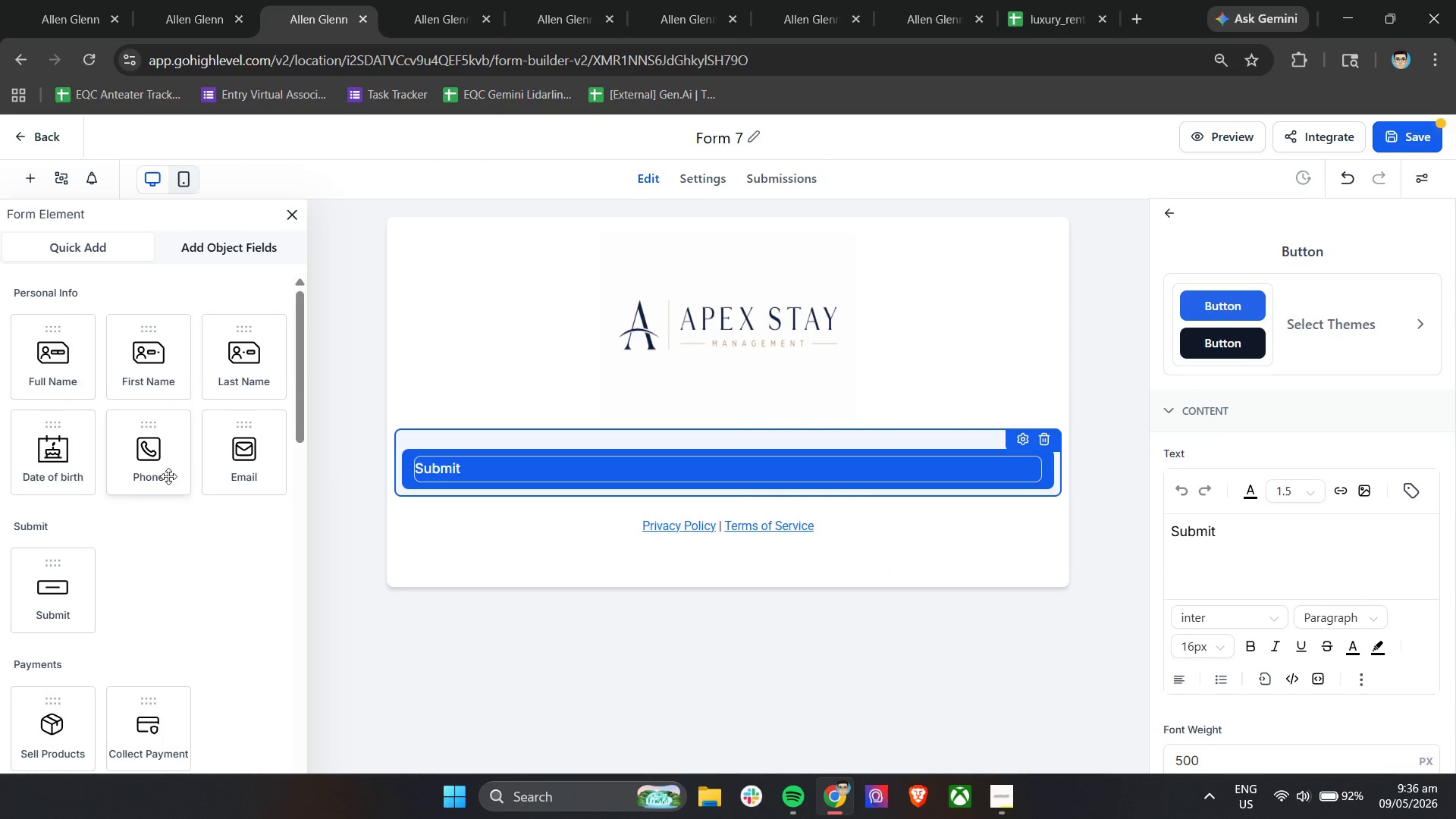 
scroll: coordinate [168, 476], scroll_direction: down, amount: 4.0
 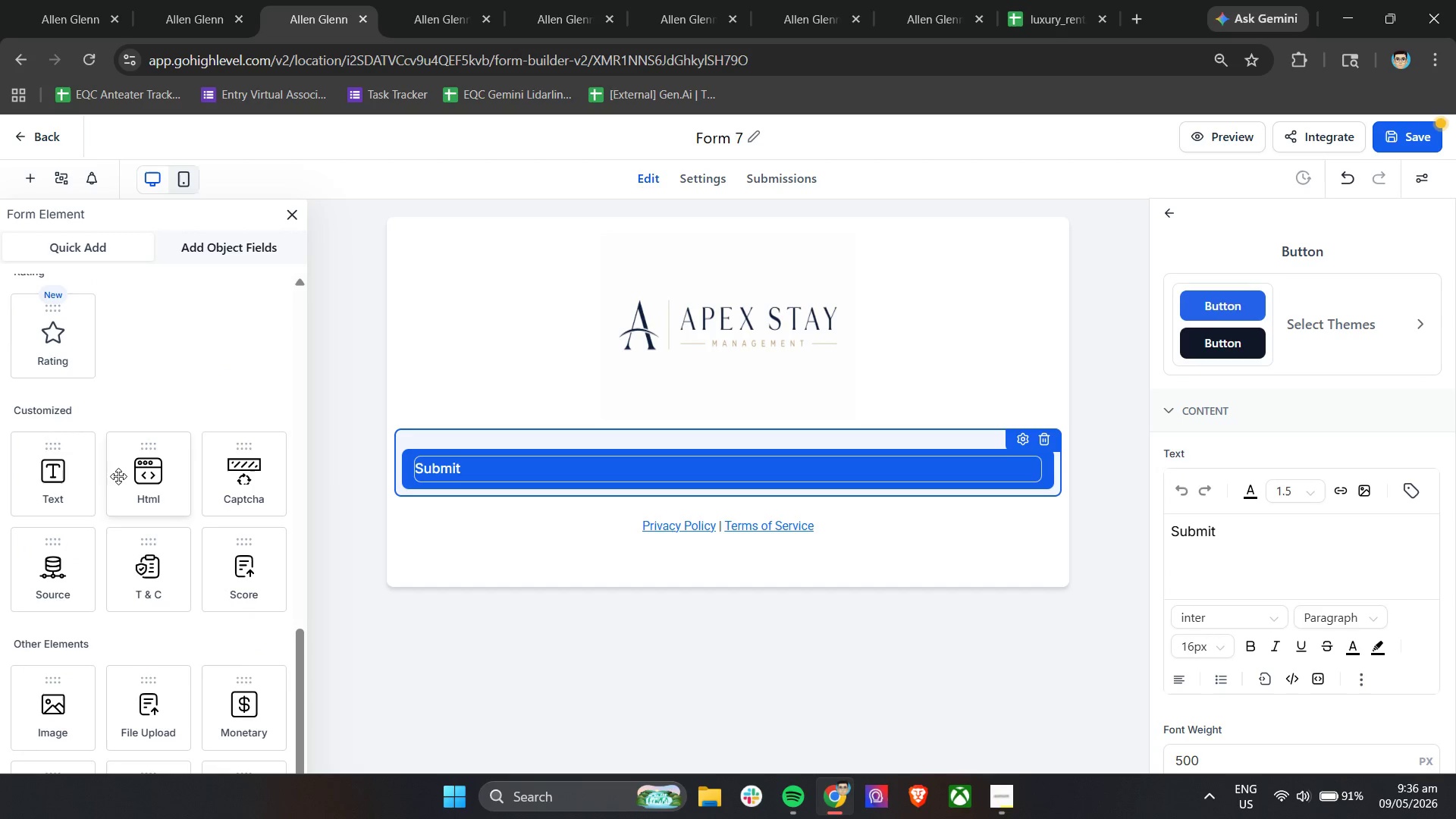 
wait(12.67)
 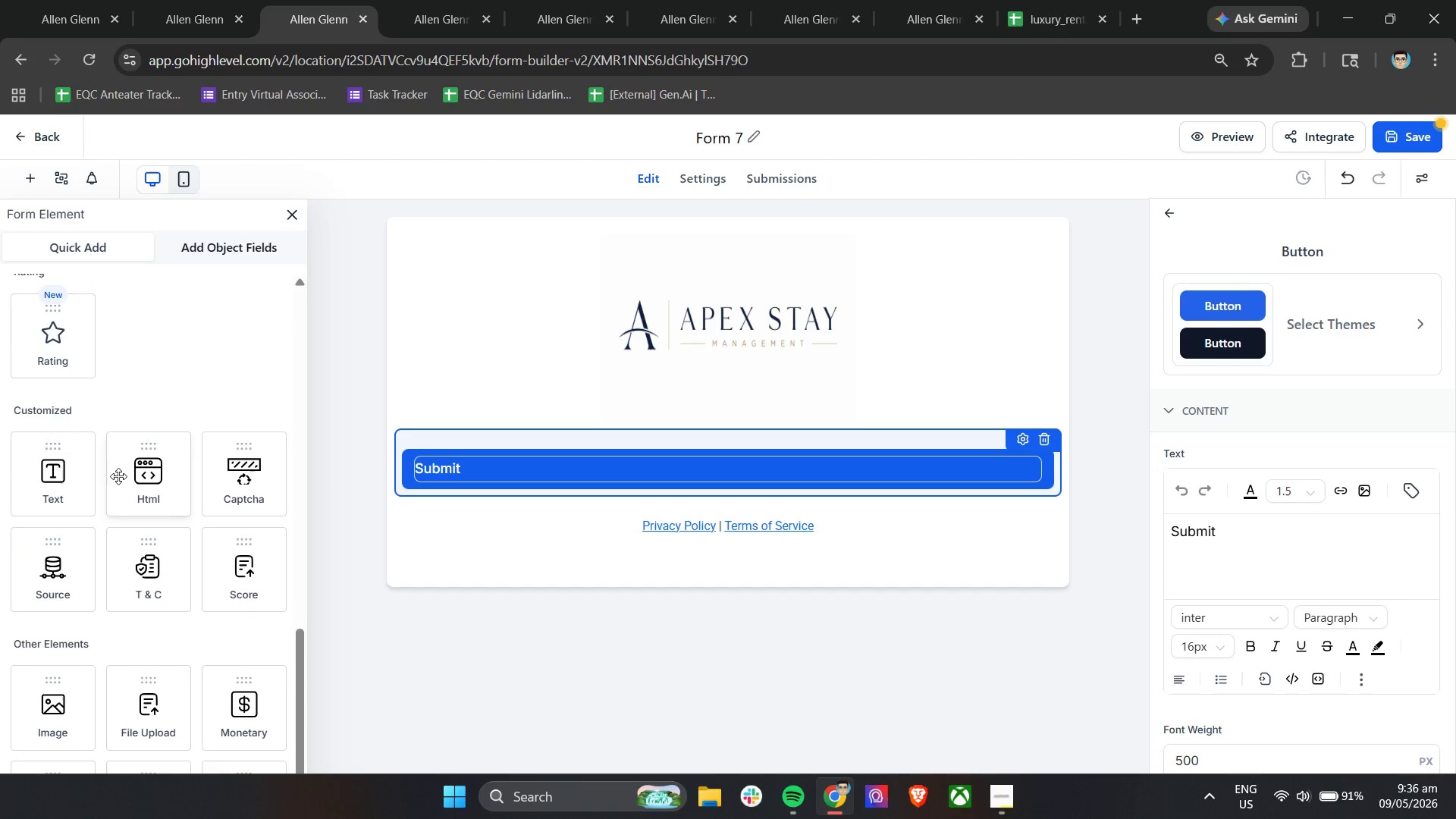 
left_click_drag(start_coordinate=[58, 467], to_coordinate=[468, 458])
 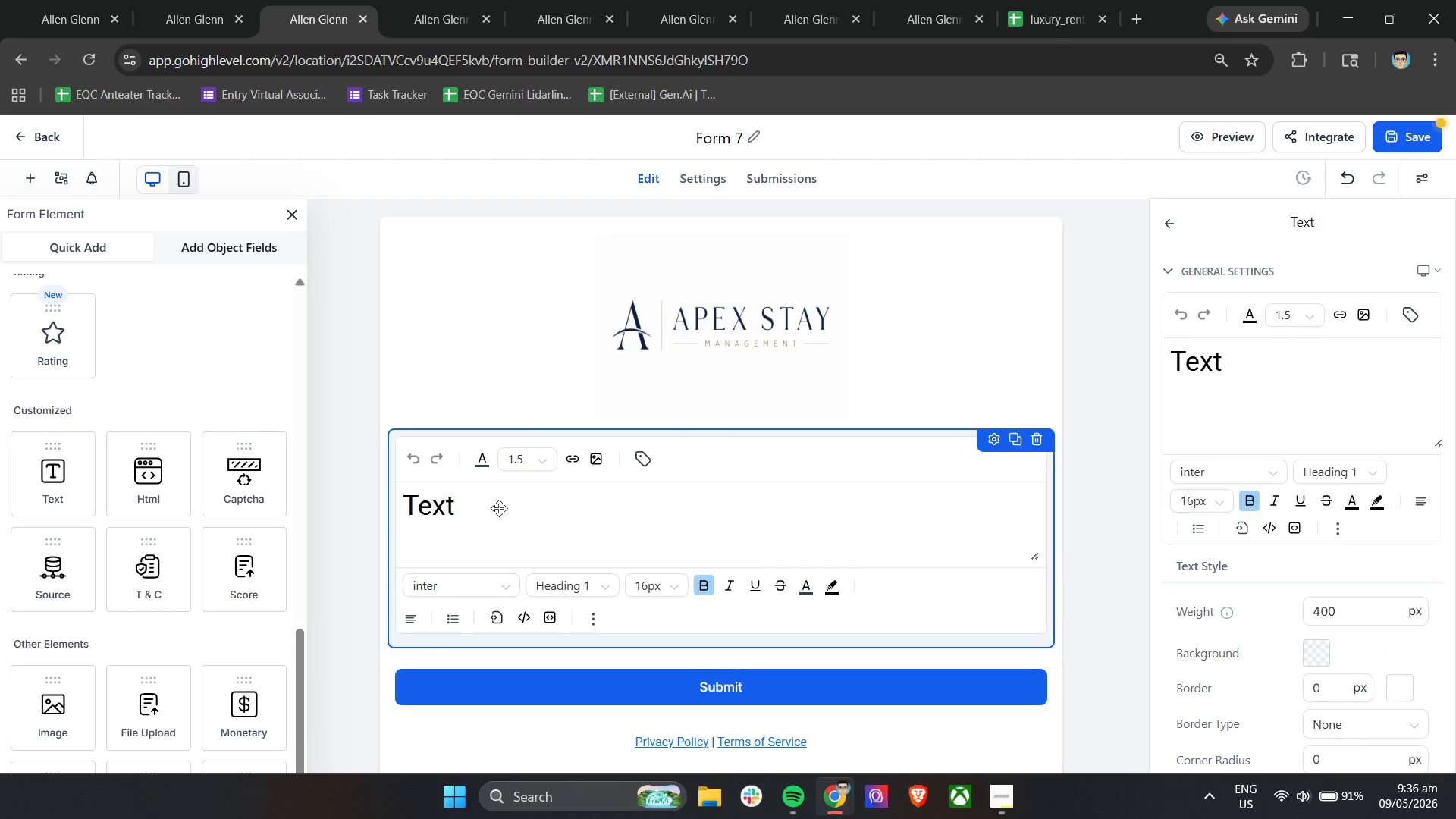 
double_click([499, 508])
 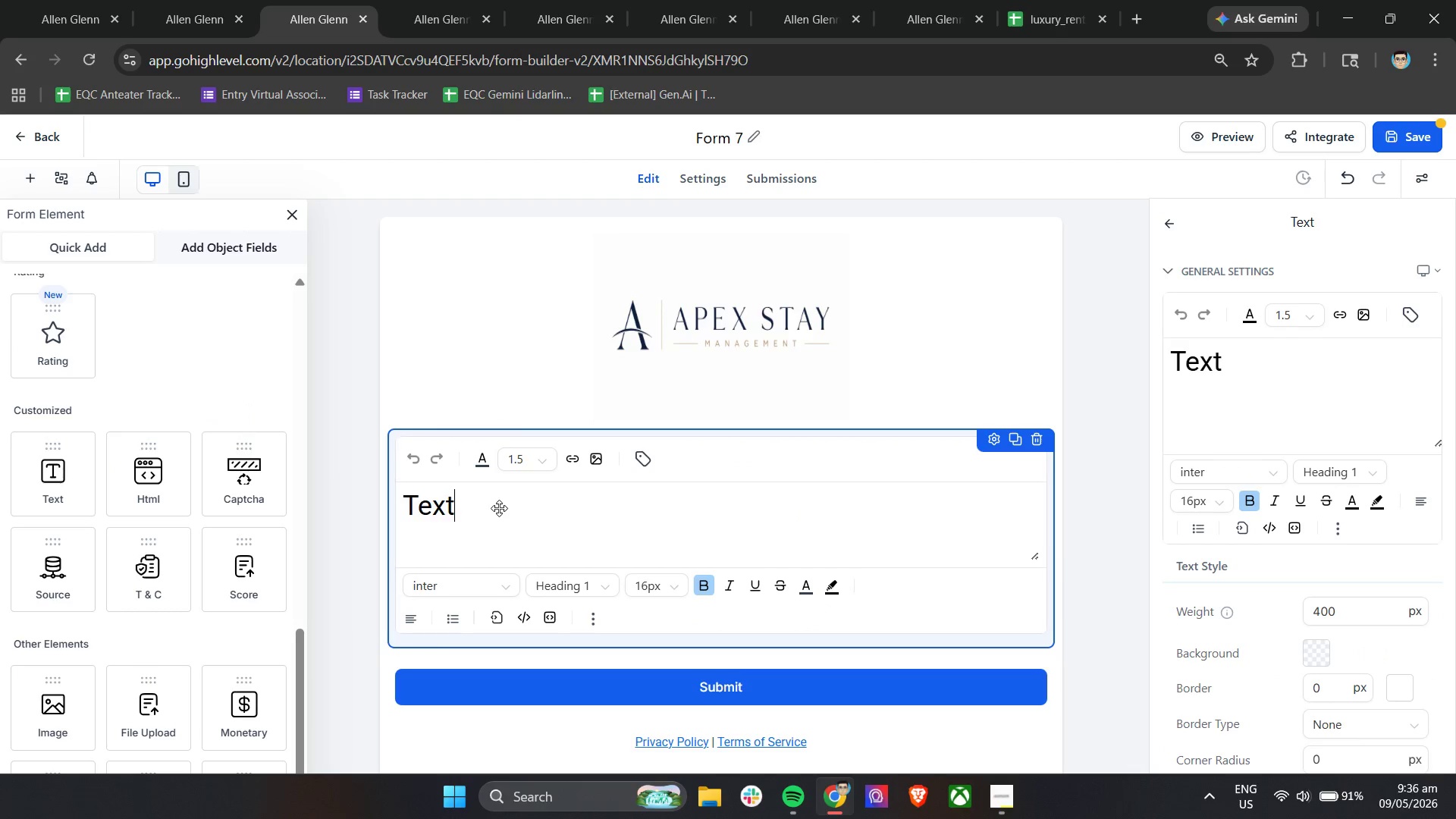 
triple_click([499, 508])
 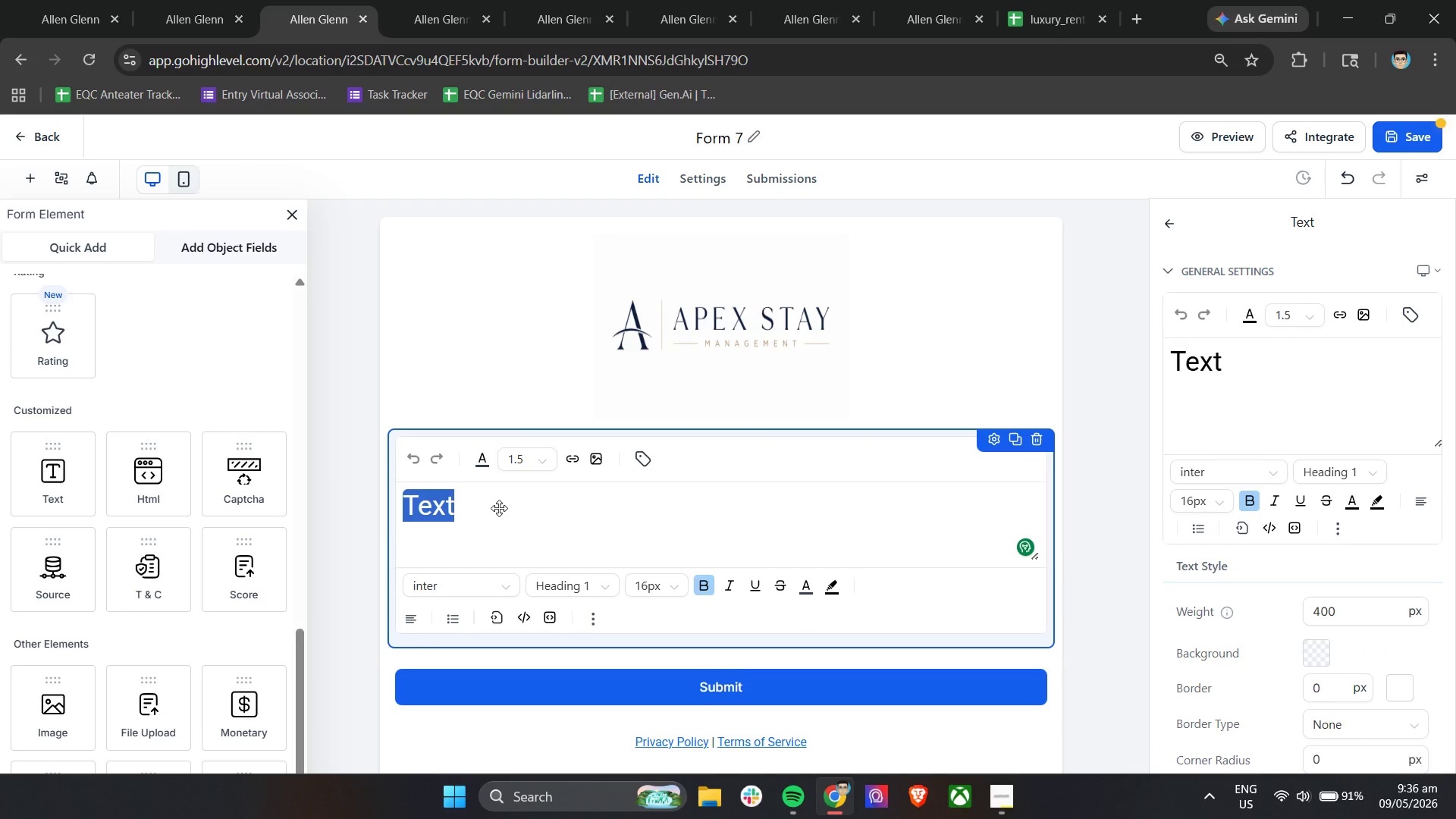 
type(Plese provide the operational access details for your property below. This information helps our onboarding team coordinate guest access, operational)
 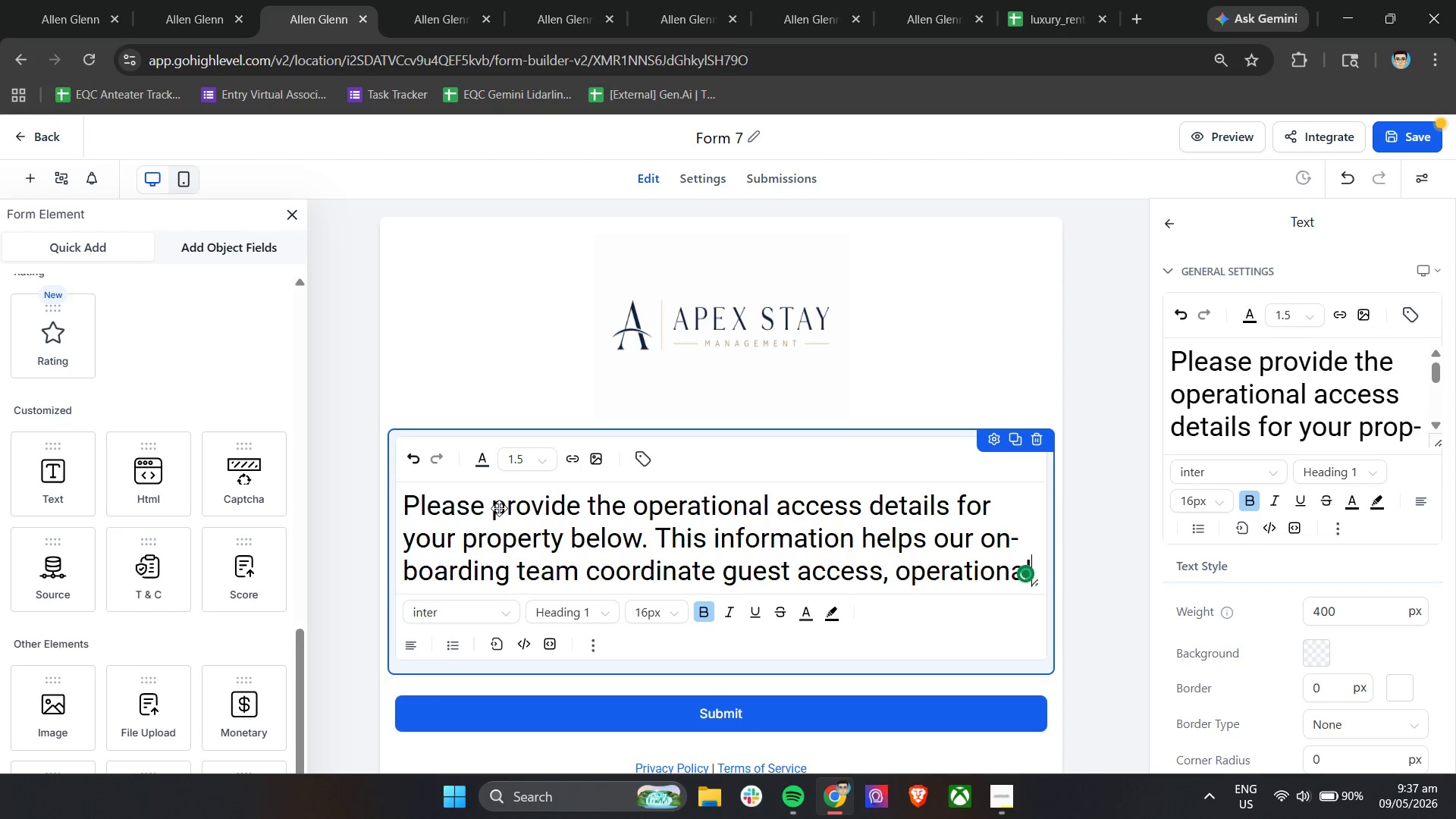 
type( setup, and arrival procedures efficiently)
 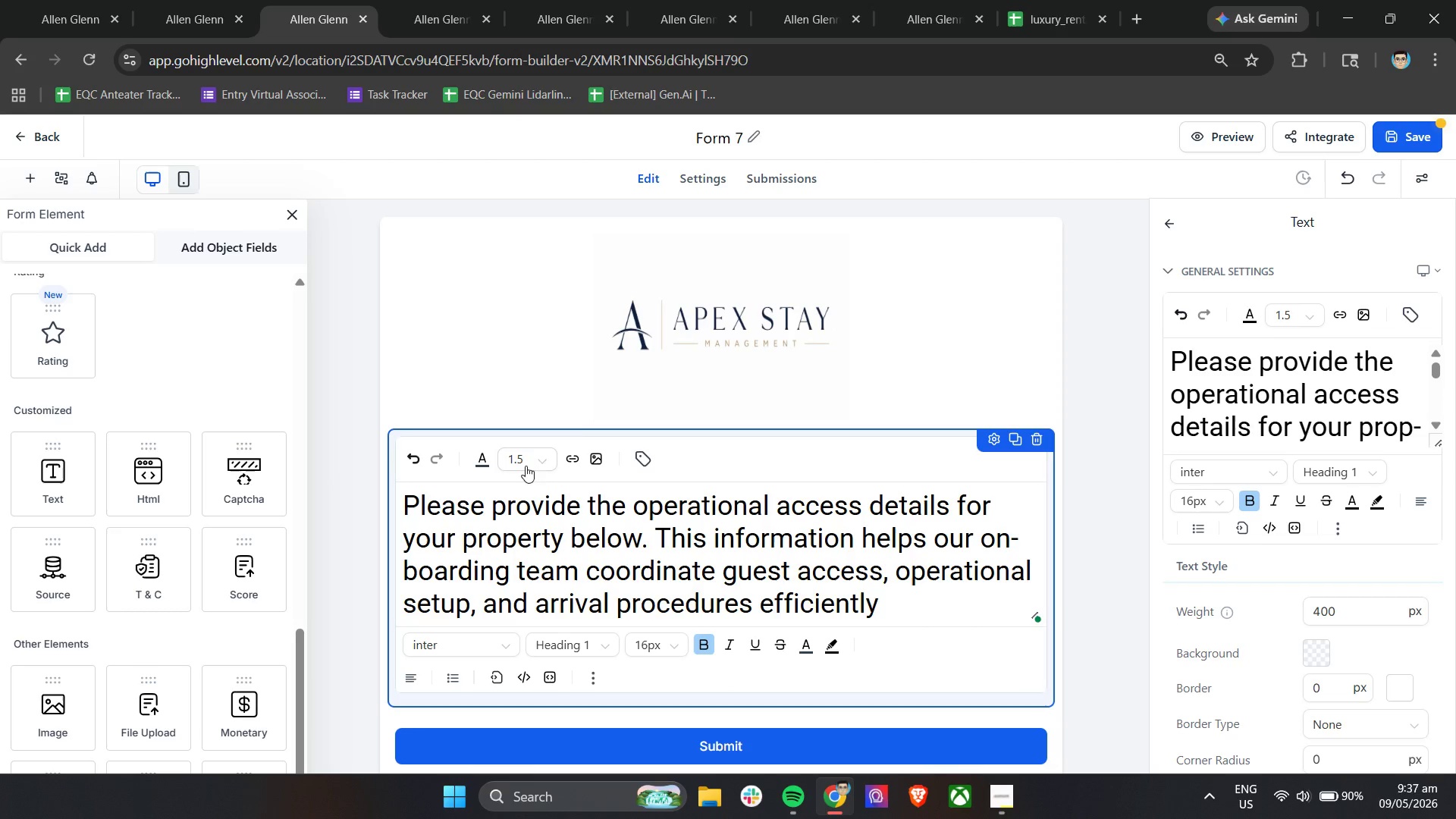 
scroll: coordinate [644, 573], scroll_direction: down, amount: 3.0
 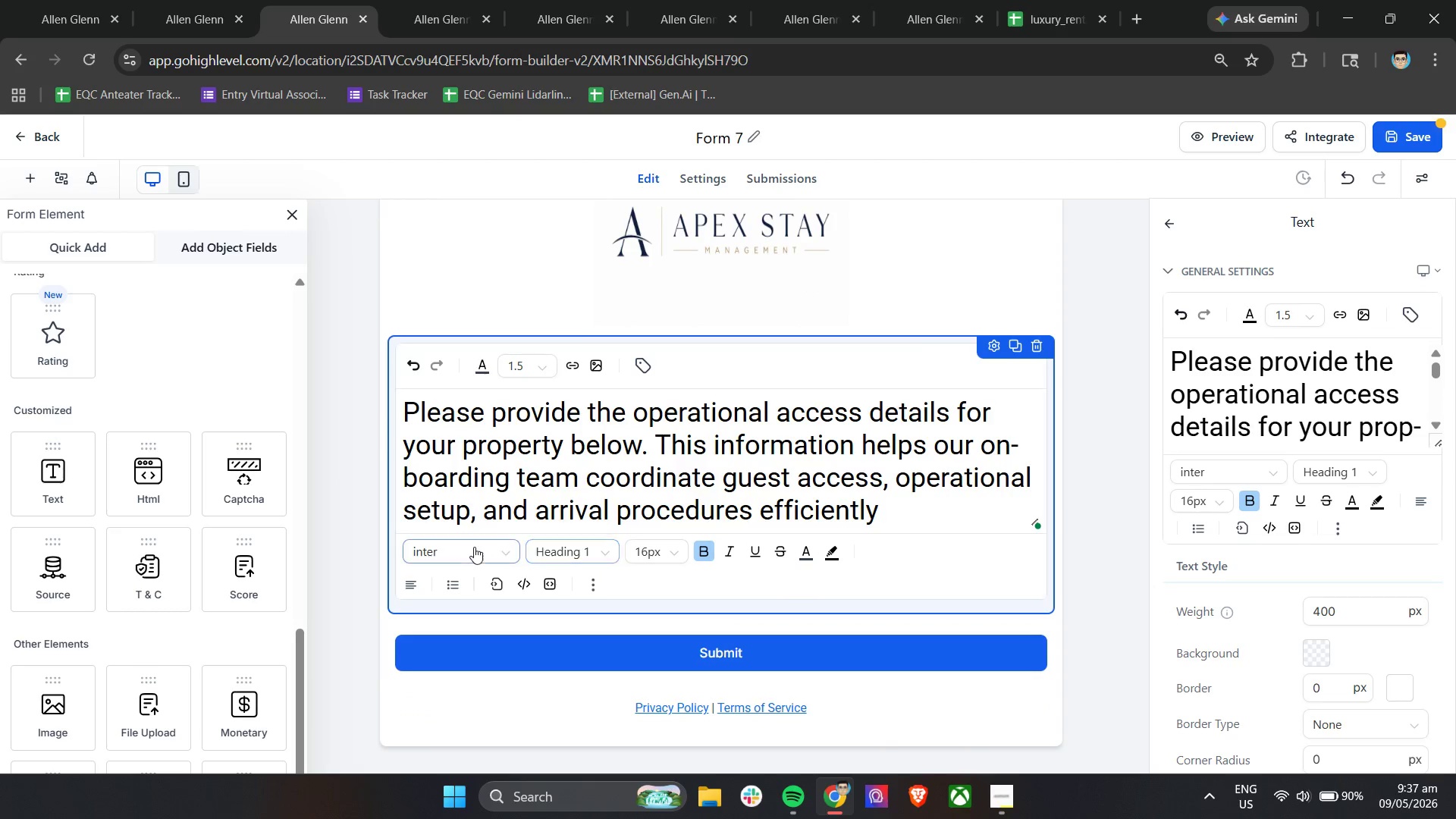 
left_click_drag(start_coordinate=[461, 548], to_coordinate=[457, 550])
 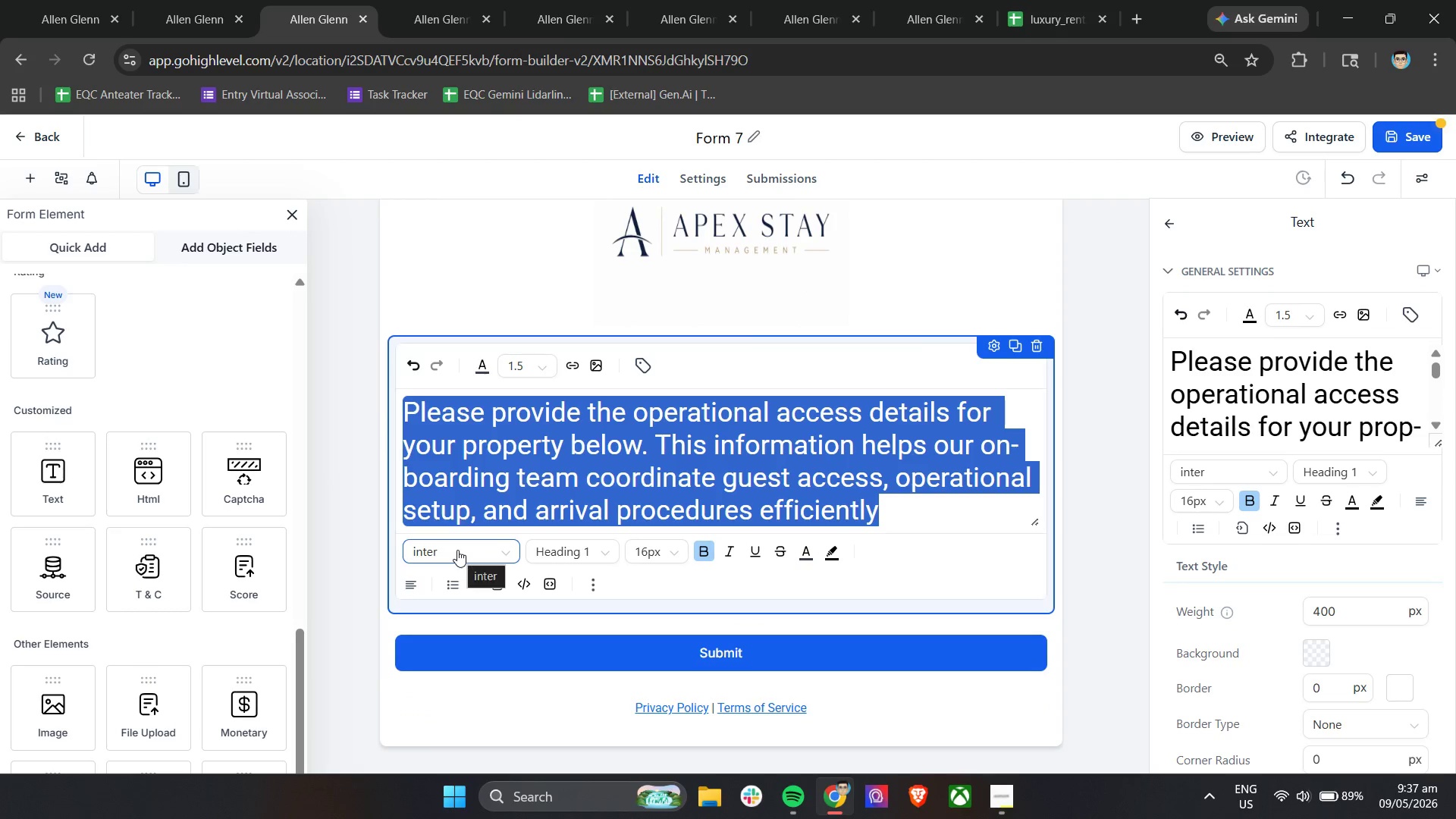 
left_click([457, 550])
 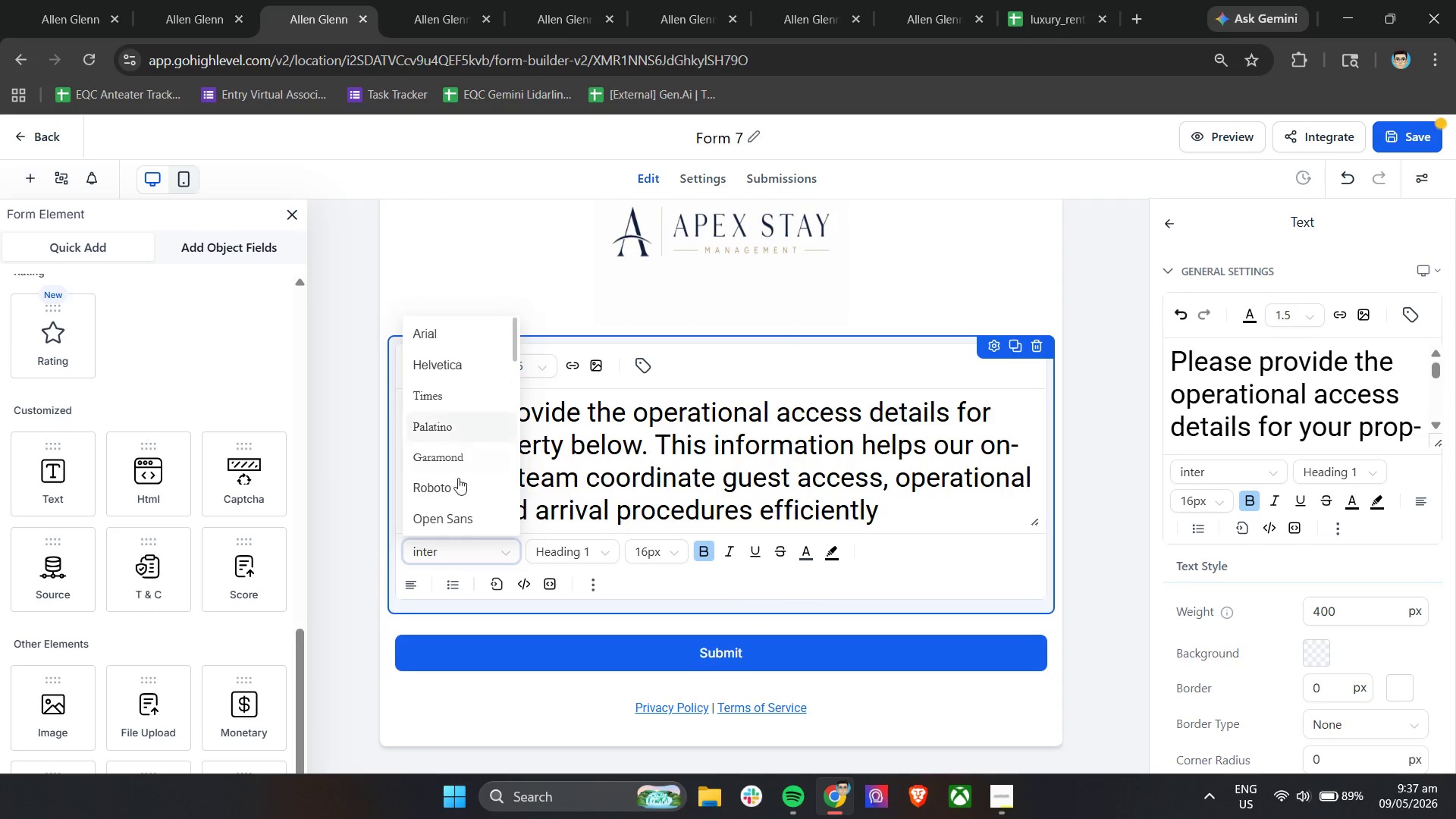 
left_click([458, 512])
 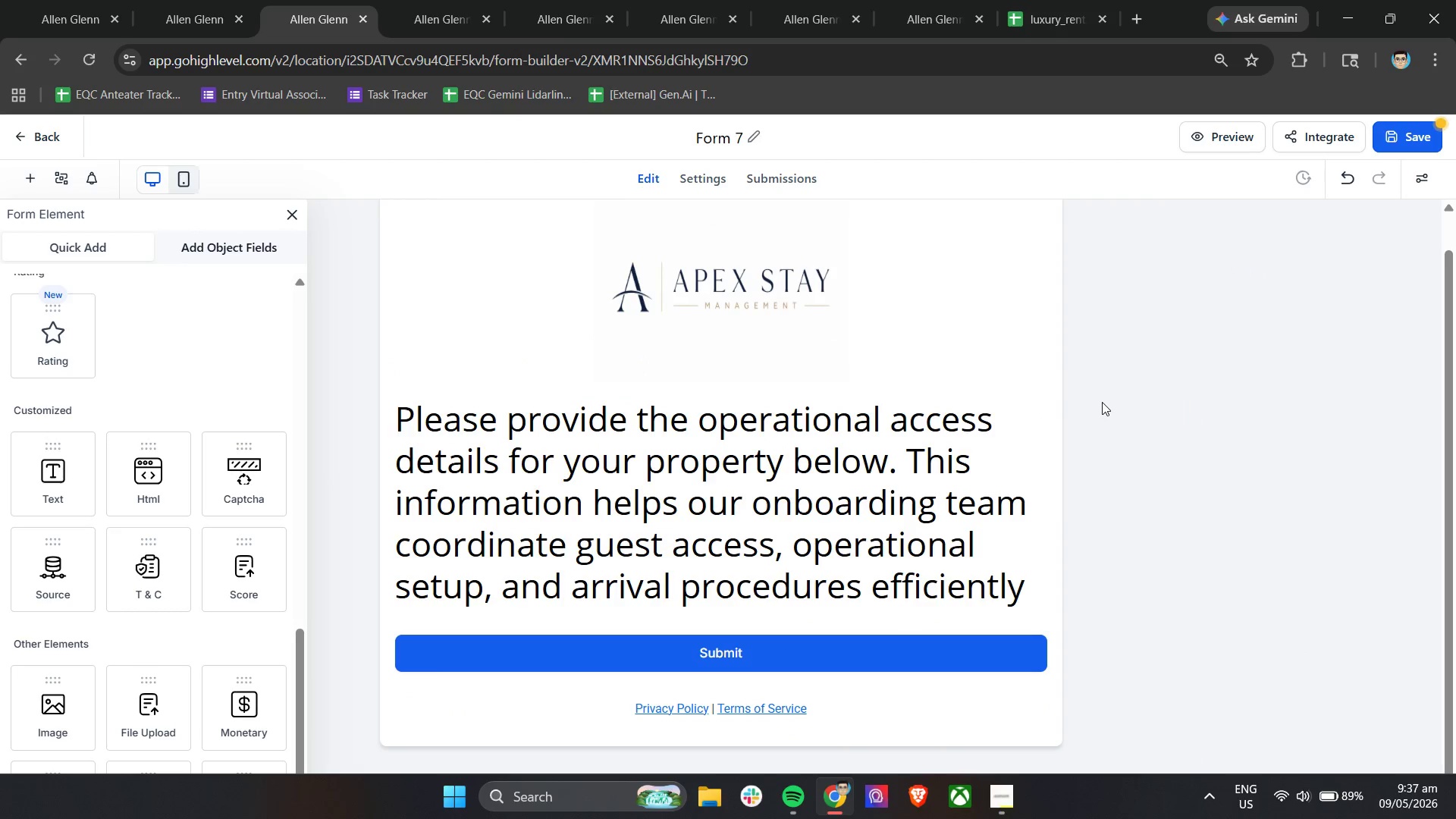 
left_click([967, 466])
 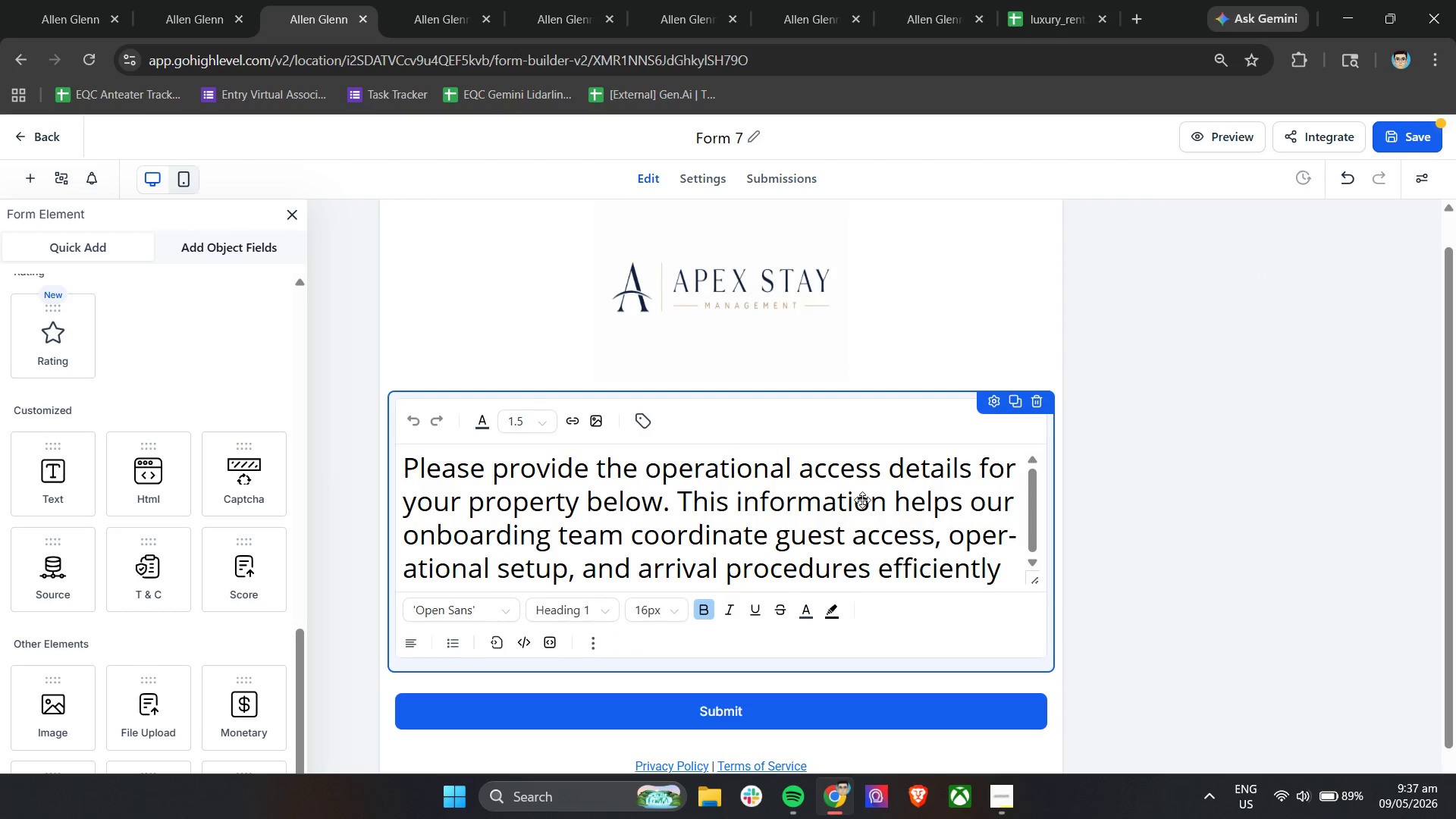 
double_click([862, 500])
 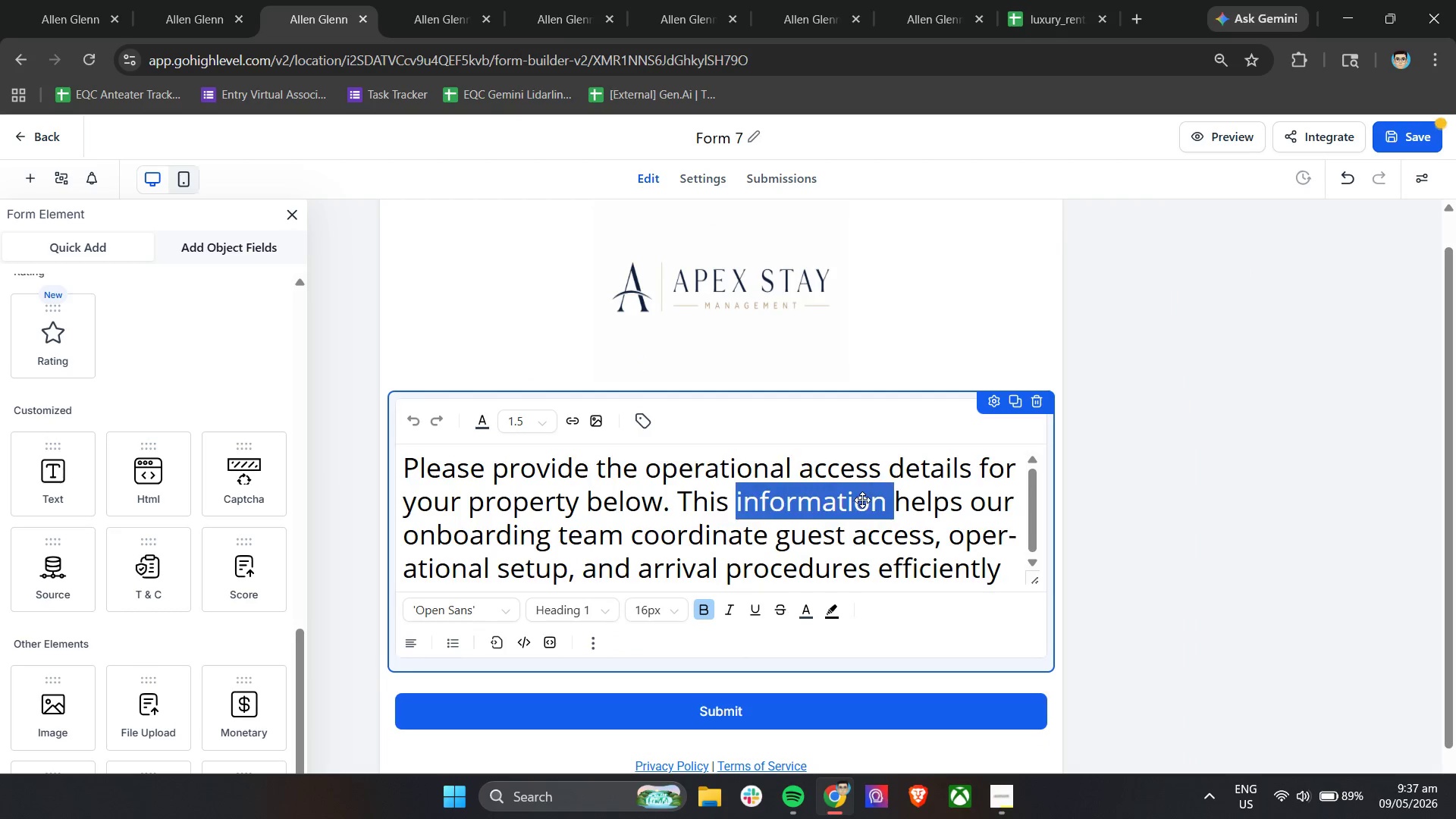 
triple_click([862, 500])
 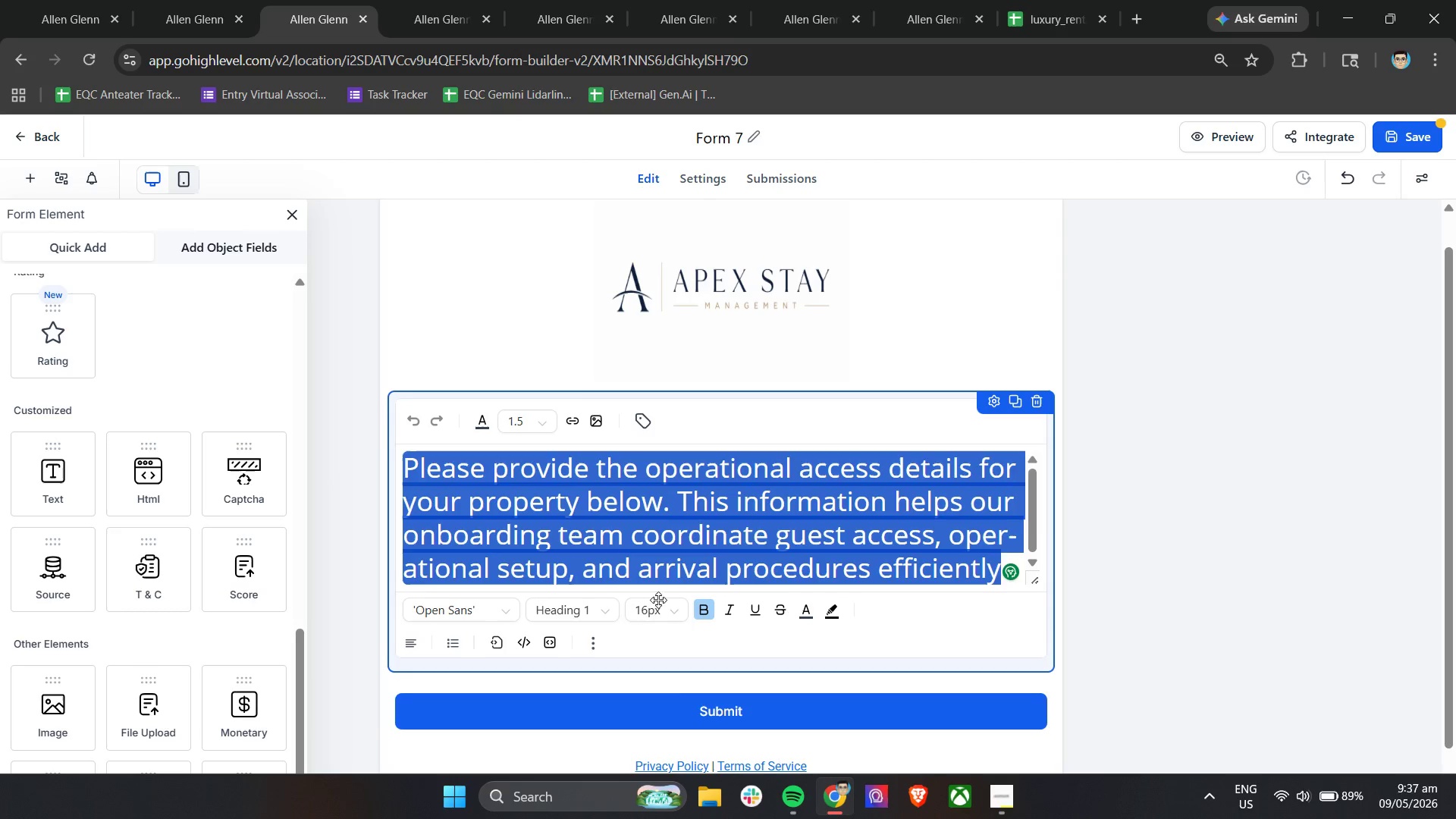 
left_click([648, 615])
 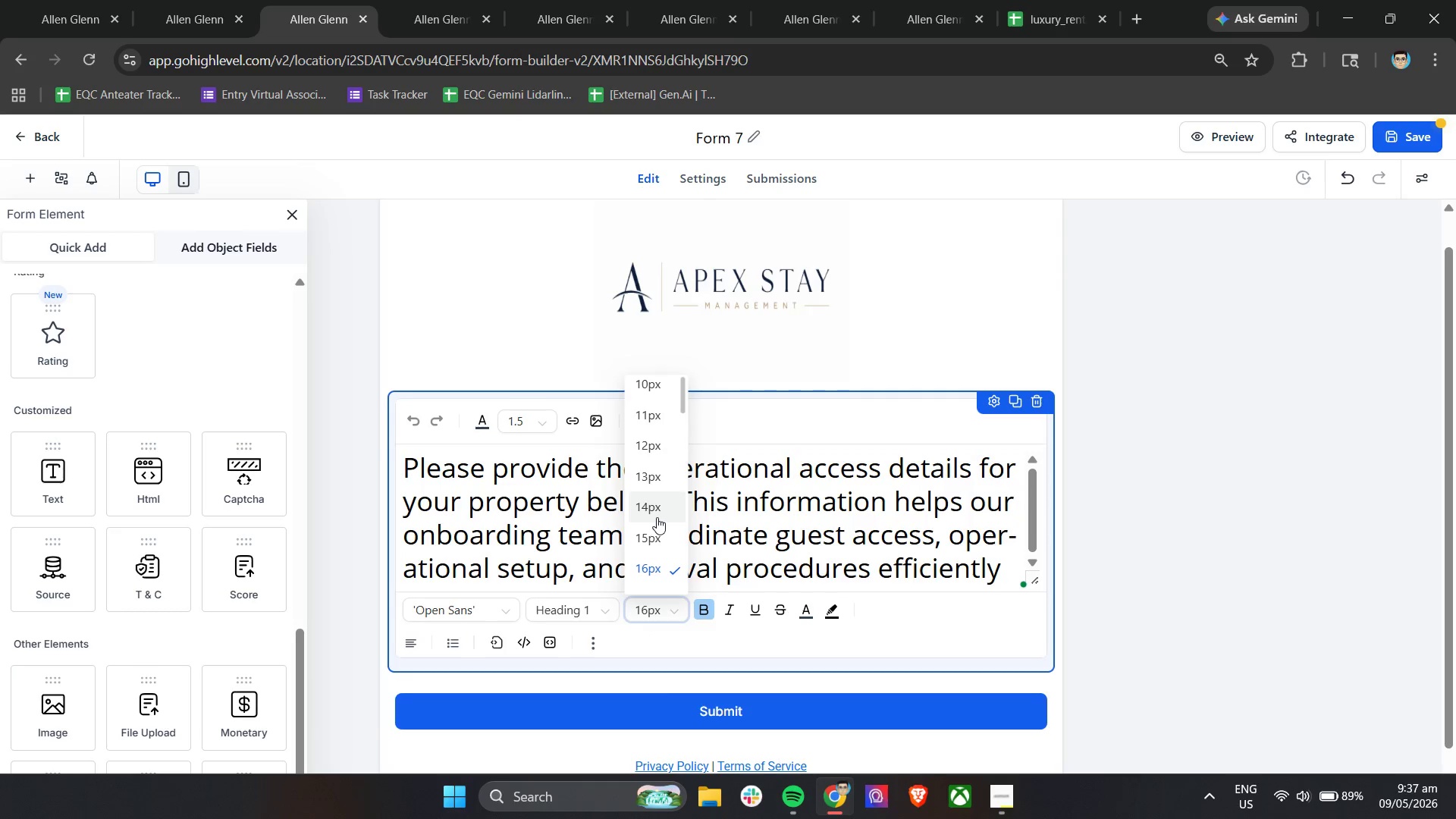 
left_click([657, 517])
 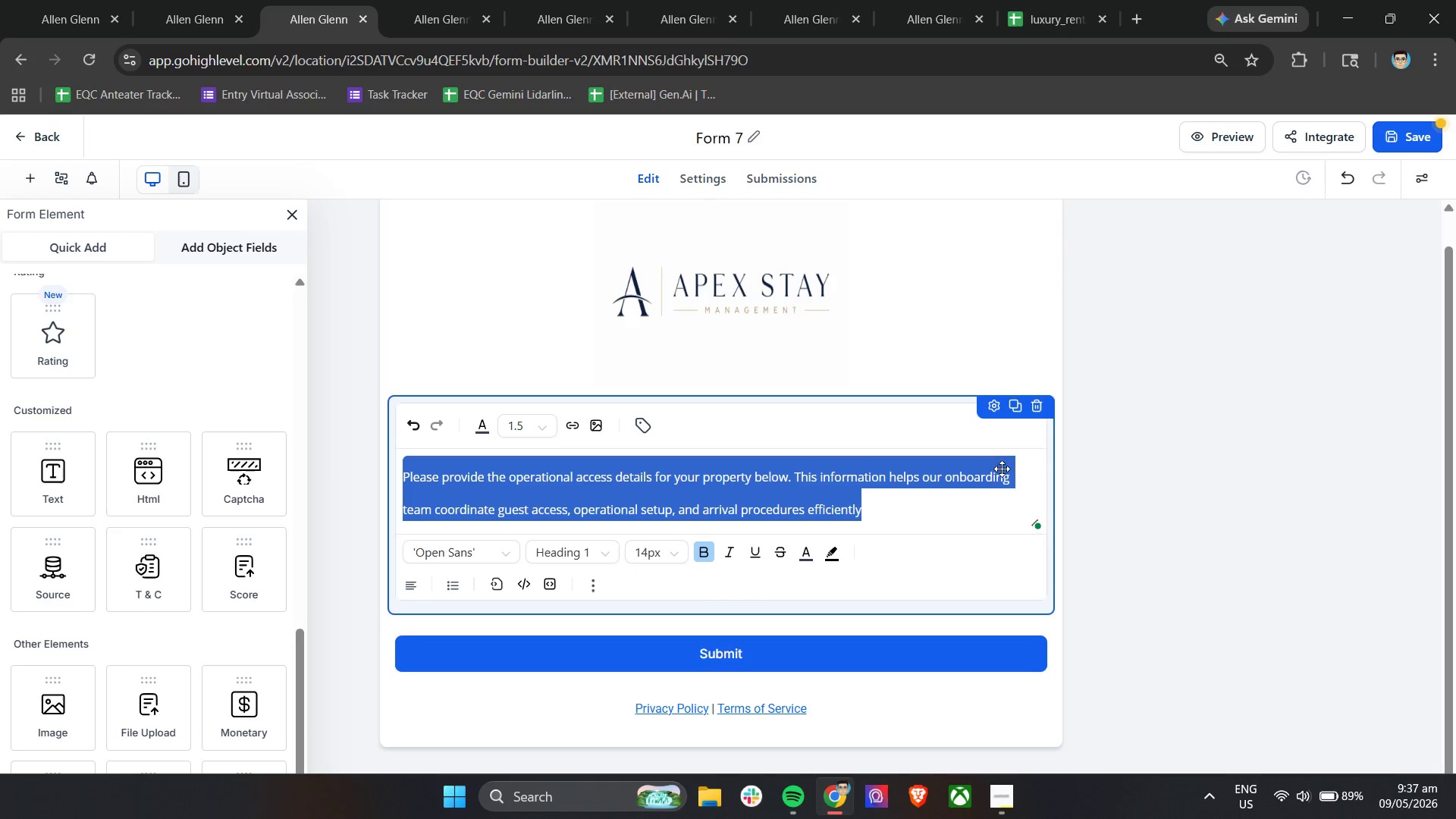 
left_click([908, 360])
 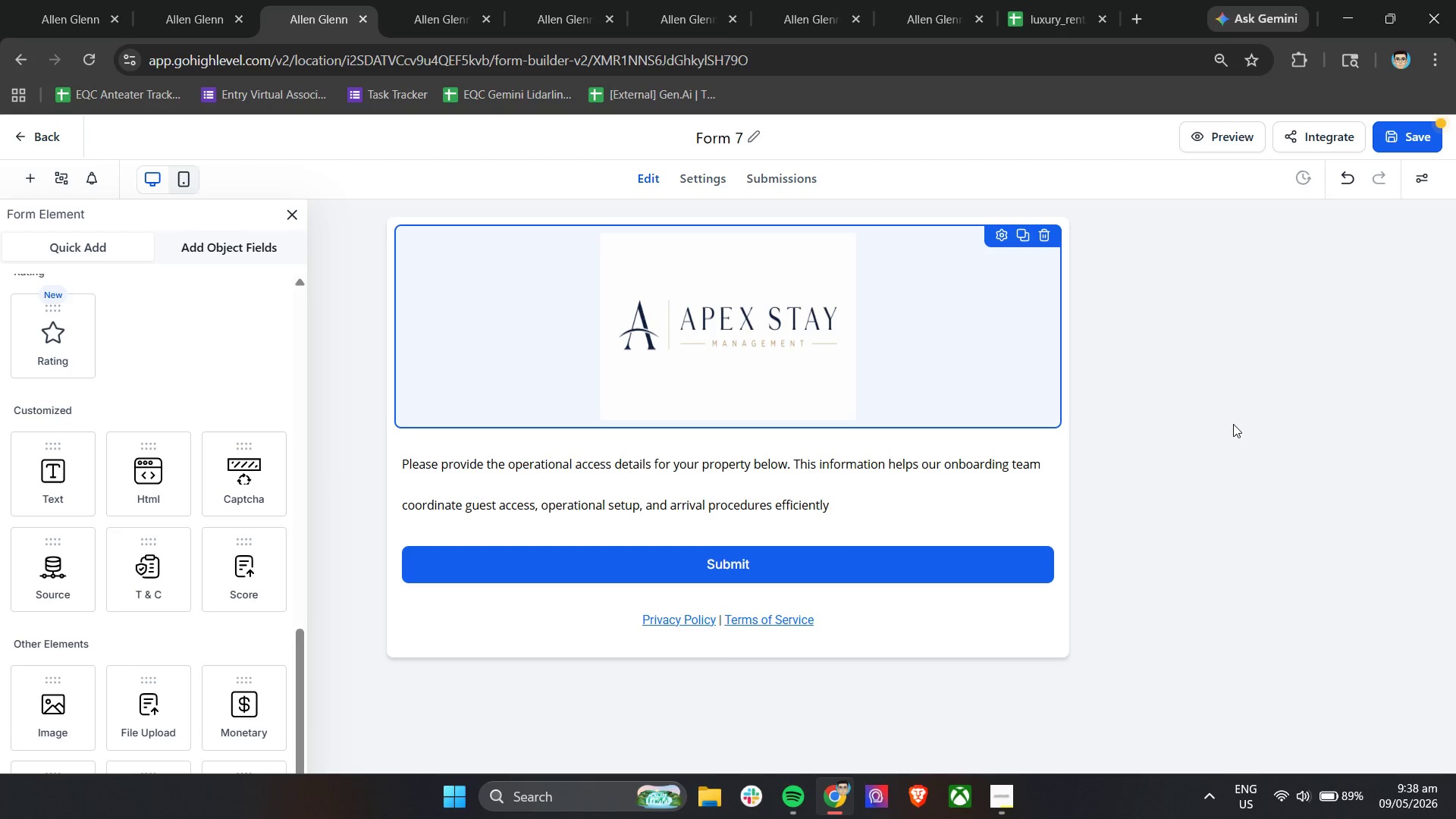 
wait(33.67)
 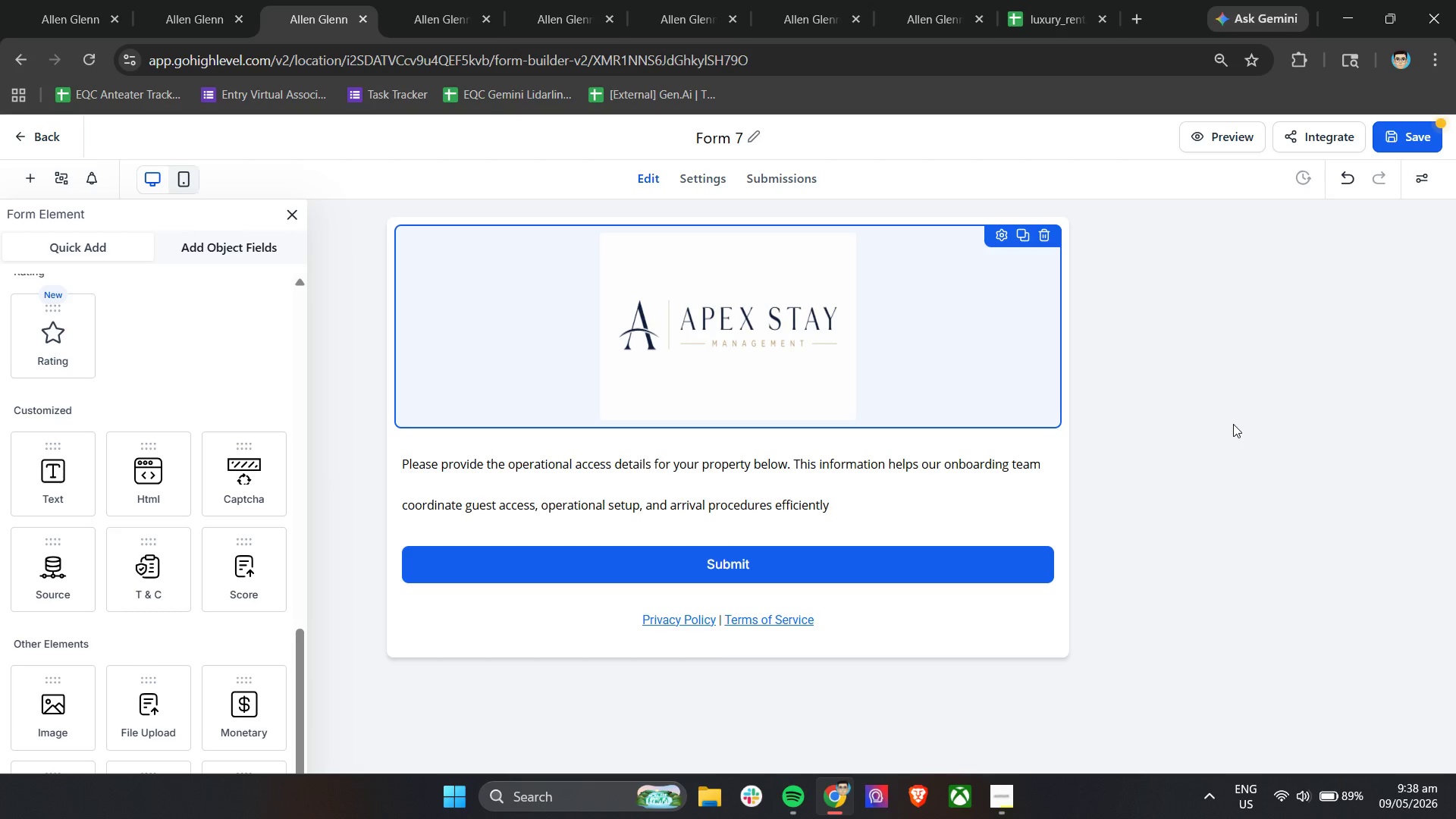 
left_click([876, 477])
 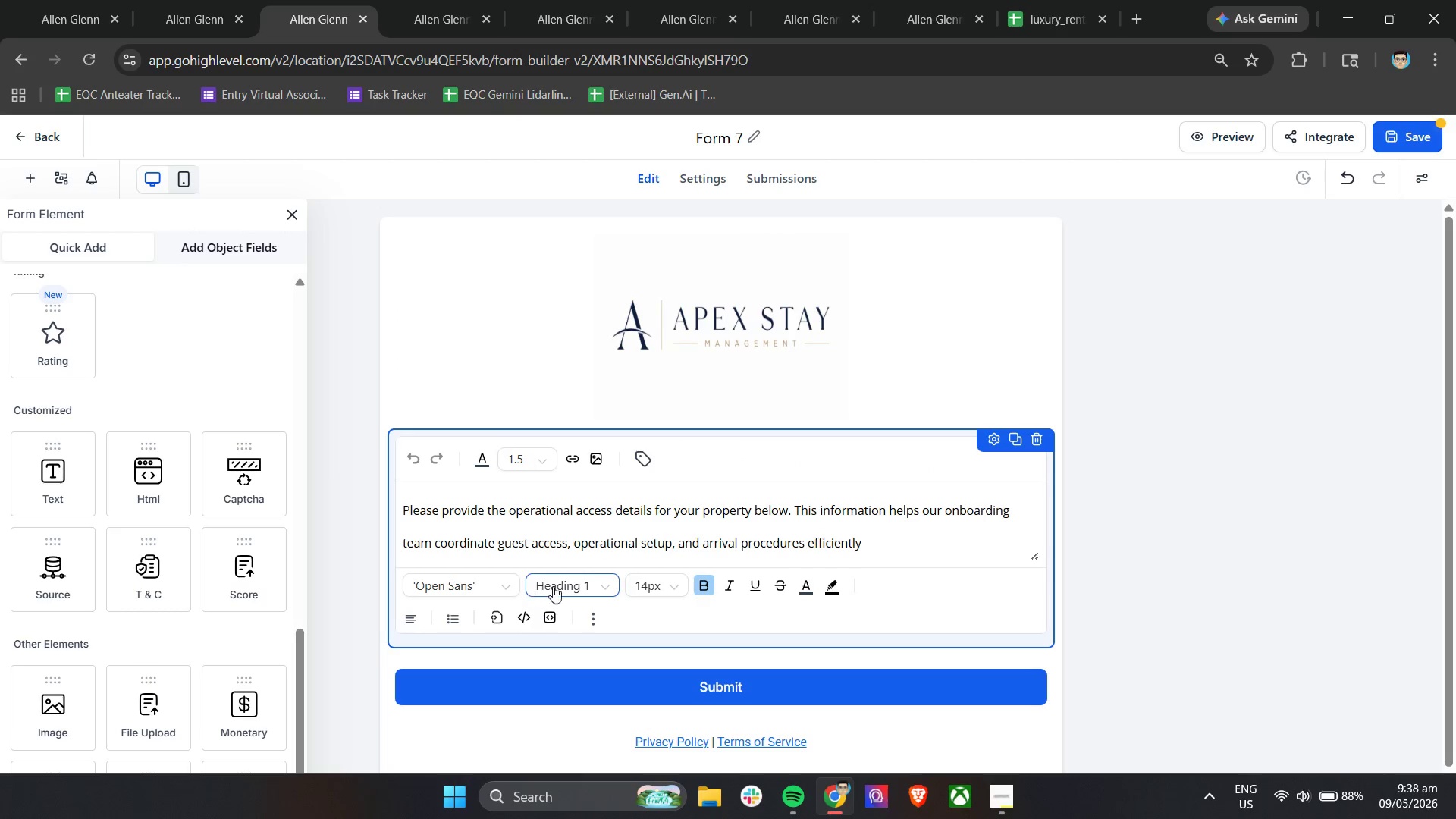 
double_click([835, 538])
 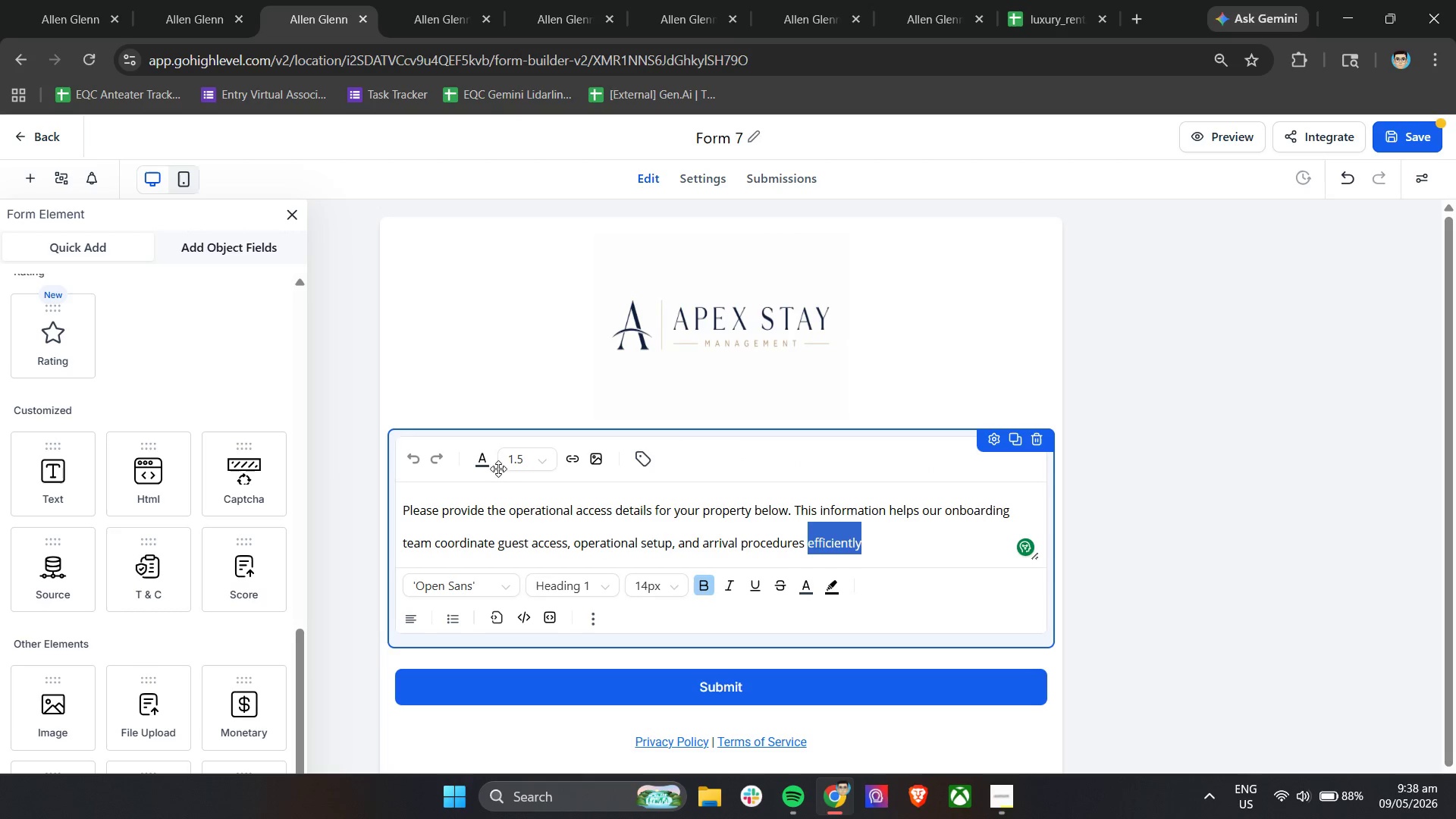 
left_click([521, 464])
 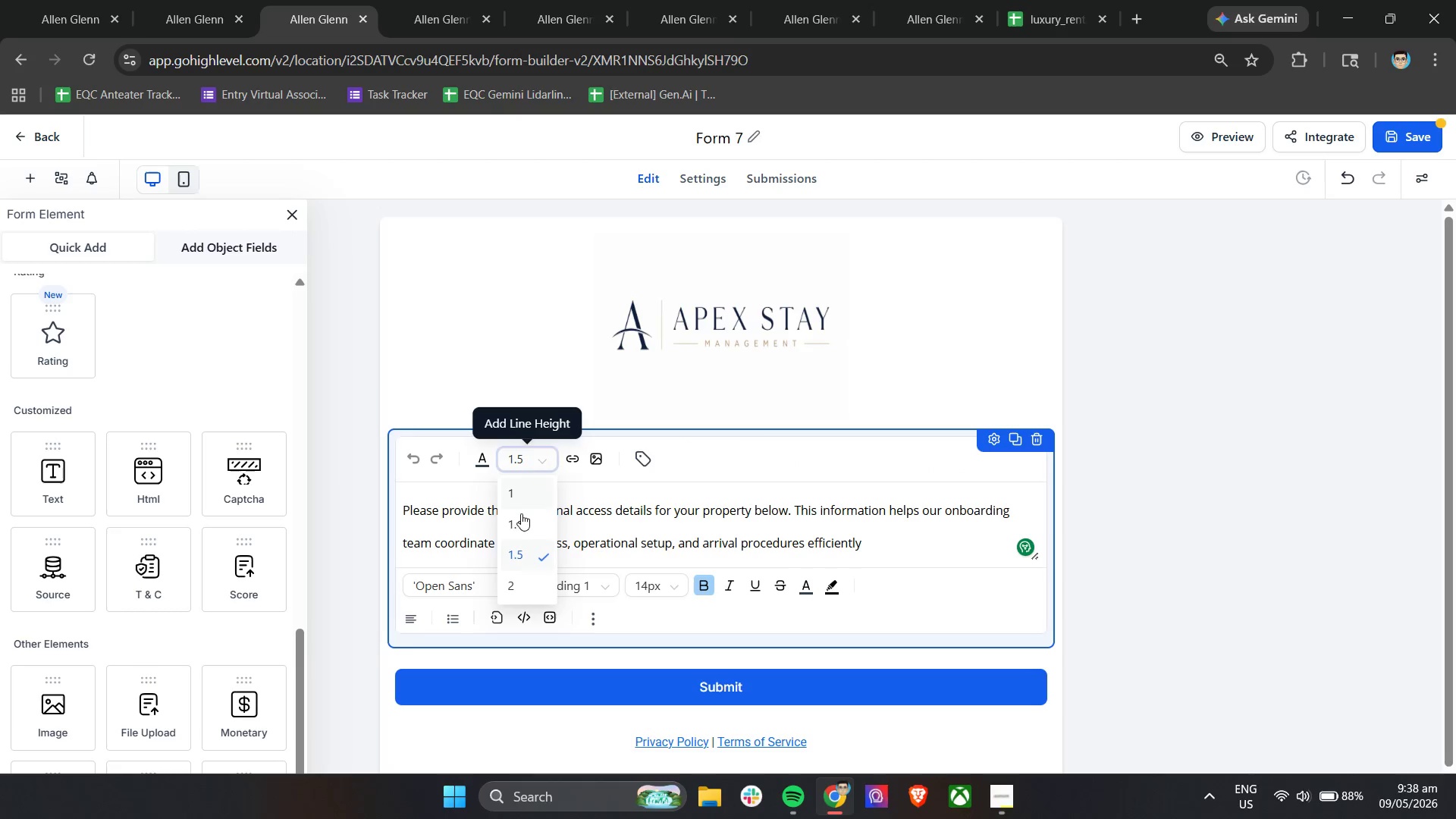 
left_click([521, 523])
 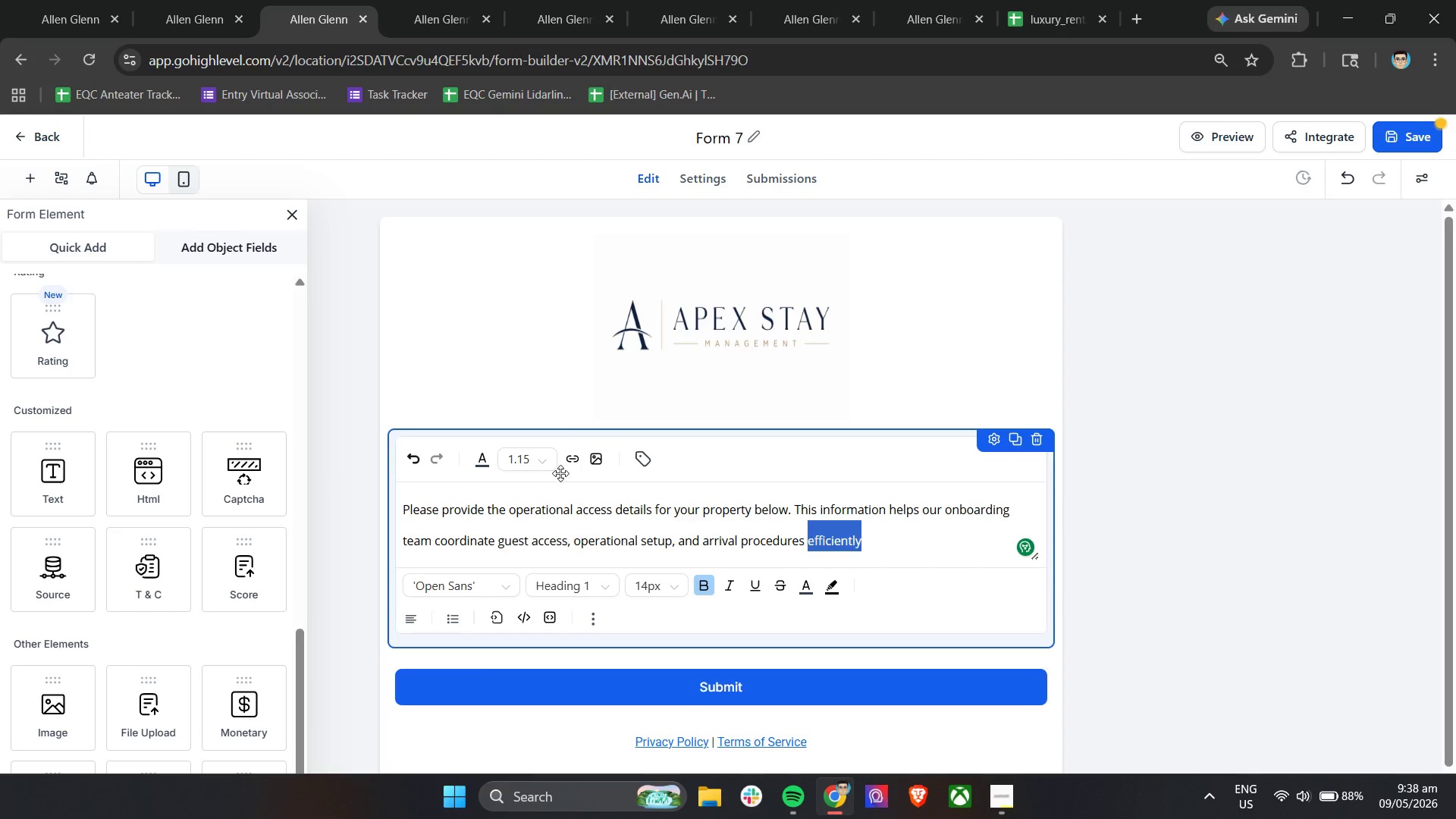 
left_click([534, 463])
 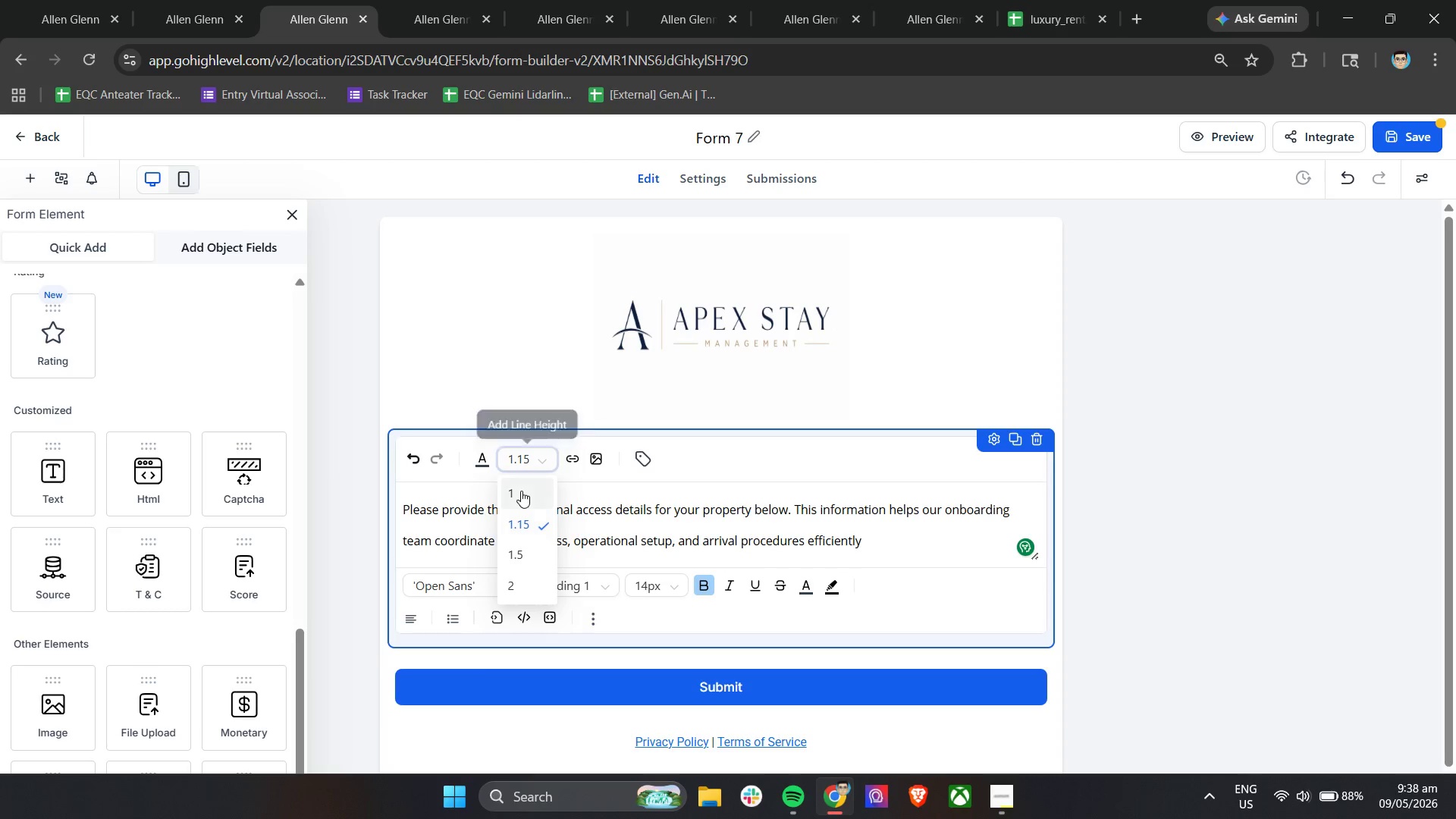 
left_click([521, 491])
 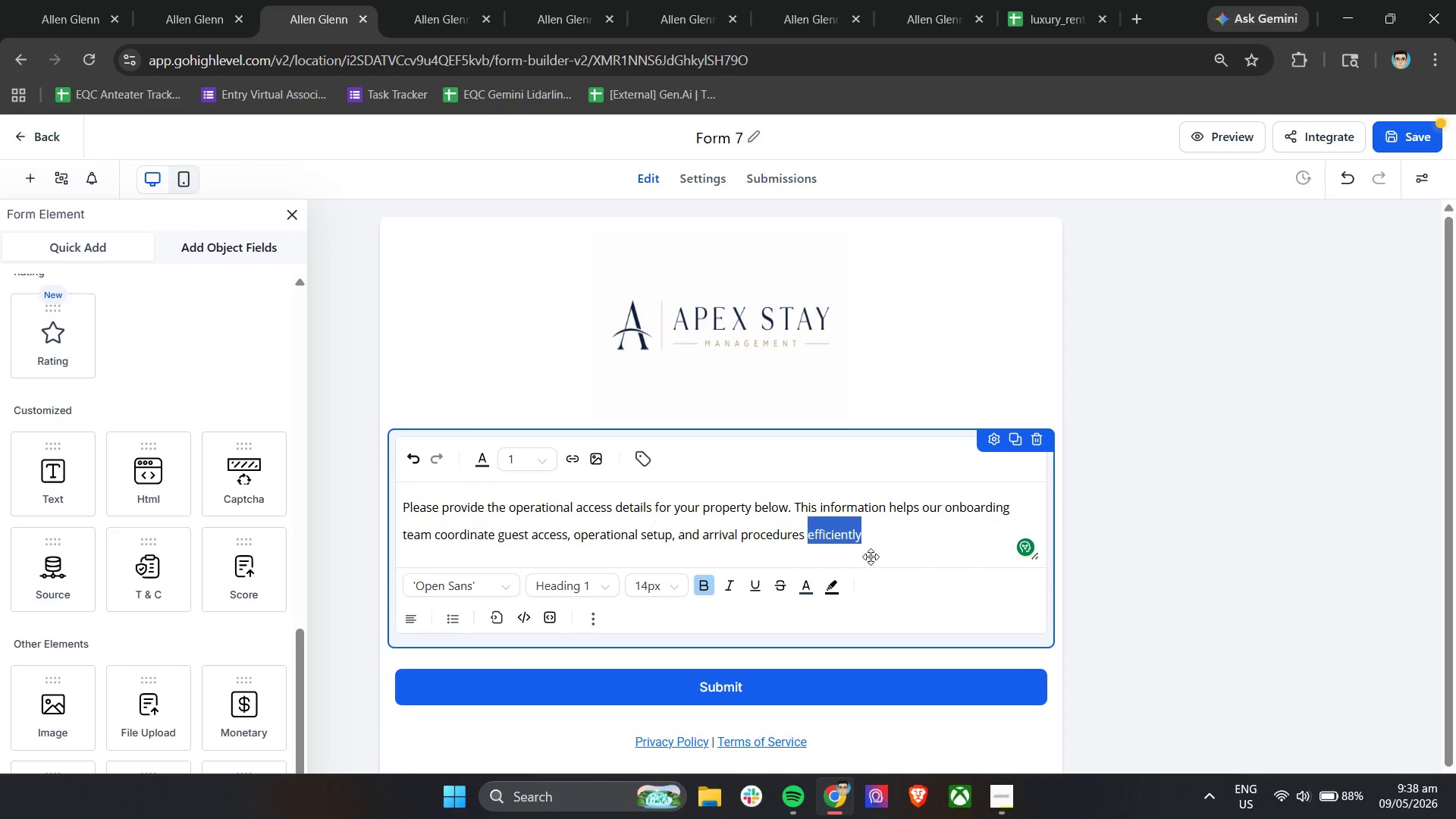 
left_click([902, 544])
 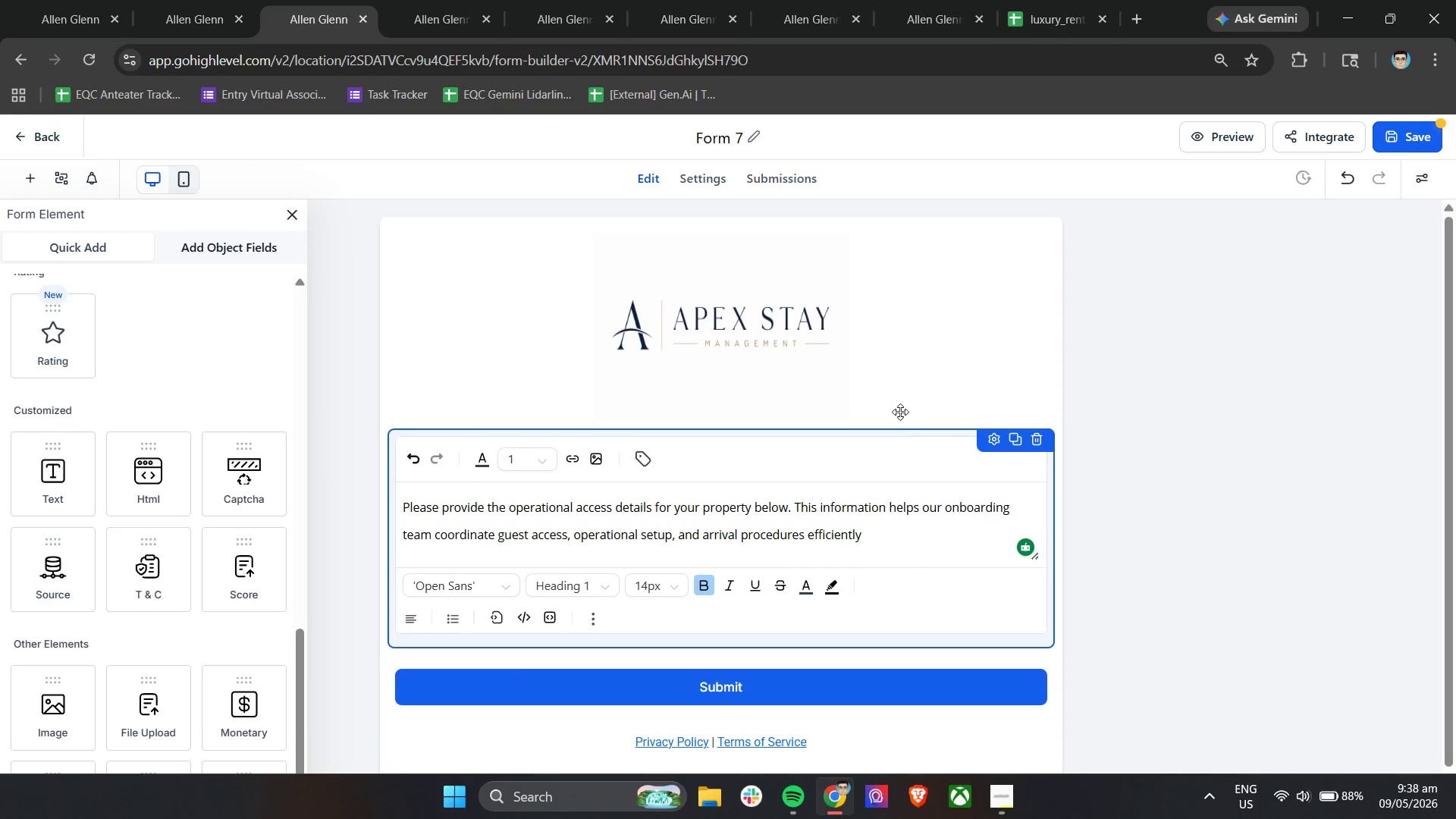 
left_click([902, 405])
 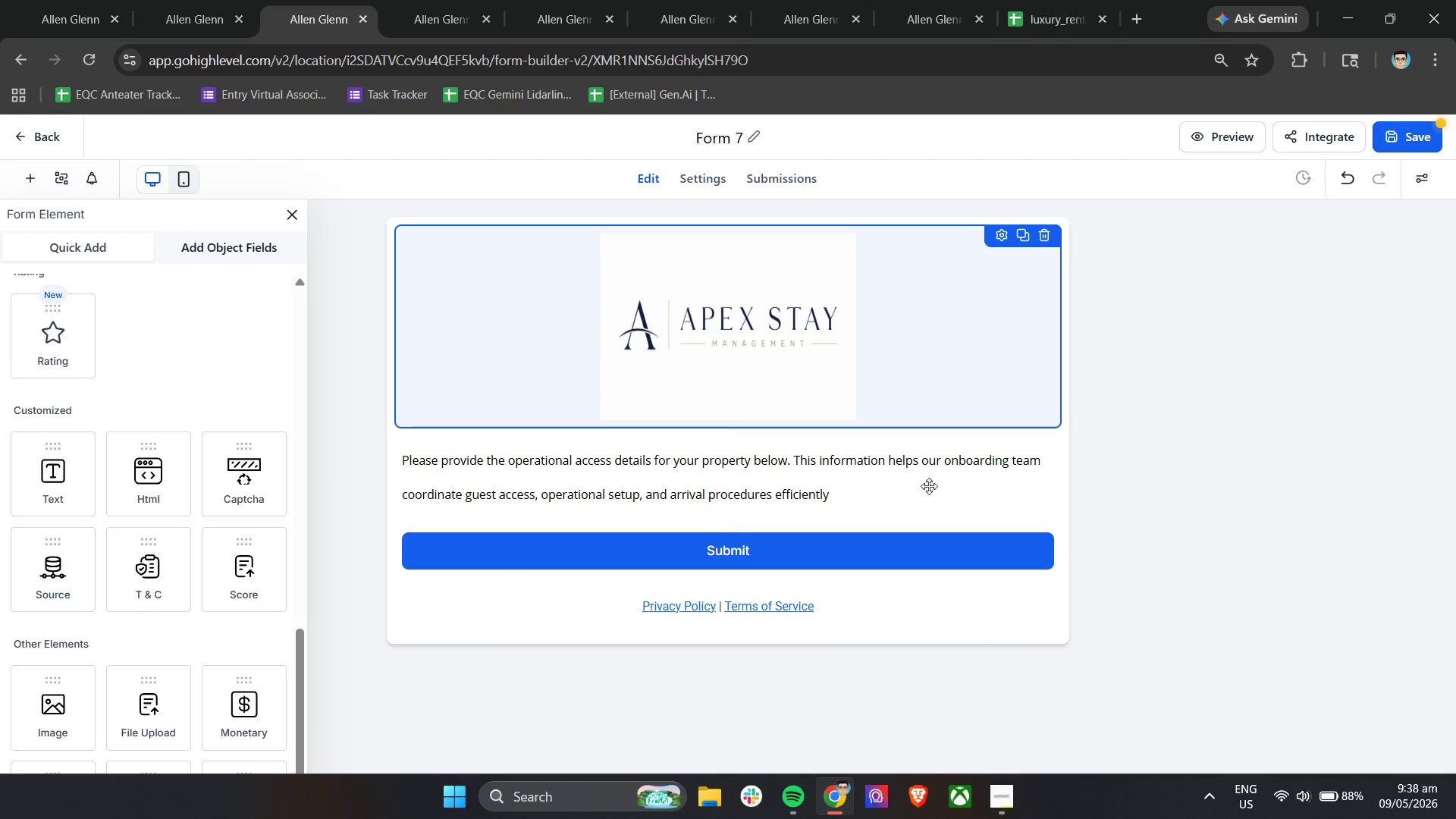 
wait(8.53)
 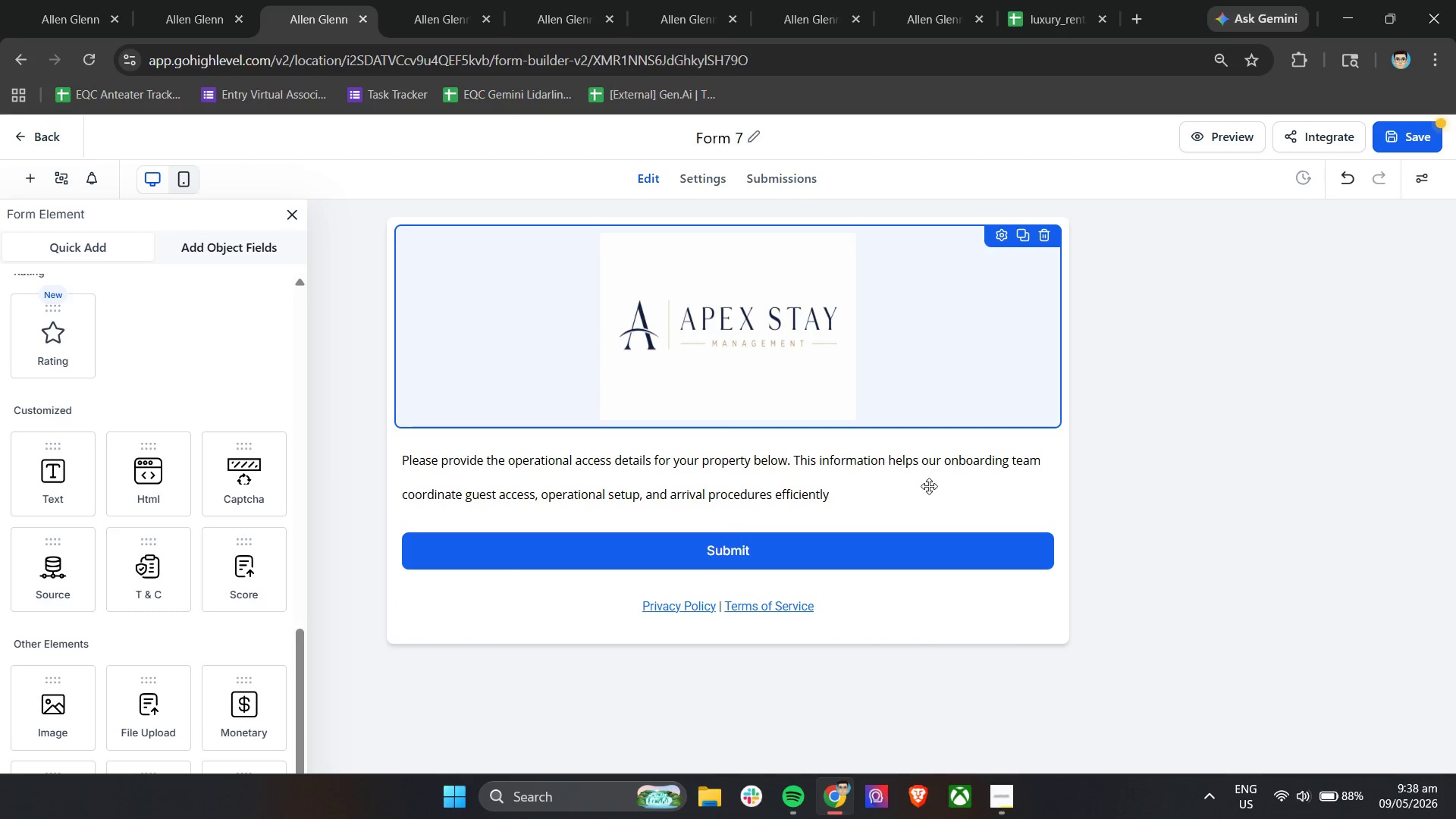 
left_click([888, 491])
 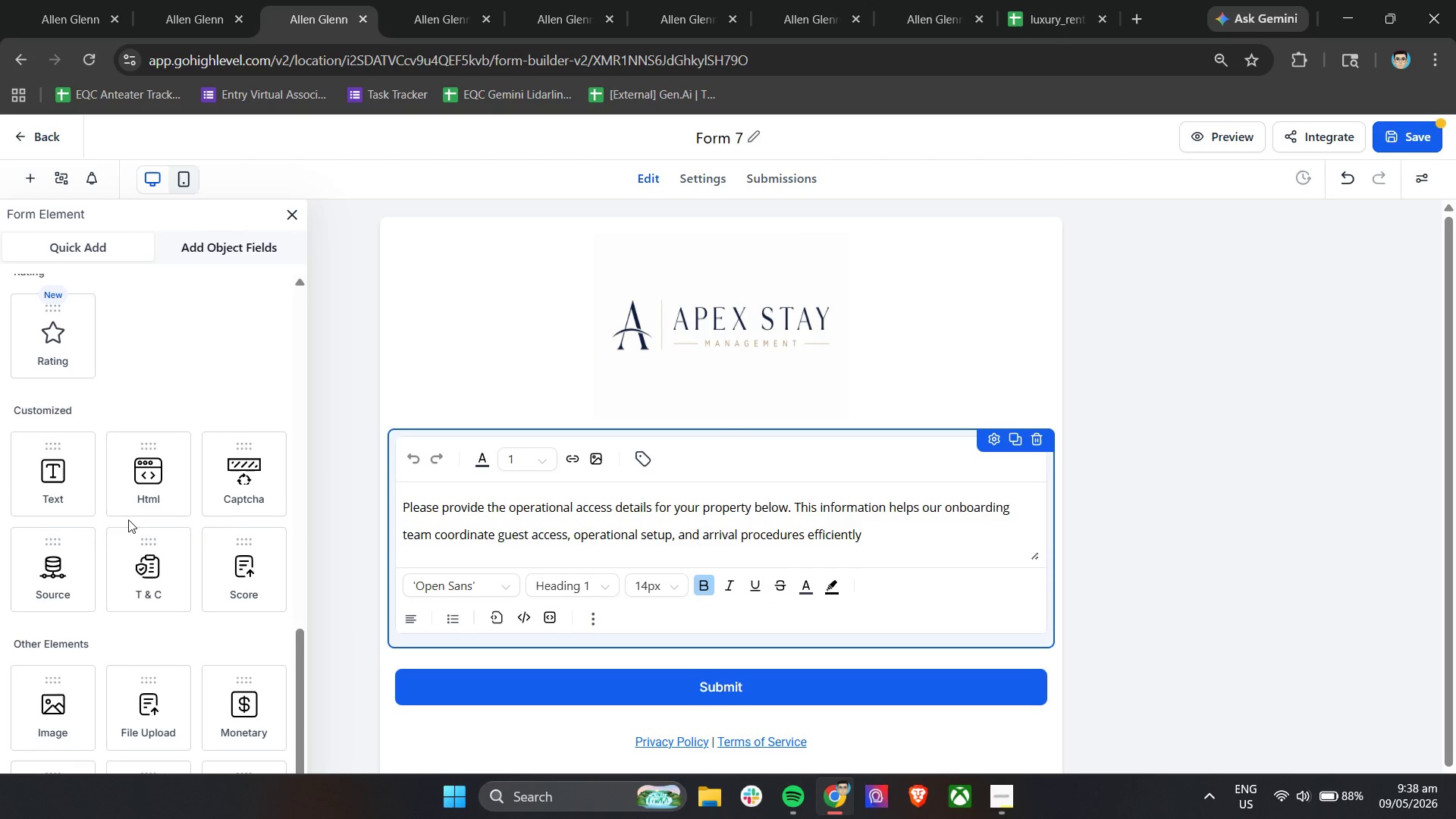 
scroll: coordinate [127, 520], scroll_direction: up, amount: 12.0
 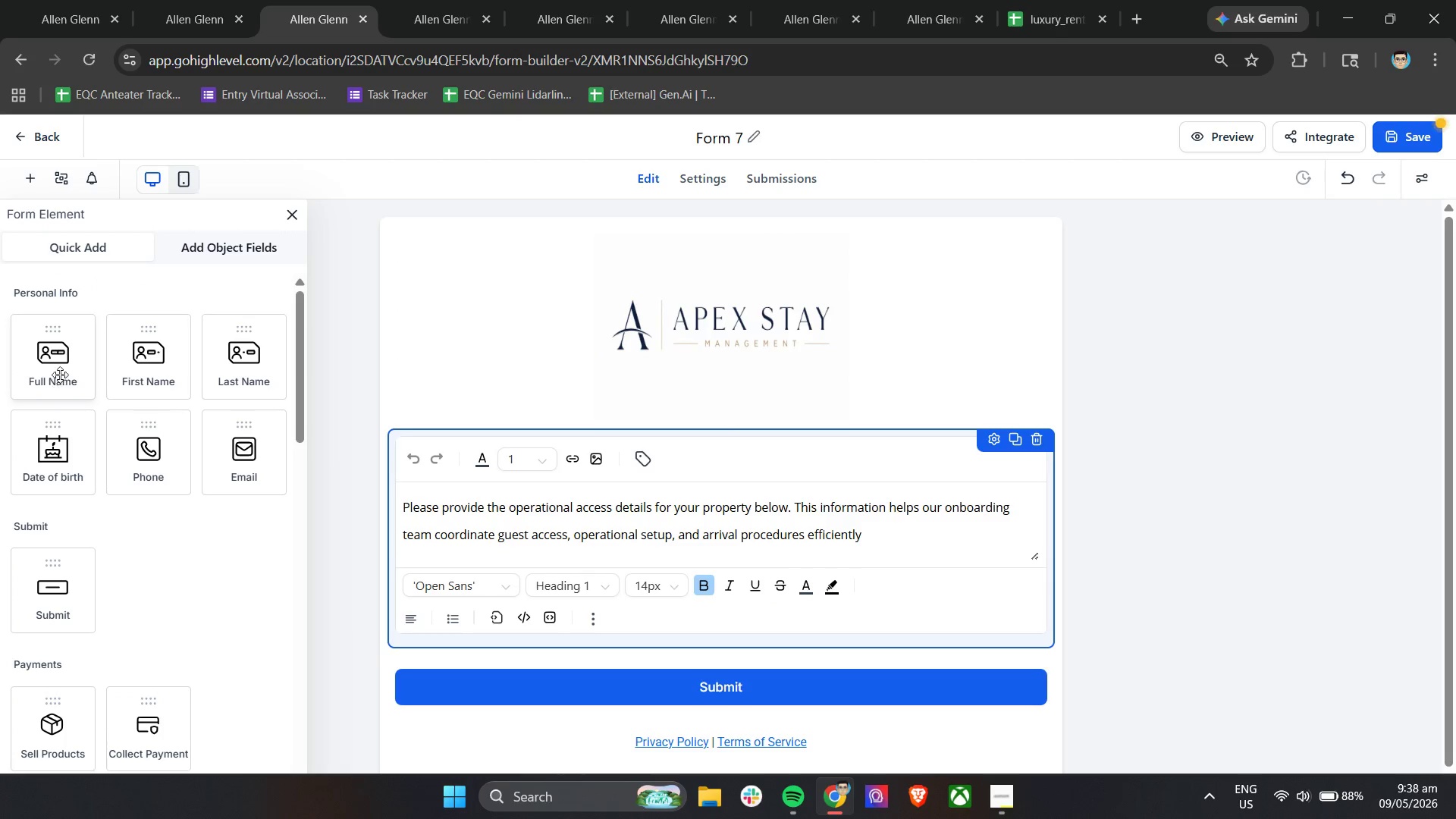 
left_click_drag(start_coordinate=[58, 369], to_coordinate=[450, 685])
 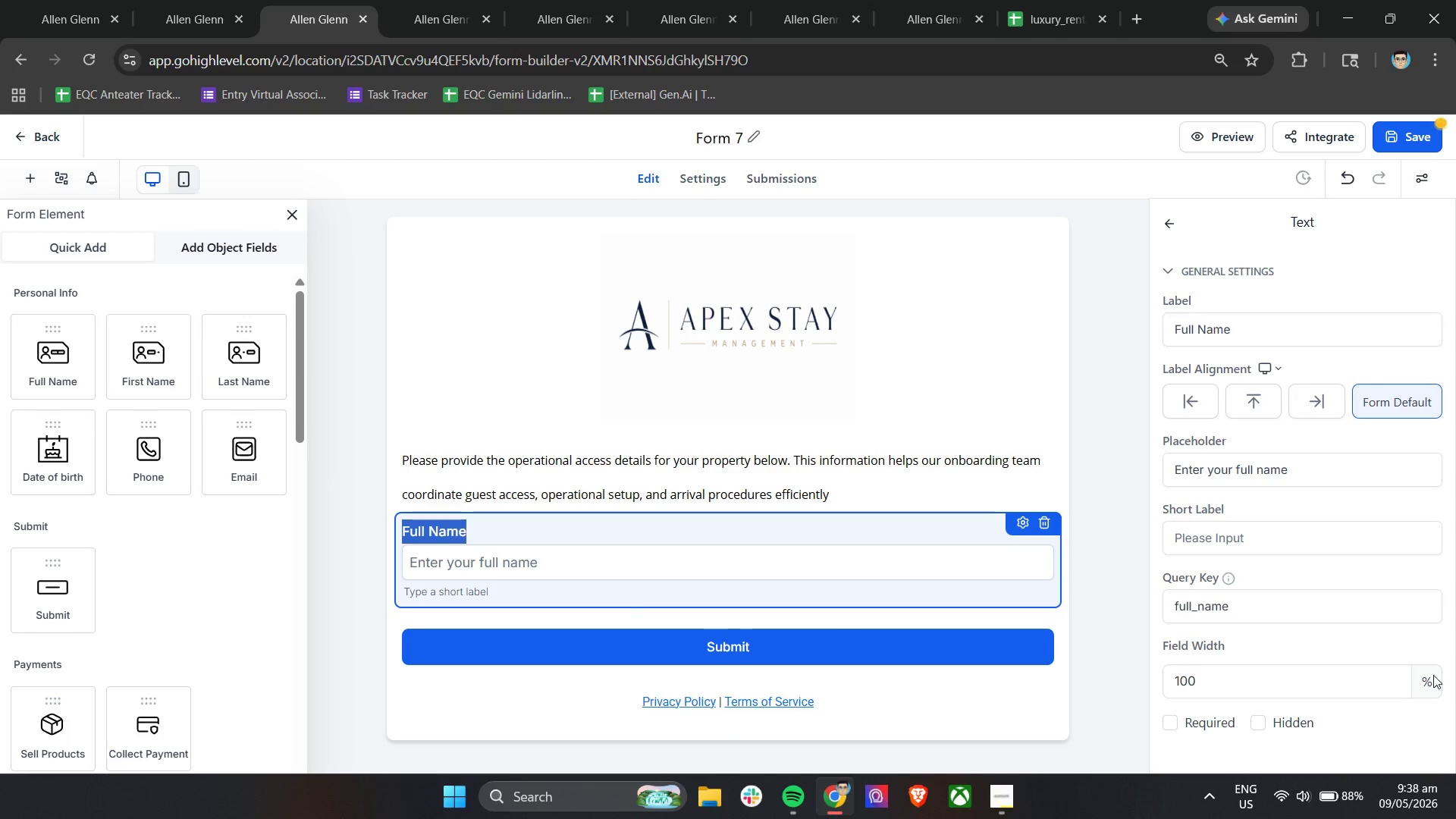 
wait(8.28)
 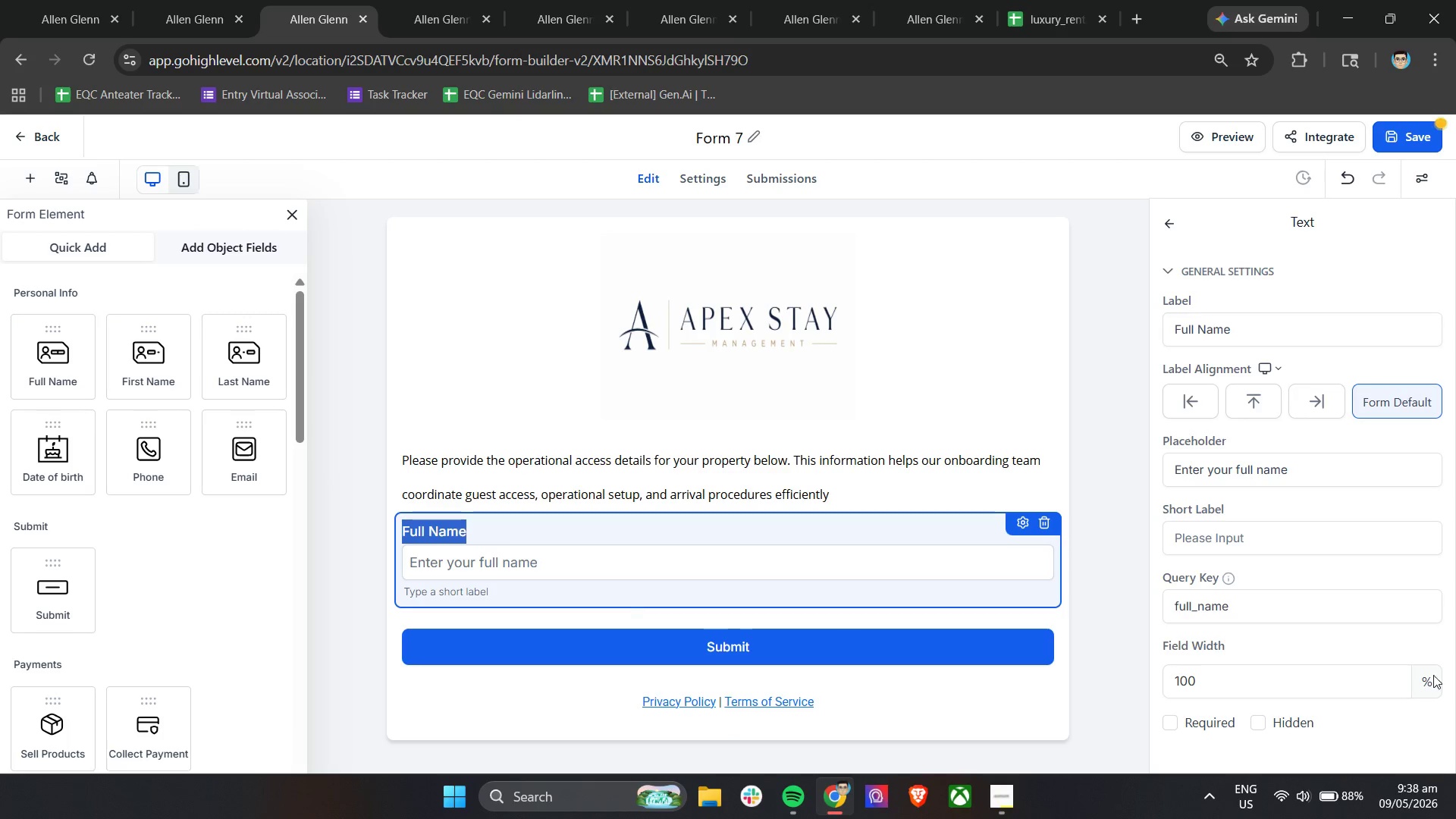 
left_click_drag(start_coordinate=[224, 458], to_coordinate=[437, 647])
 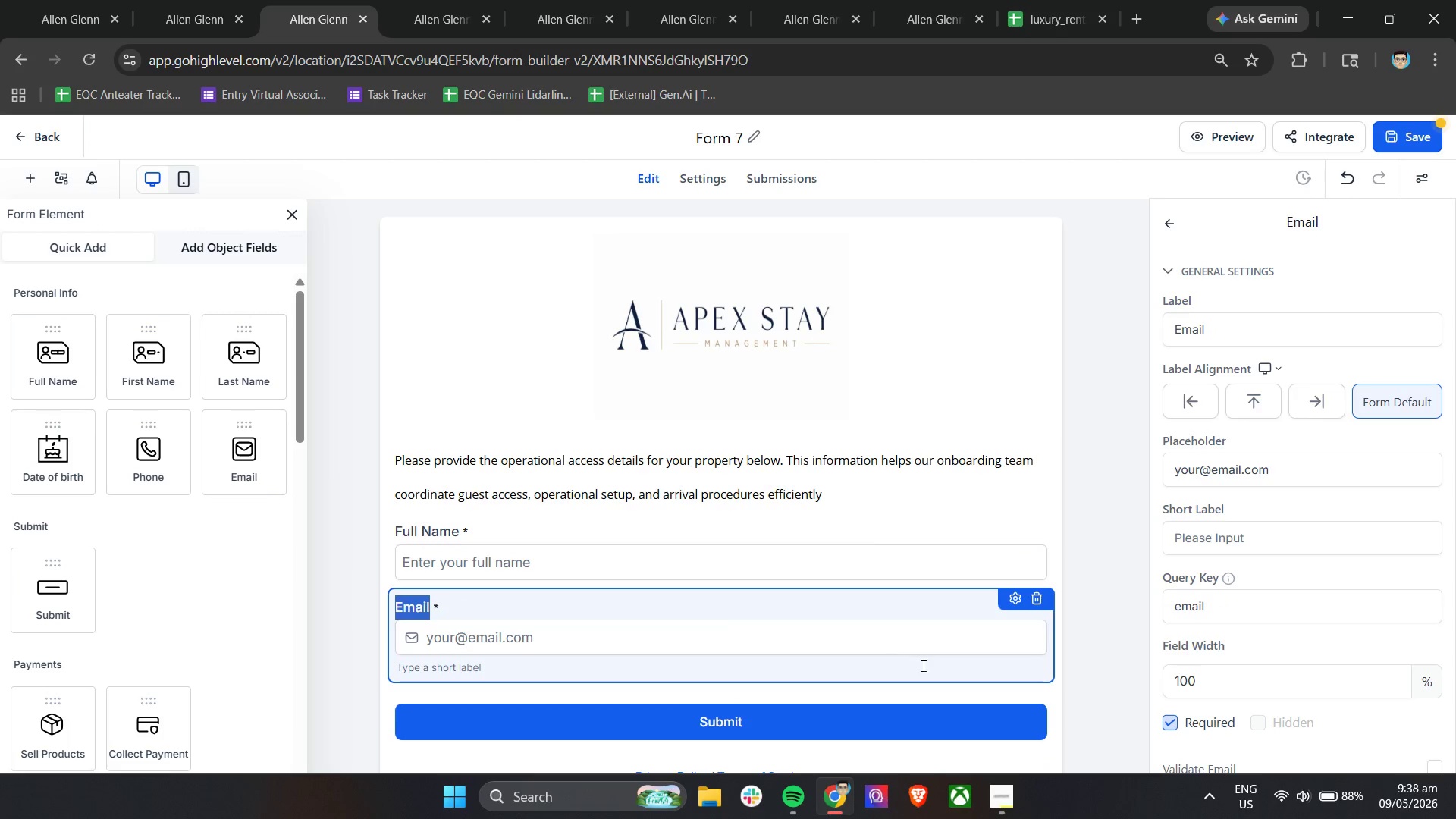 
scroll: coordinate [199, 532], scroll_direction: down, amount: 6.0
 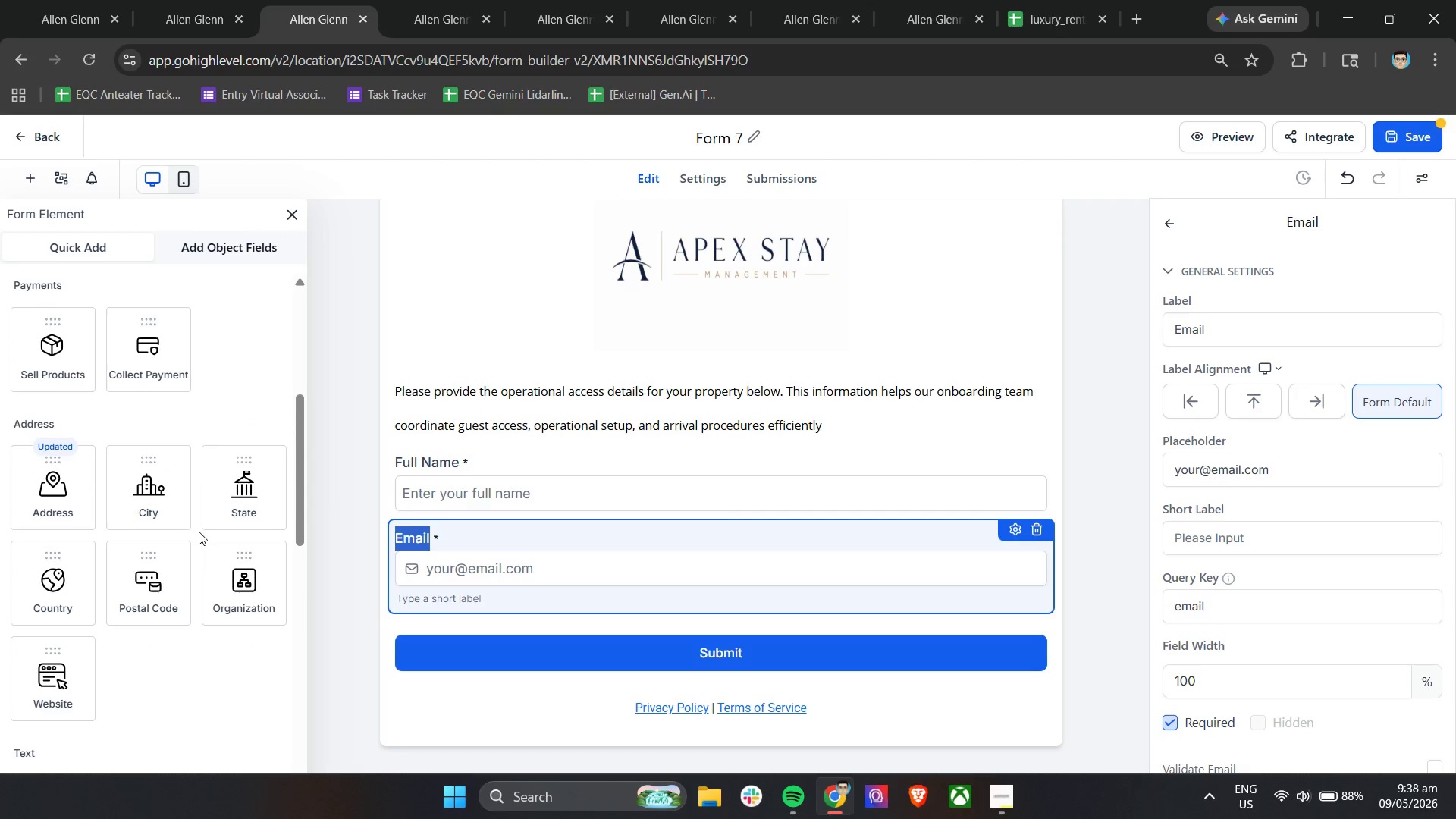 
left_click_drag(start_coordinate=[58, 495], to_coordinate=[456, 654])
 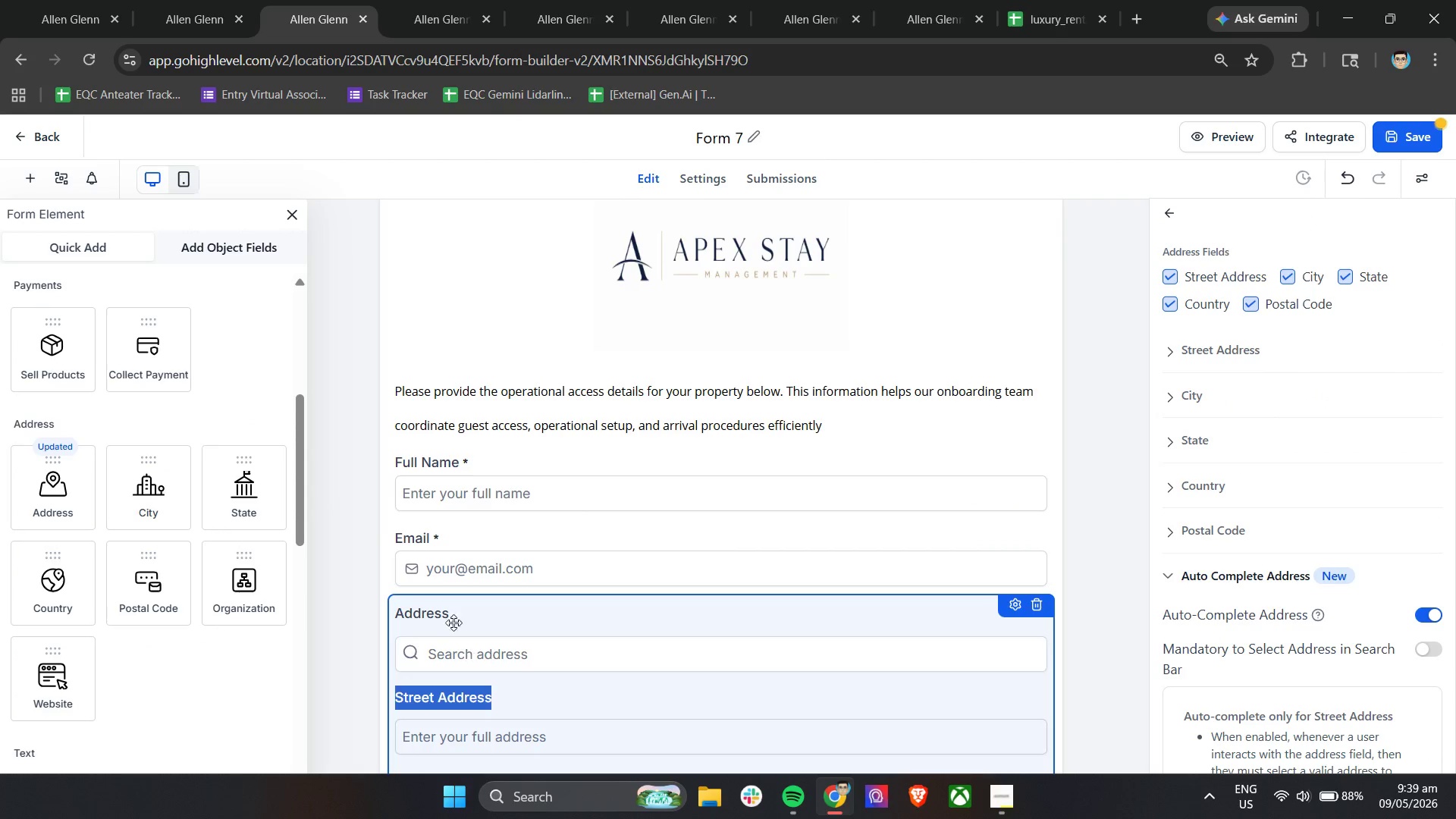 
left_click([436, 612])
 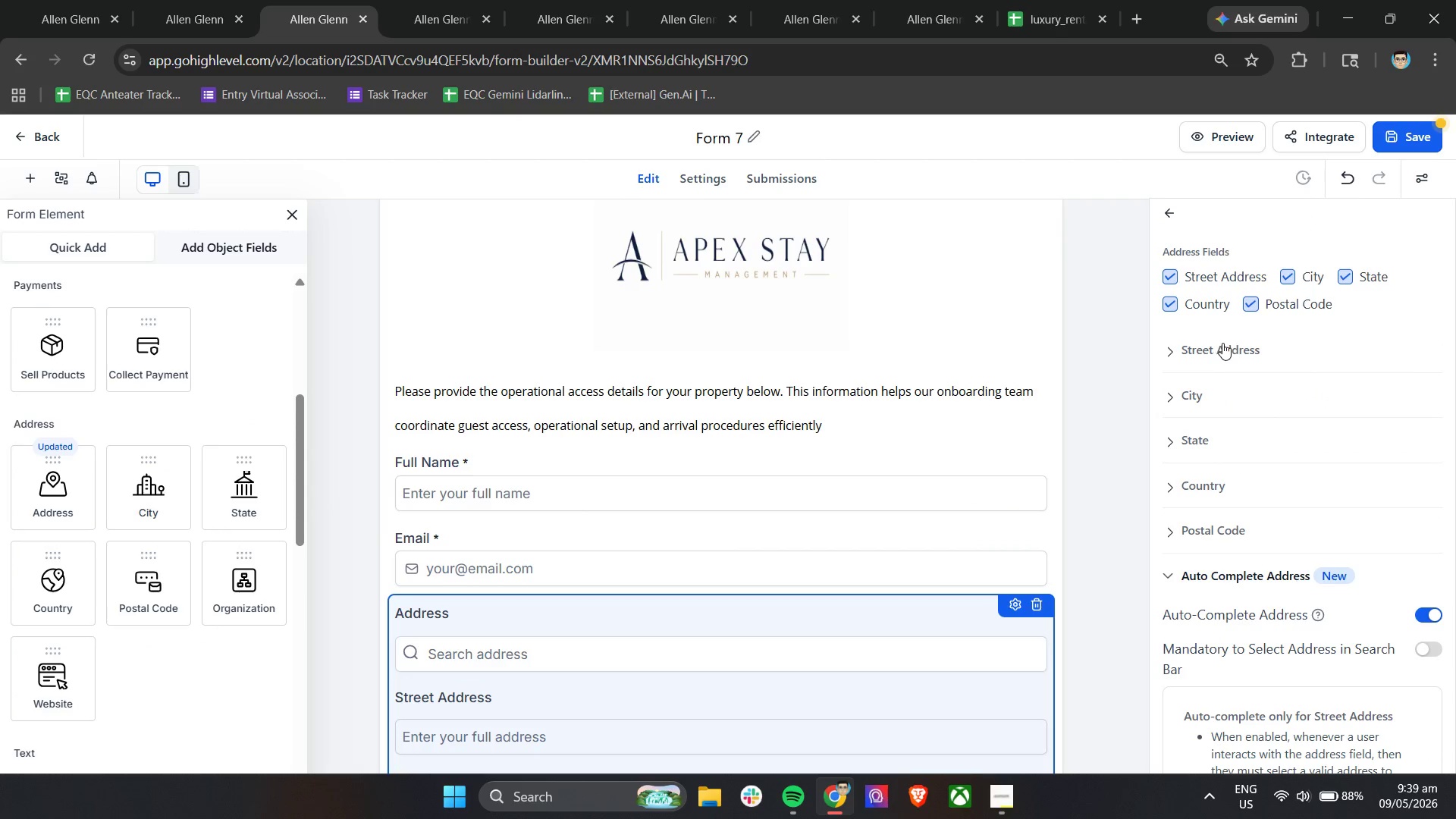 
scroll: coordinate [1263, 550], scroll_direction: up, amount: 4.0
 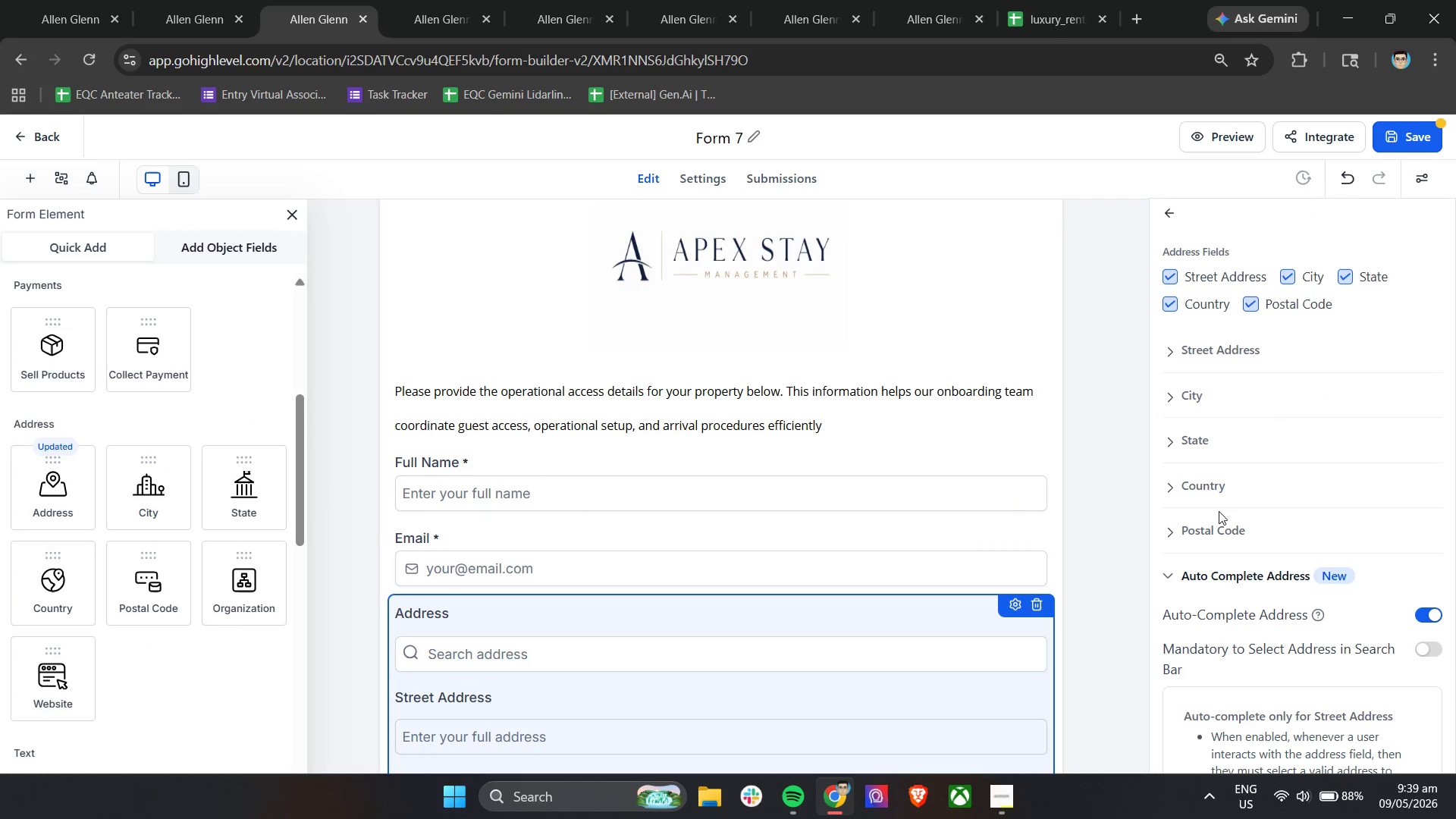 
scroll: coordinate [1214, 617], scroll_direction: down, amount: 2.0
 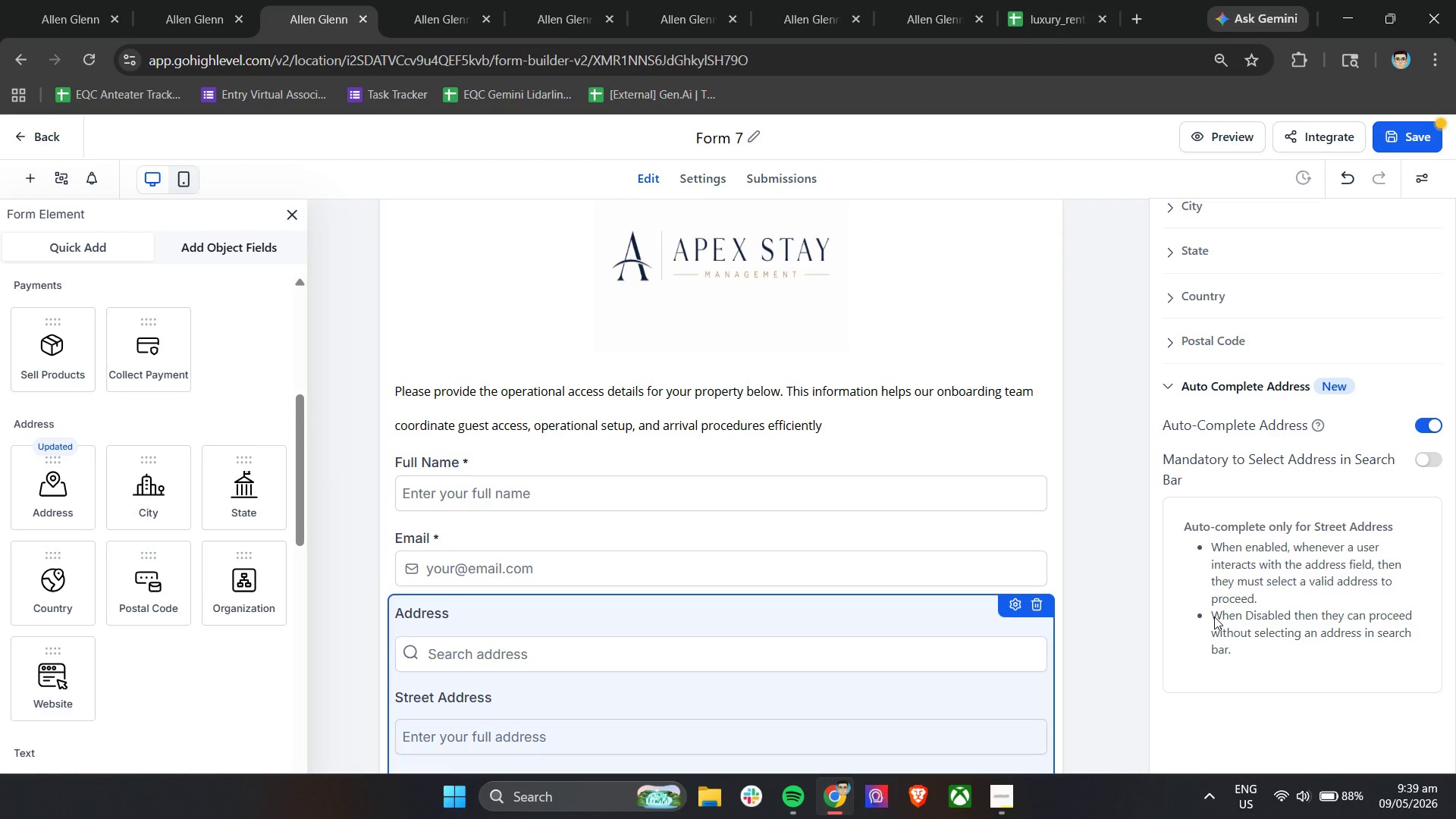 
scroll: coordinate [1214, 617], scroll_direction: up, amount: 2.0
 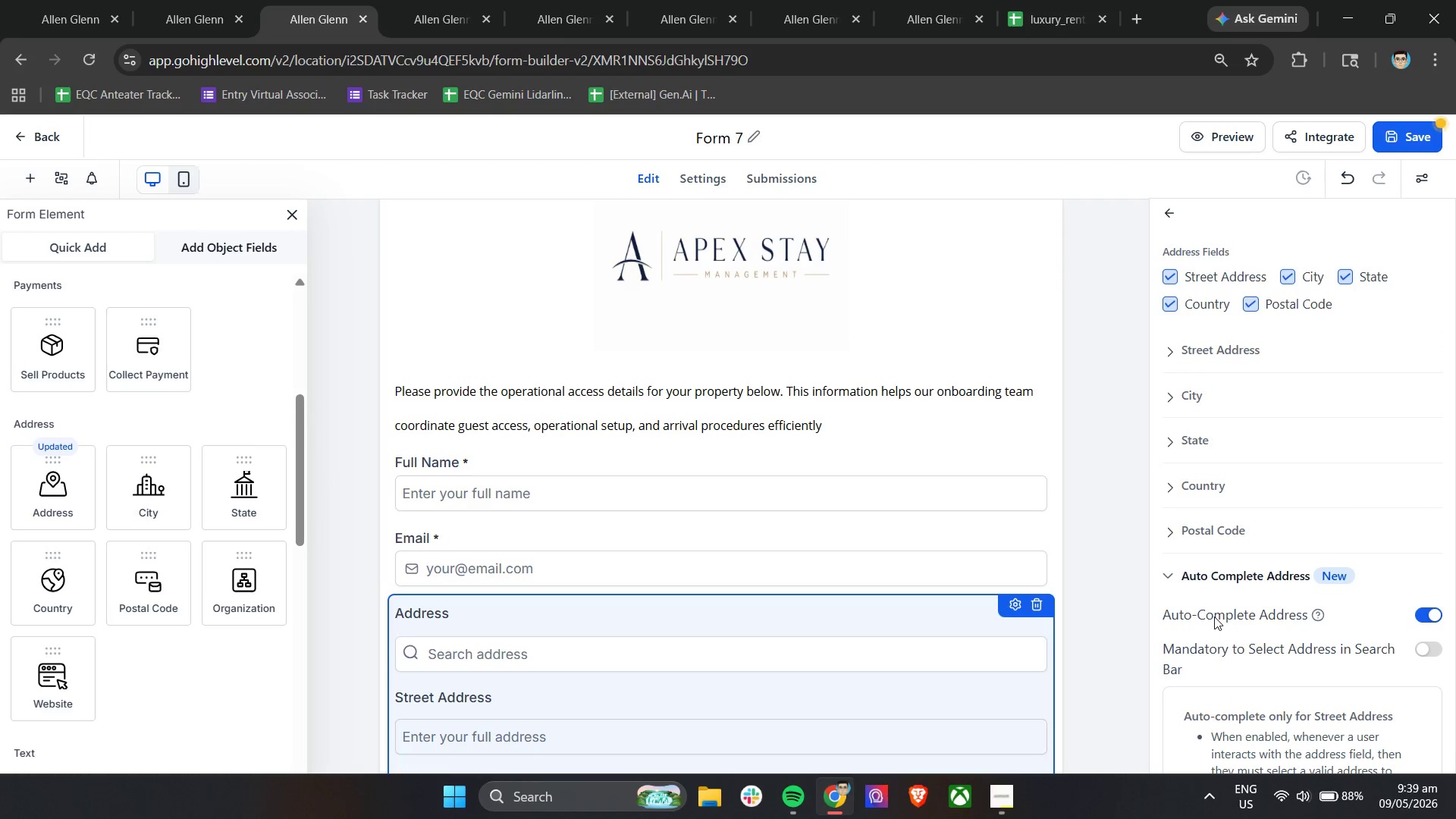 
scroll: coordinate [474, 681], scroll_direction: down, amount: 9.0
 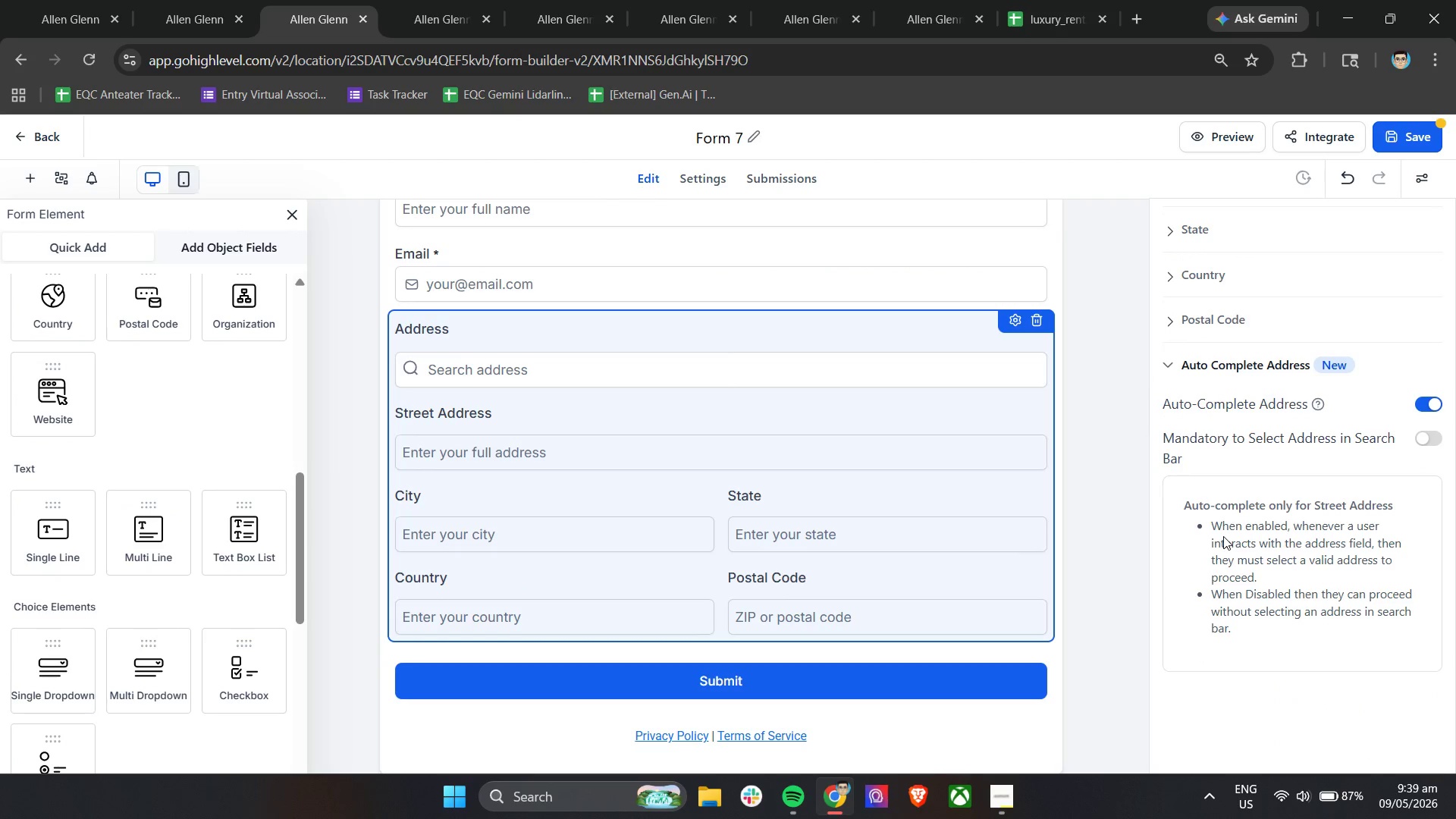 
scroll: coordinate [1223, 536], scroll_direction: up, amount: 2.0
 